 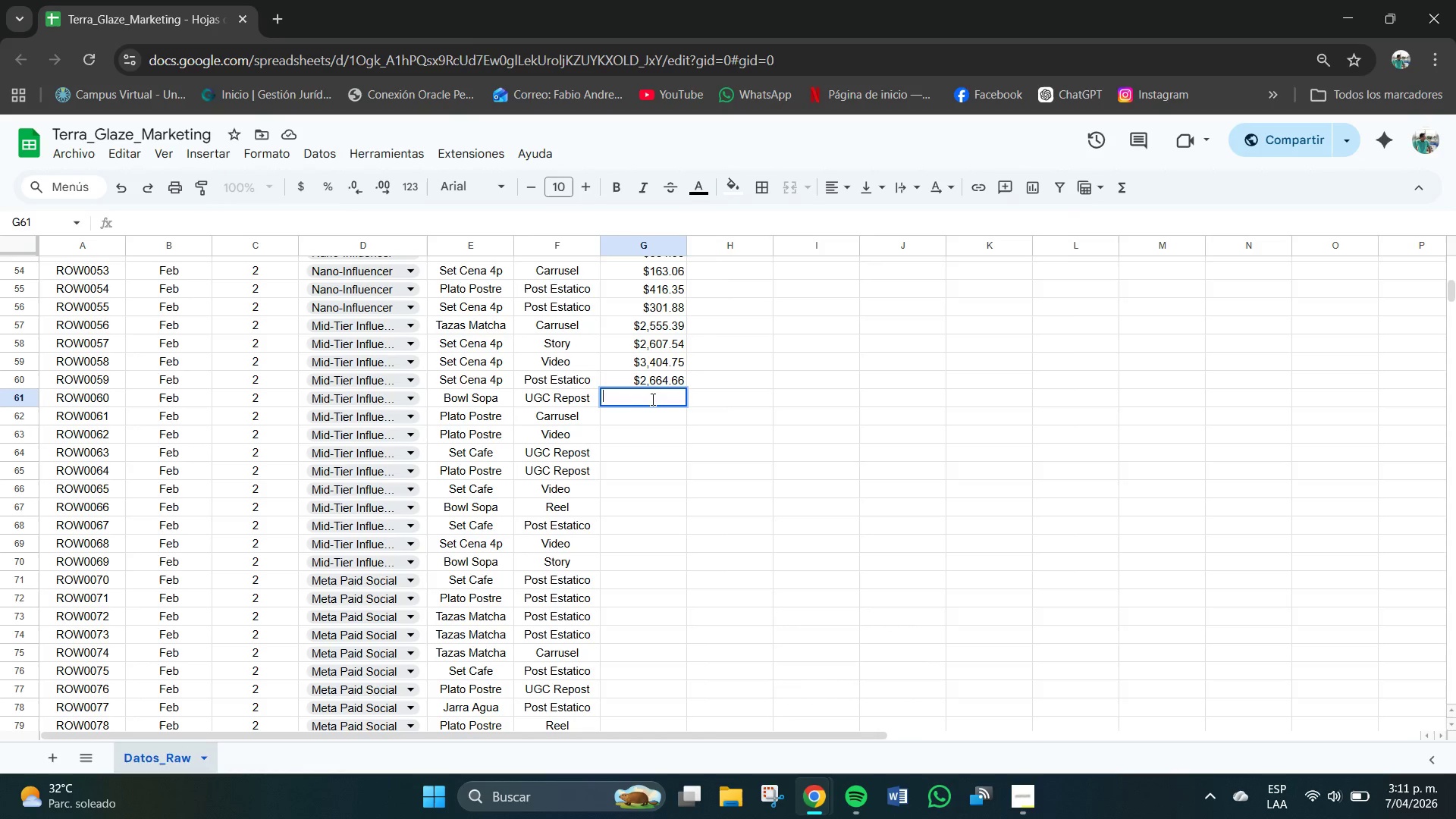 
key(Numpad2)
 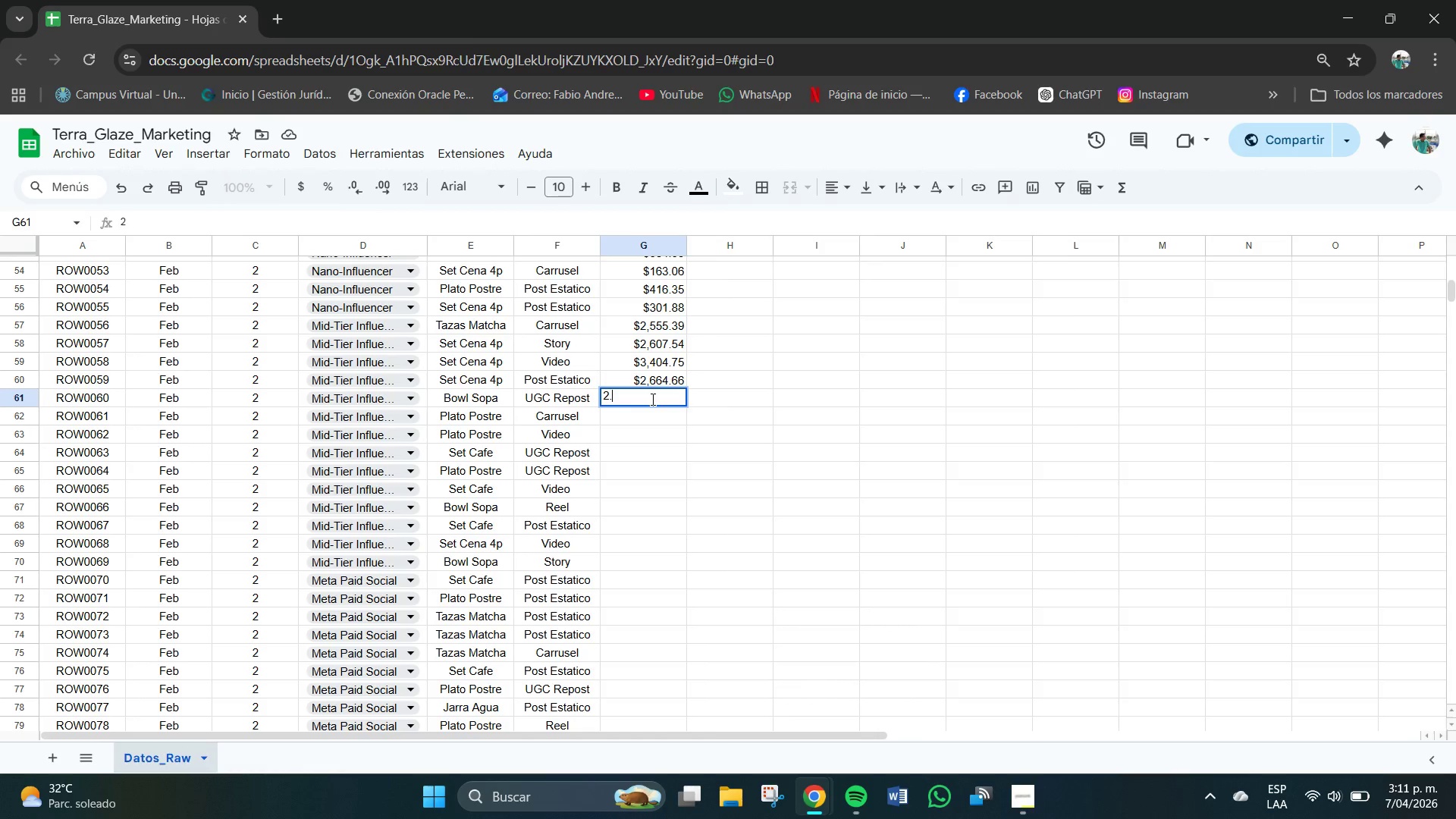 
key(Period)
 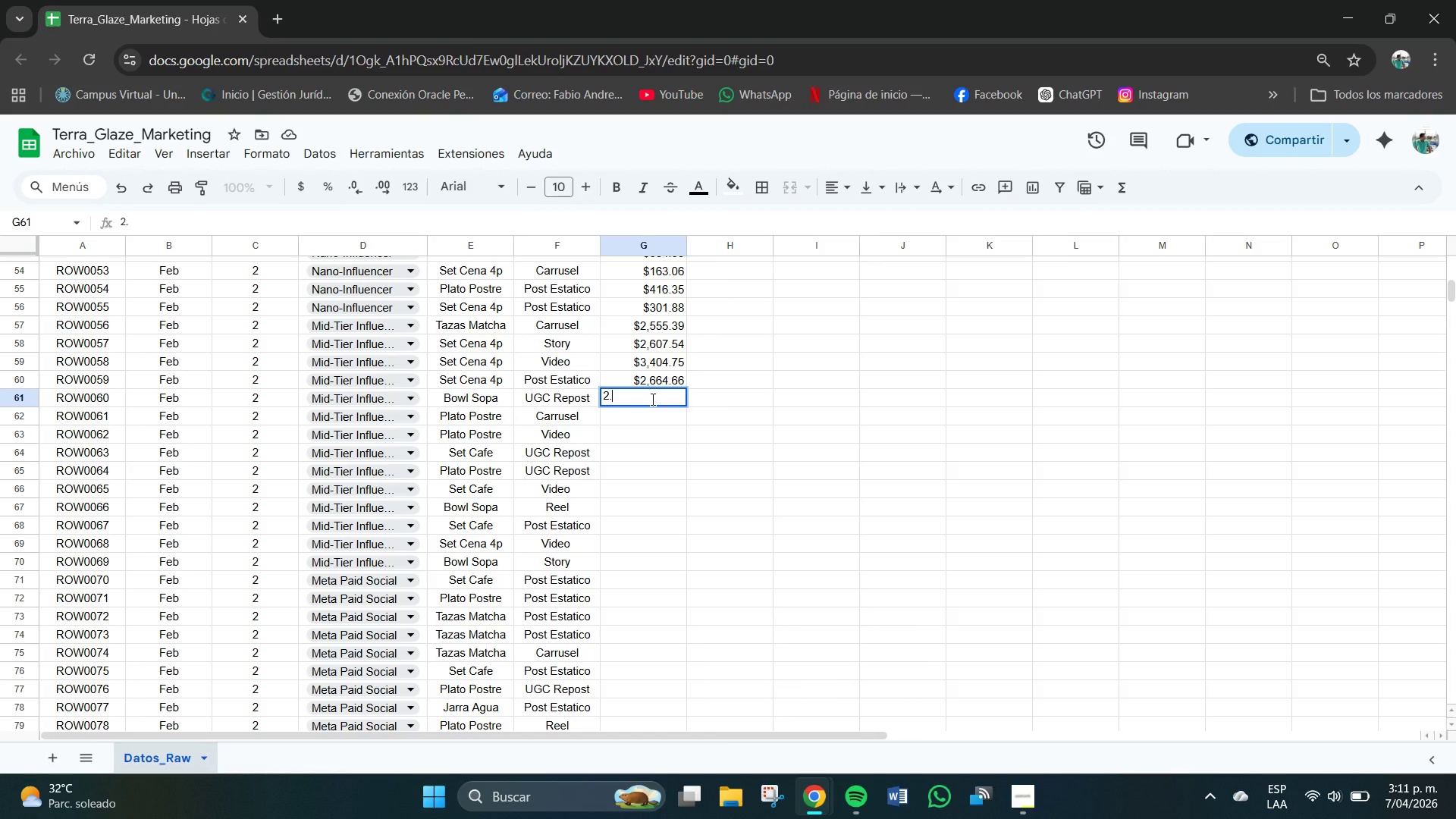 
key(Backspace)
 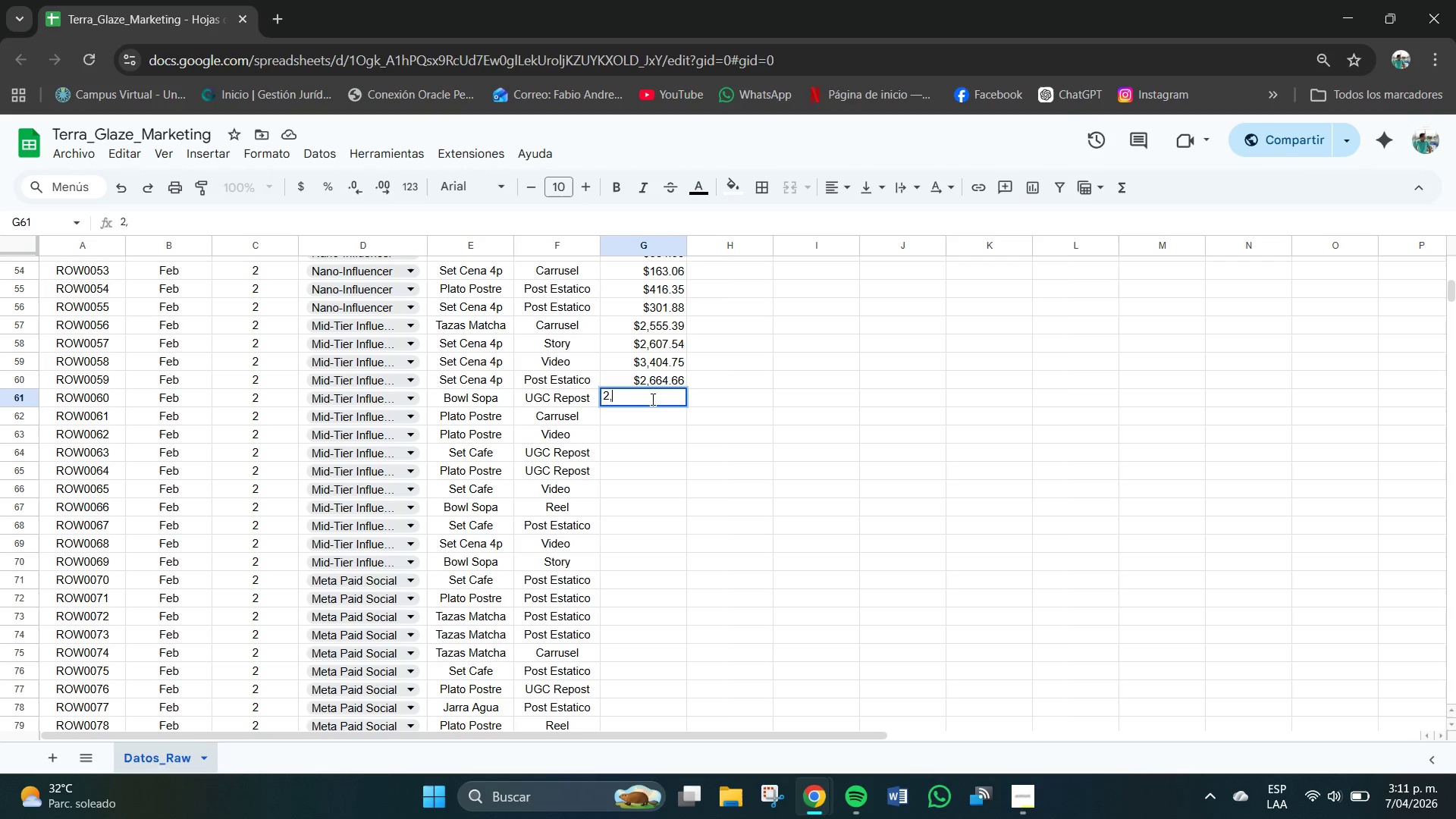 
key(Comma)
 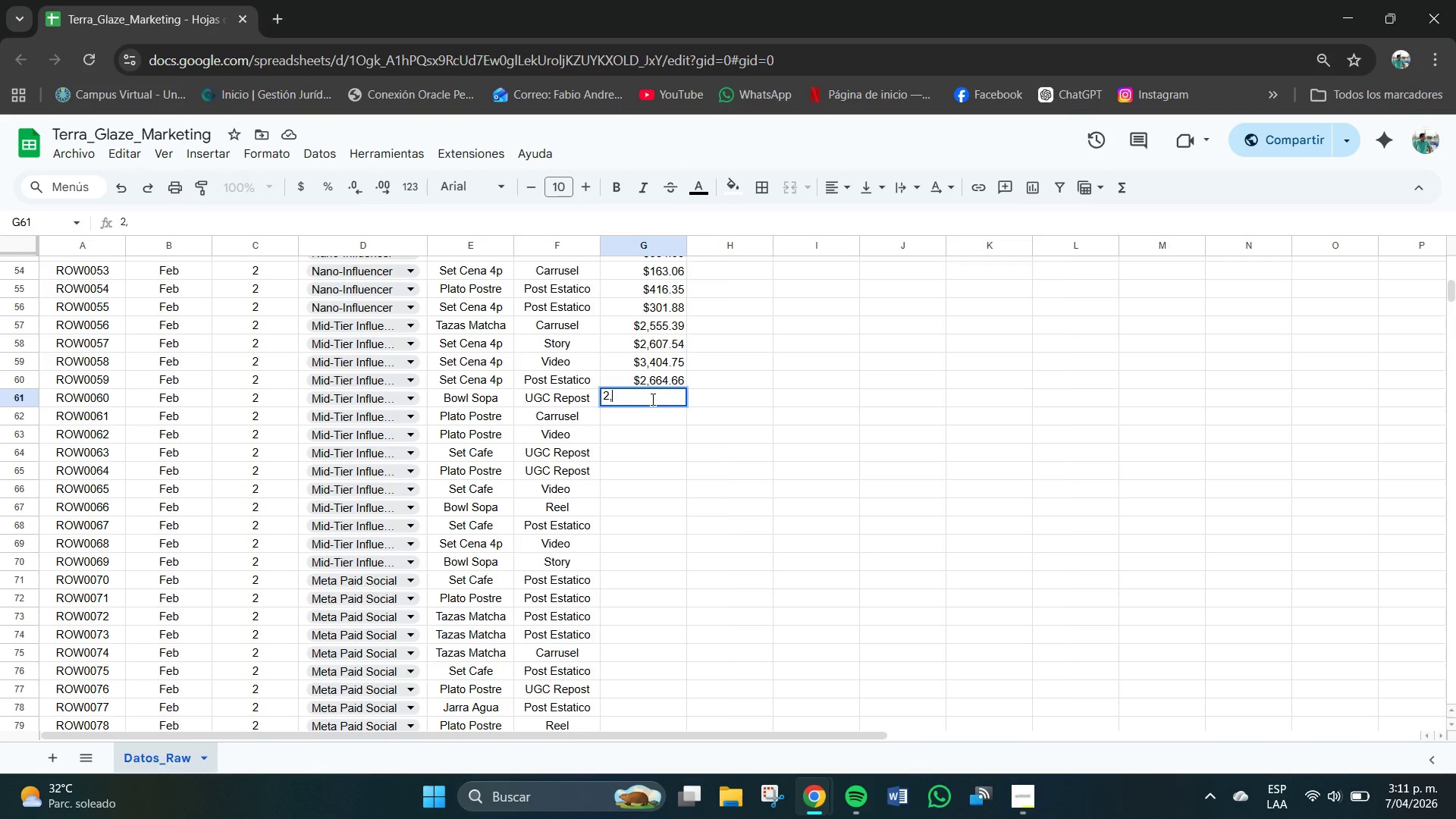 
key(Numpad2)
 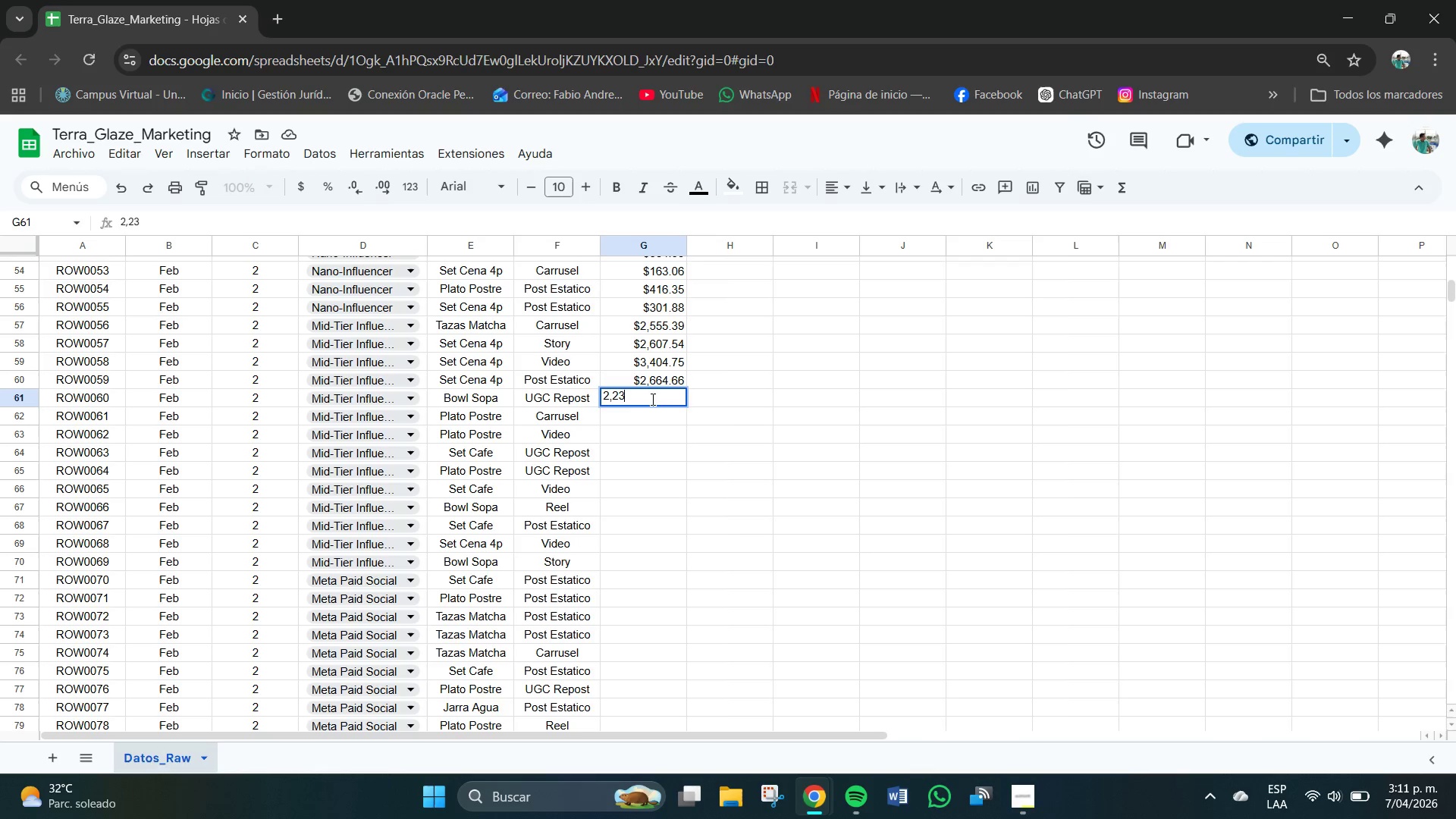 
key(Numpad3)
 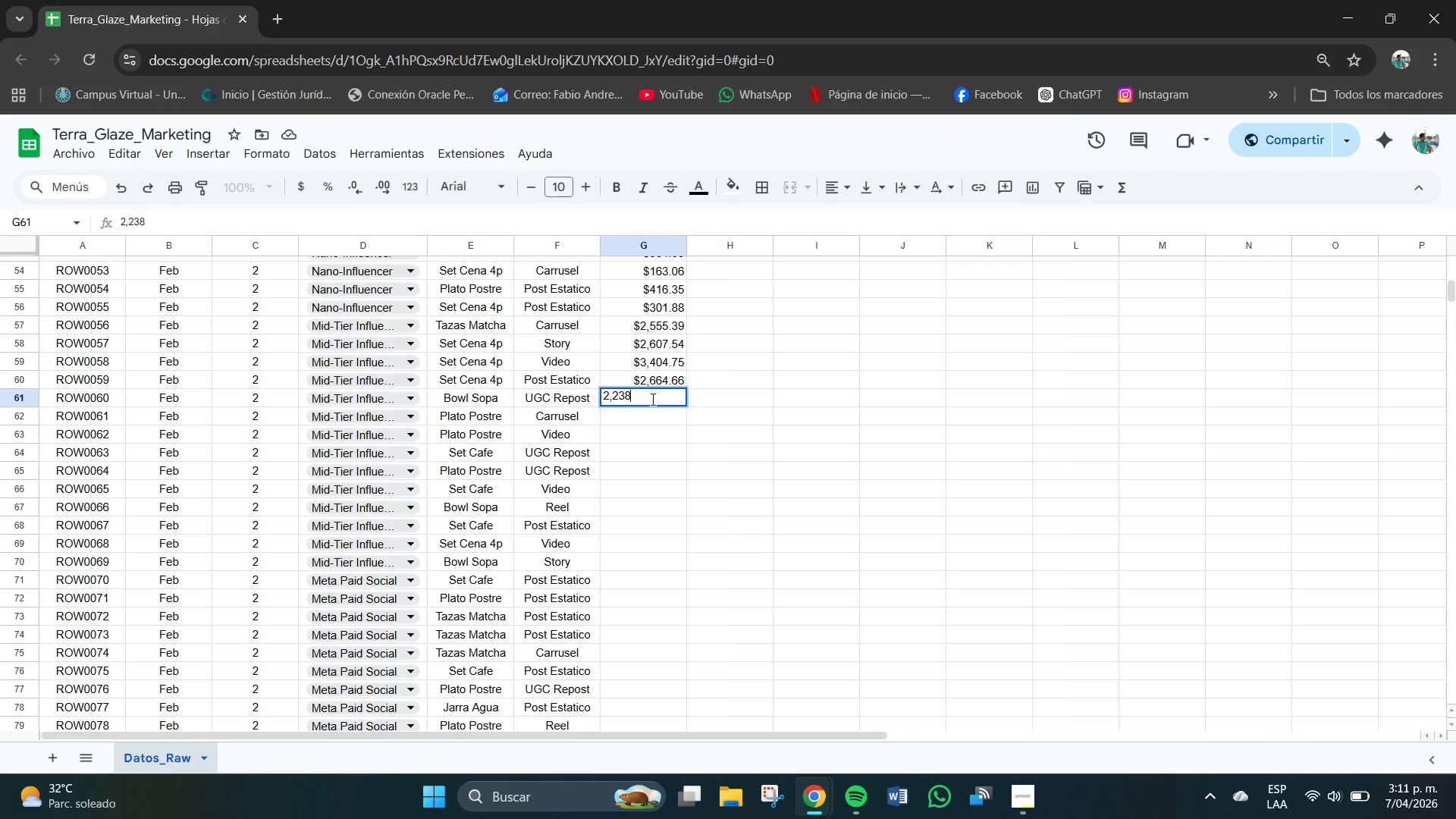 
key(Numpad8)
 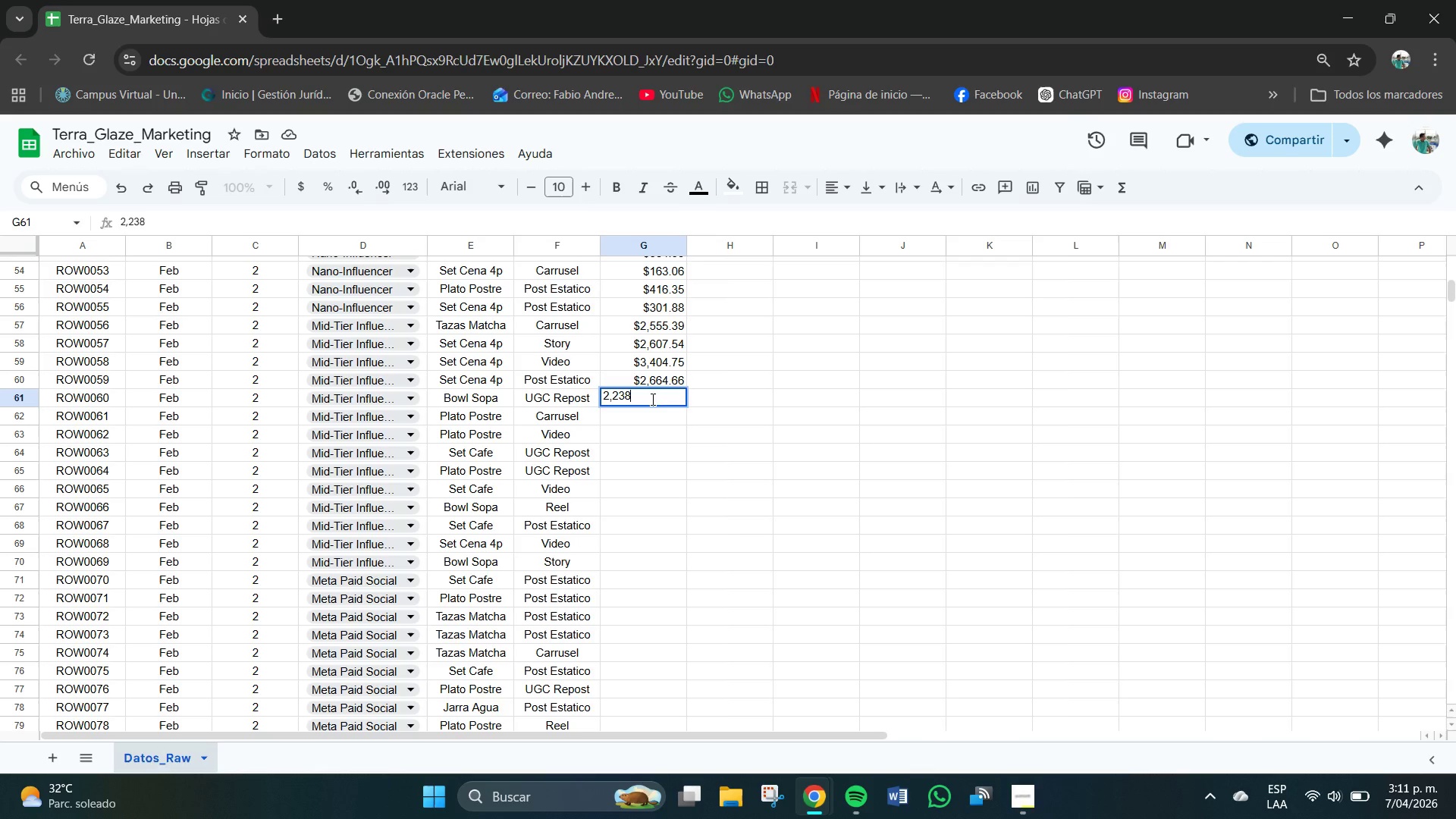 
key(NumpadDecimal)
 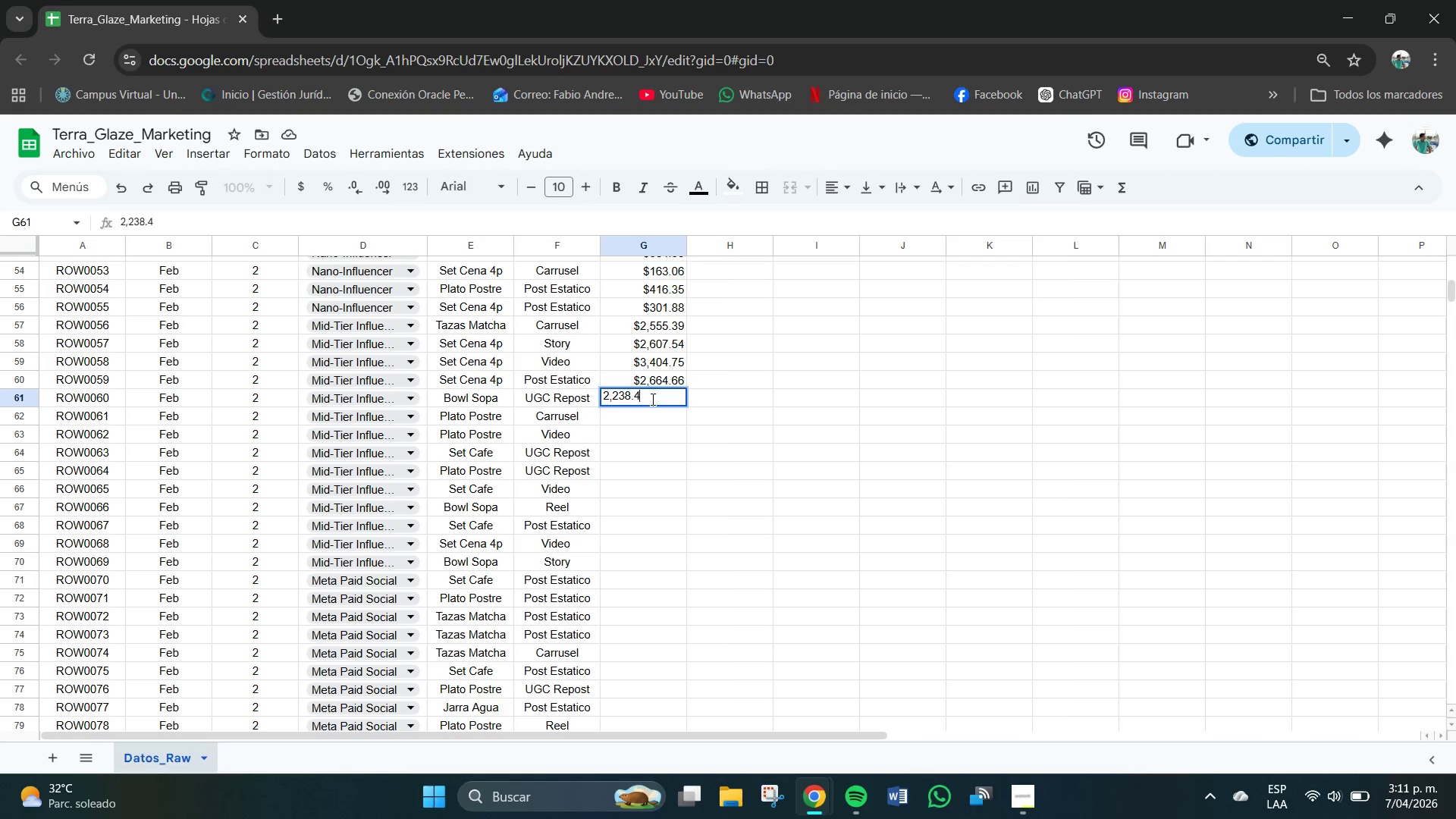 
key(Numpad4)
 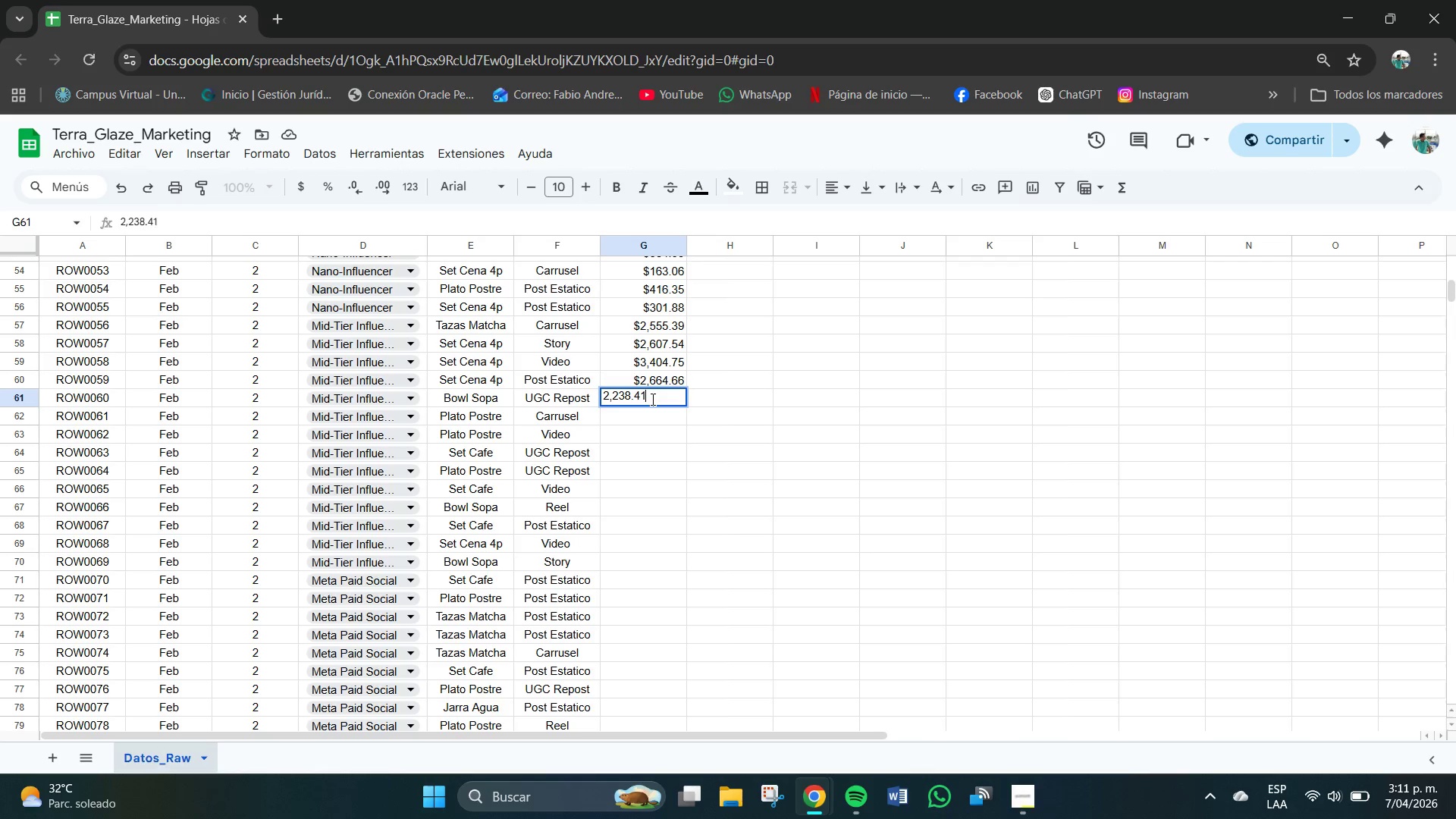 
key(Numpad1)
 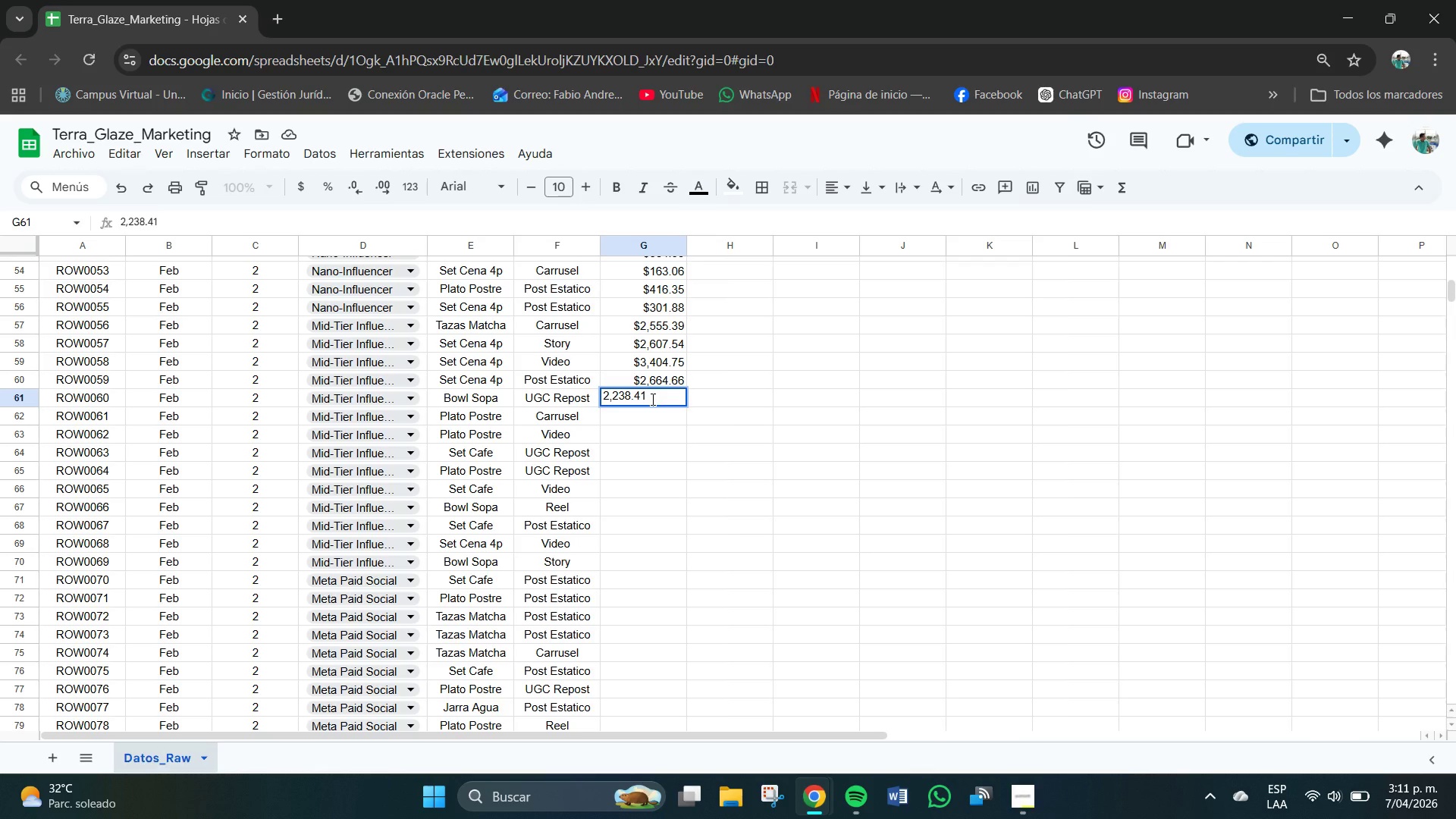 
key(NumpadEnter)
 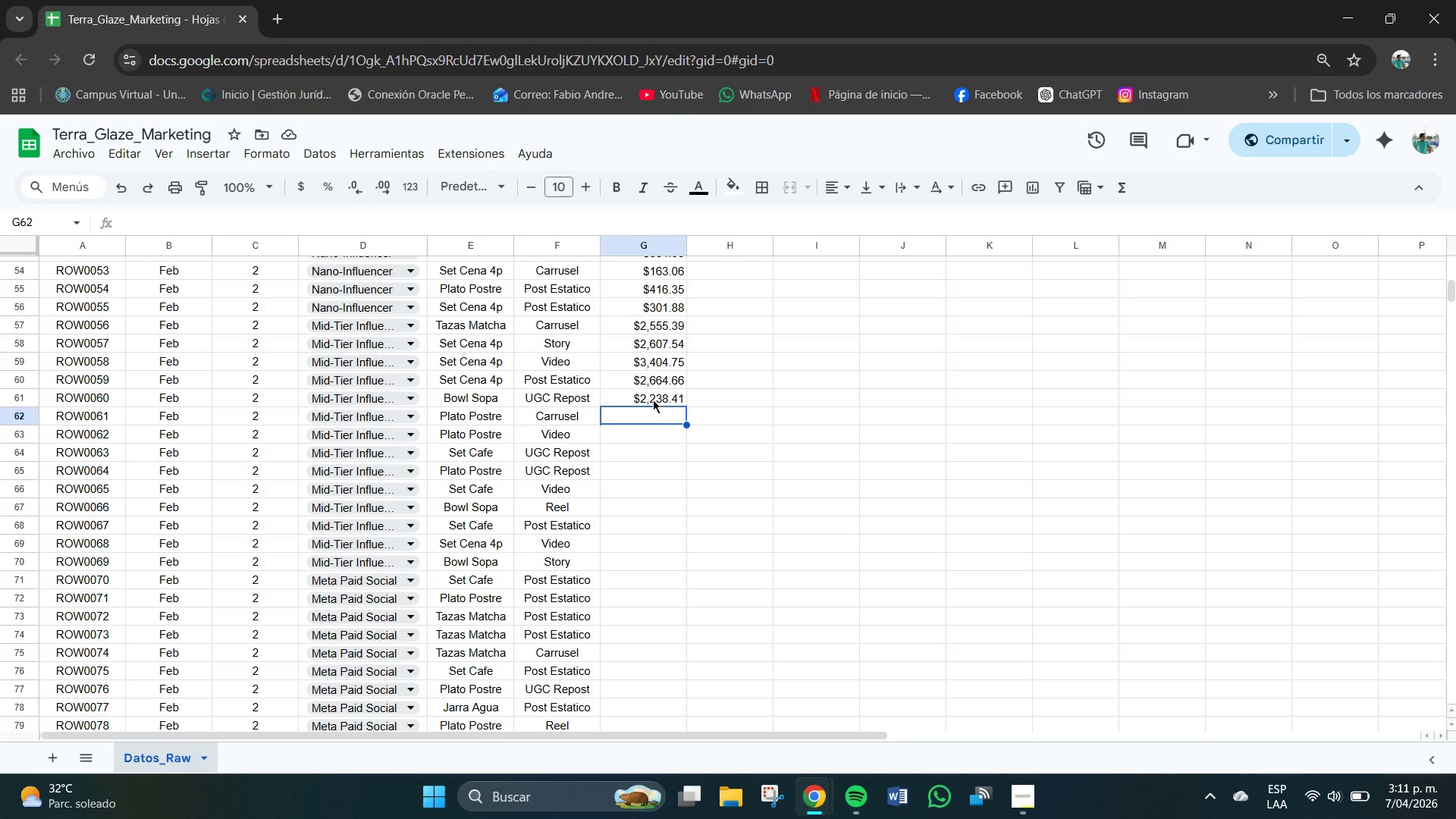 
wait(7.31)
 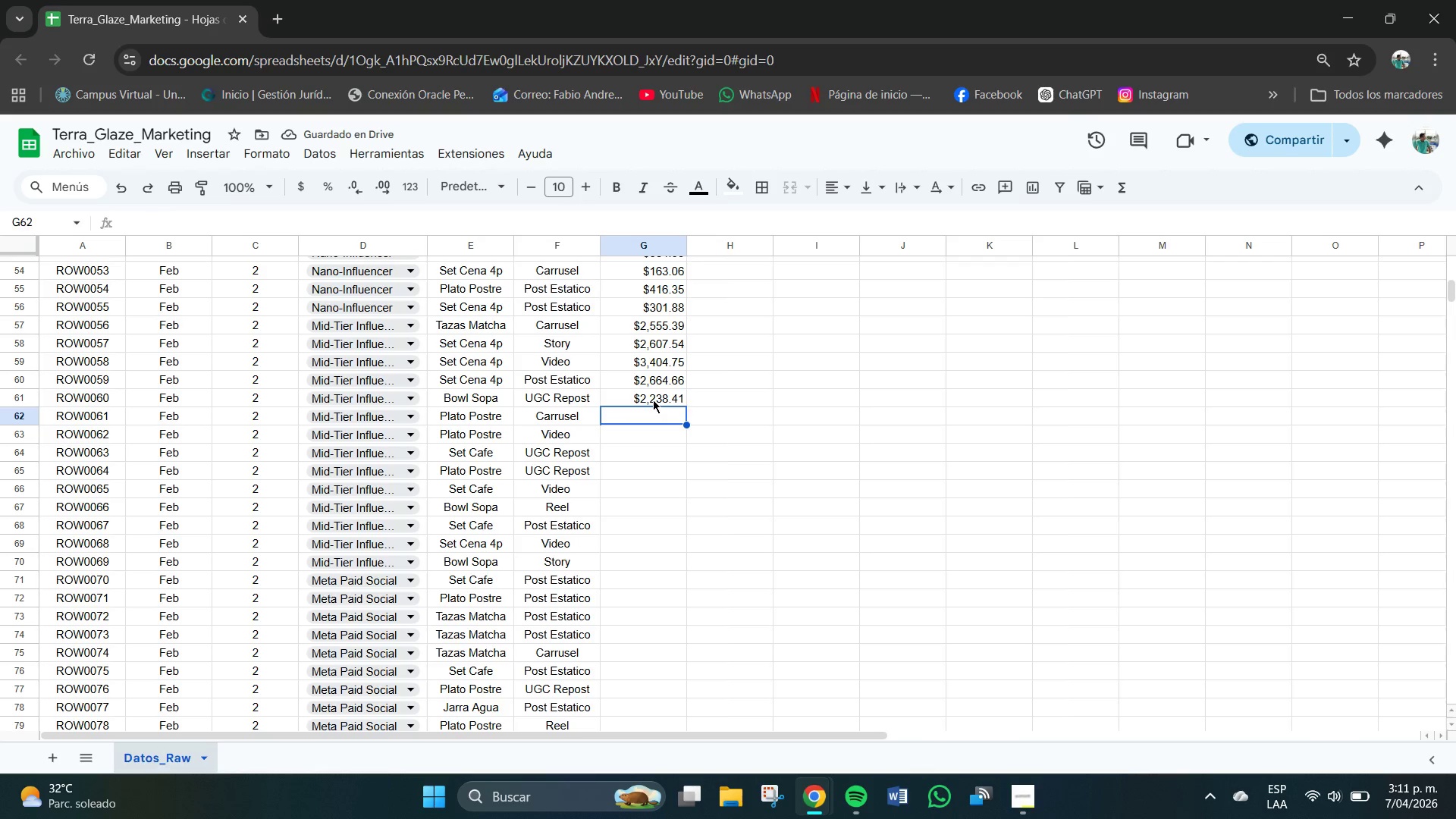 
key(Numpad3)
 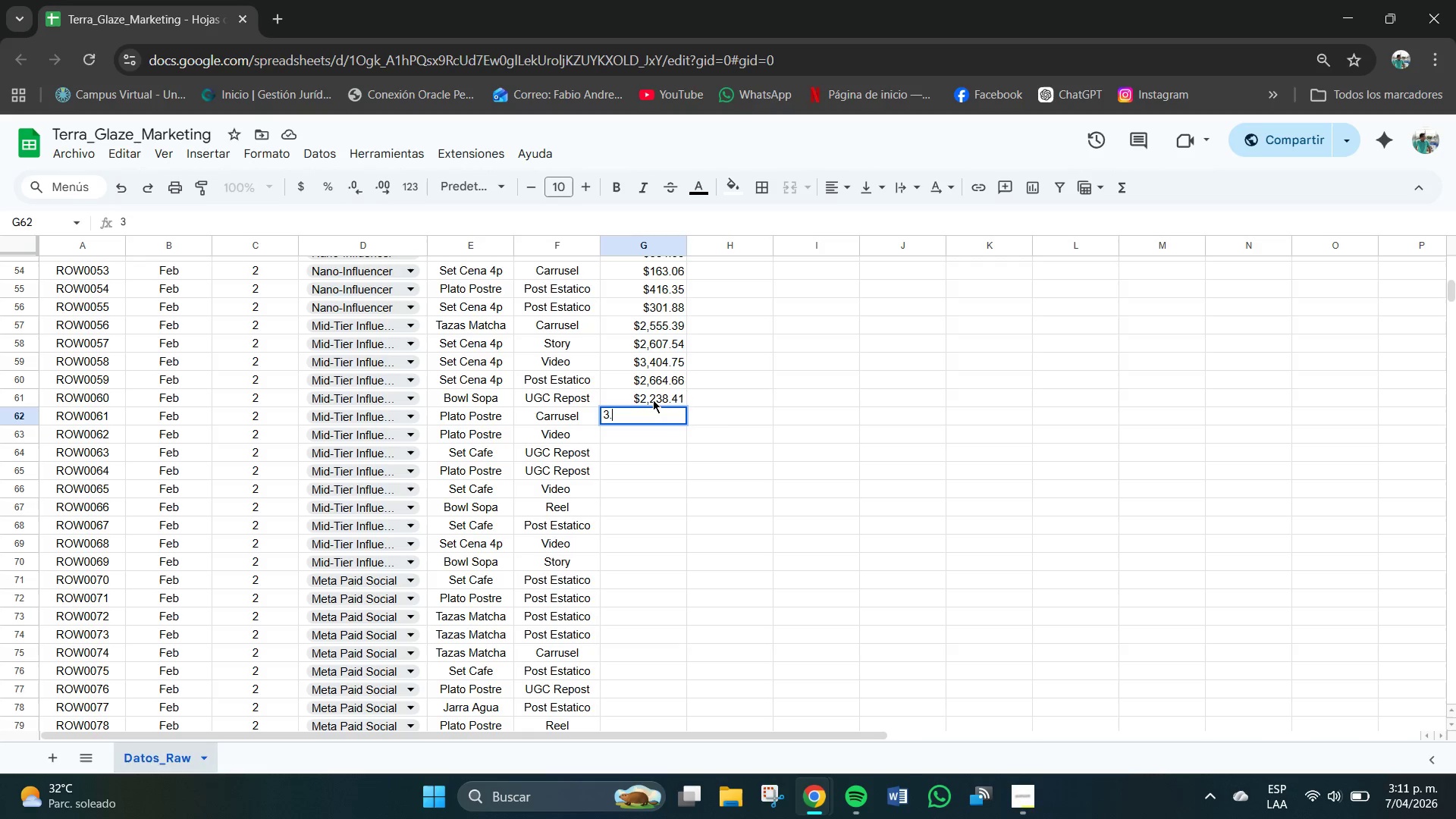 
key(Period)
 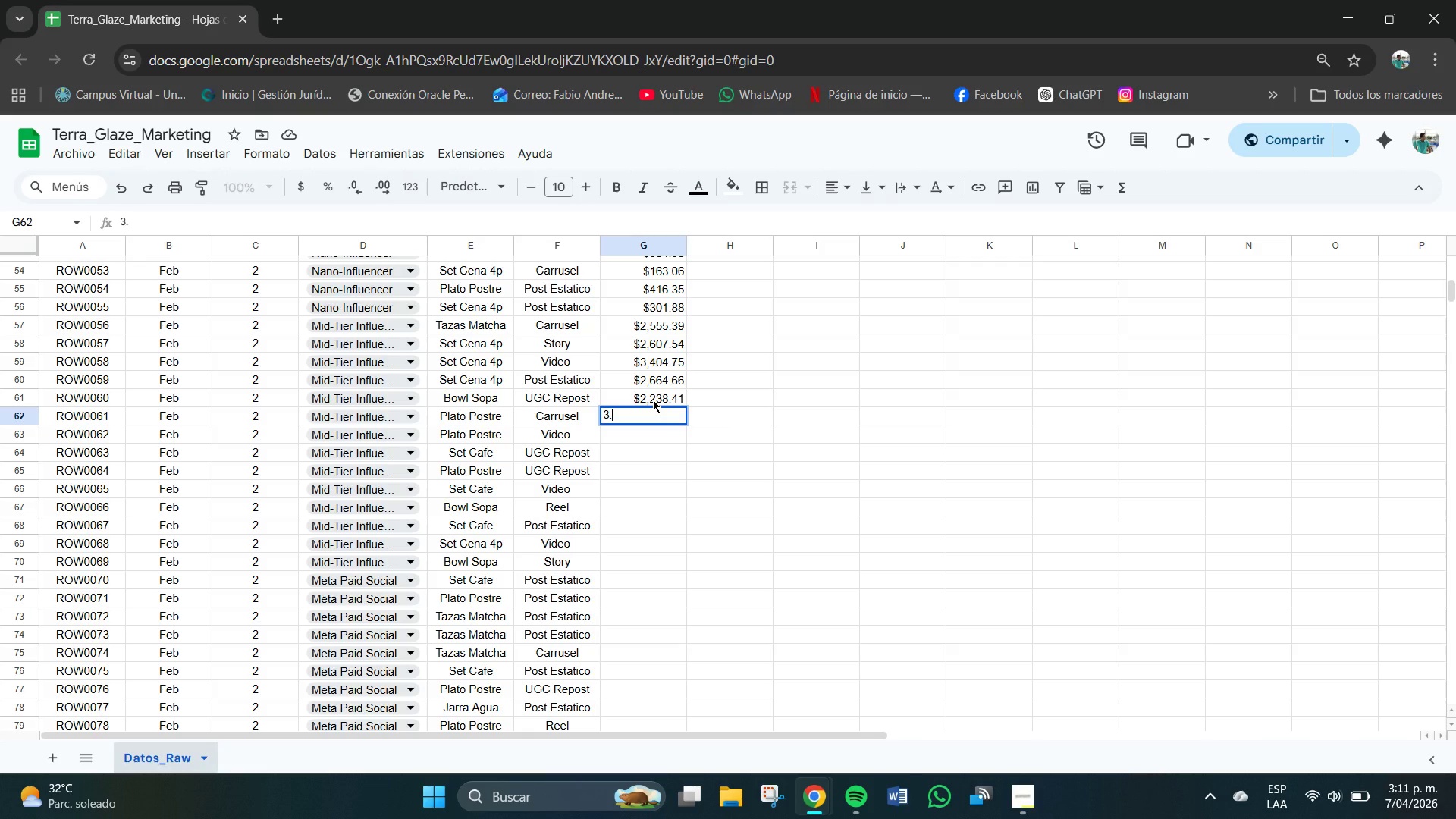 
key(Numpad2)
 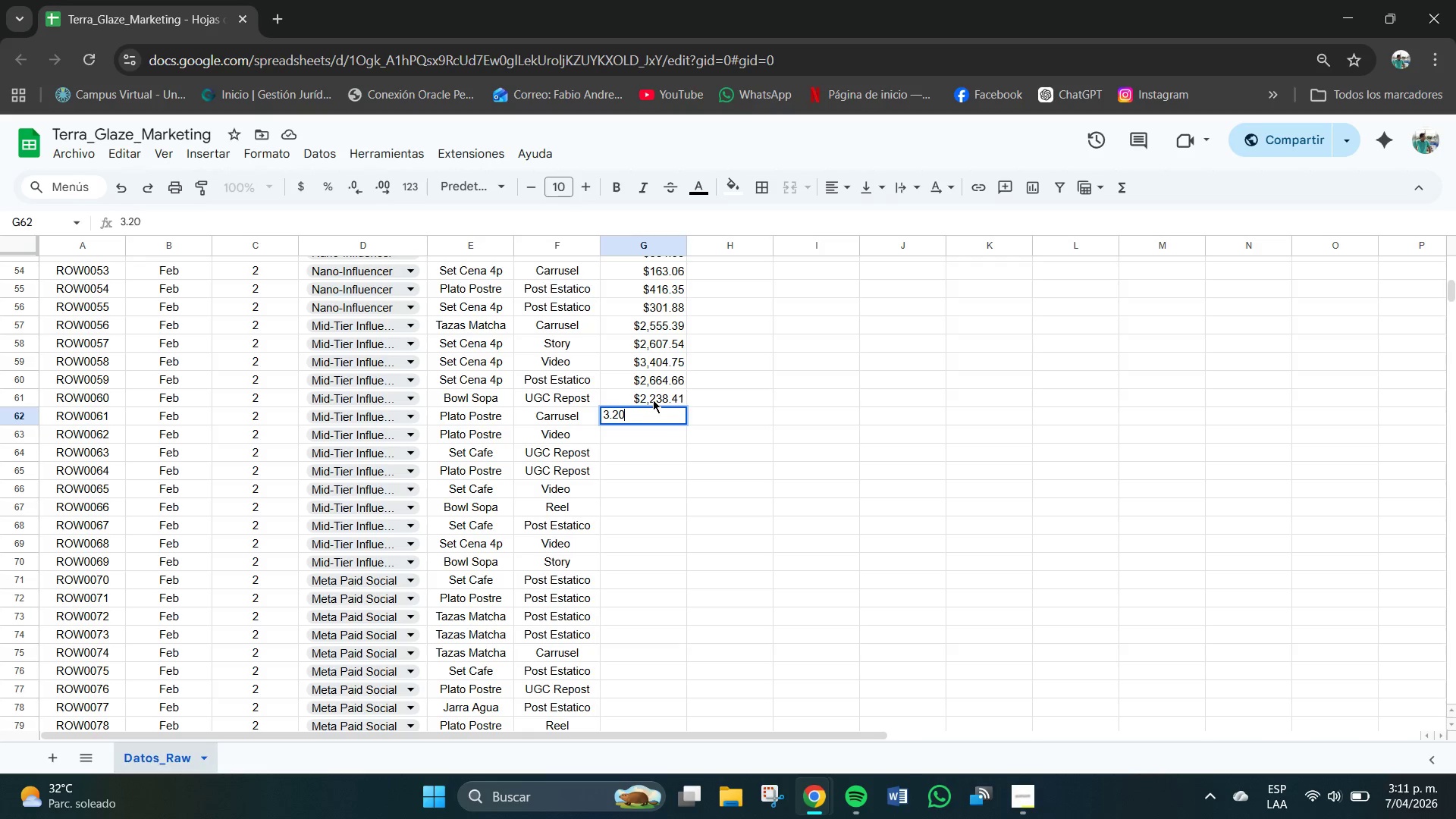 
key(Numpad0)
 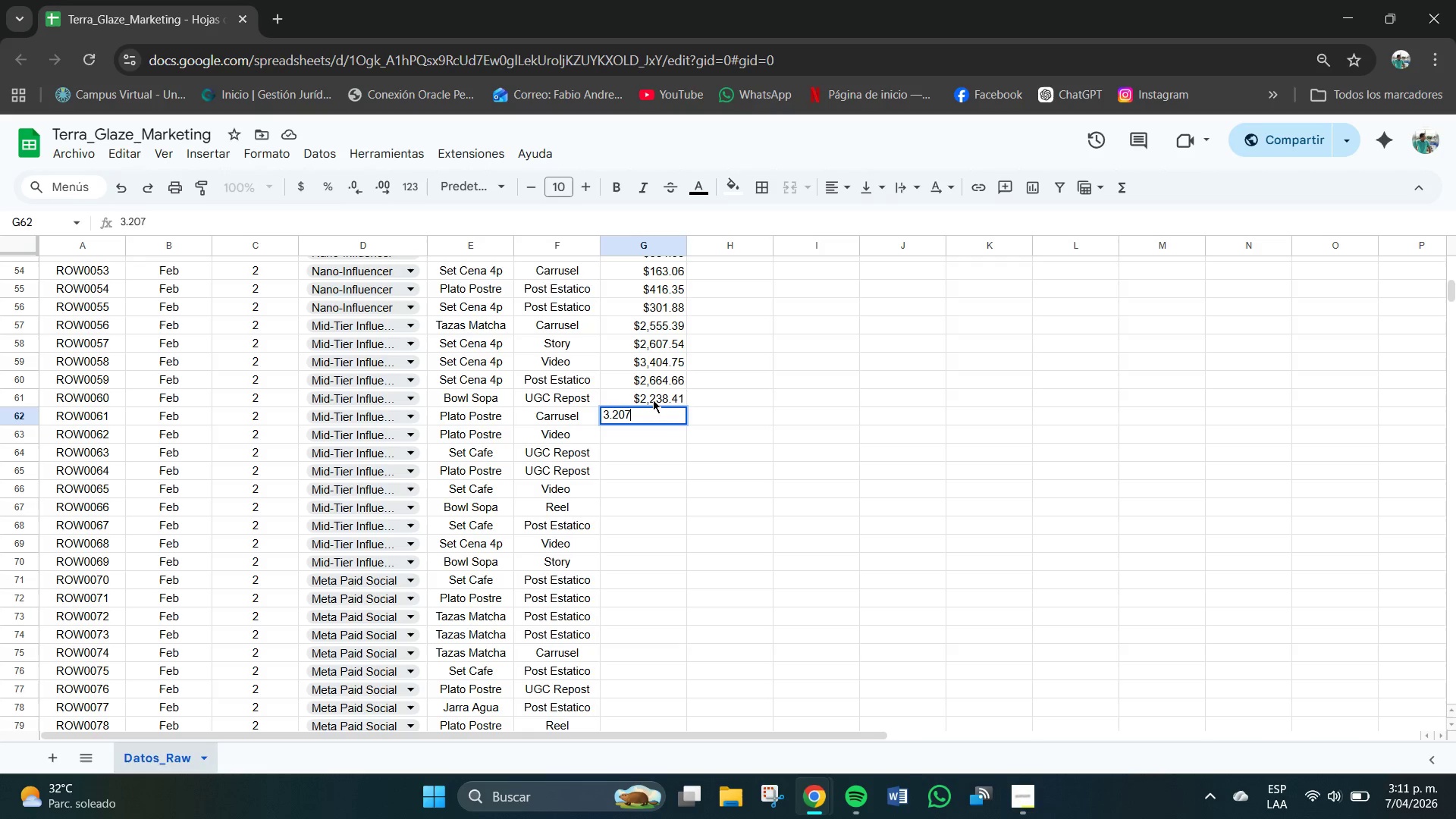 
key(Numpad7)
 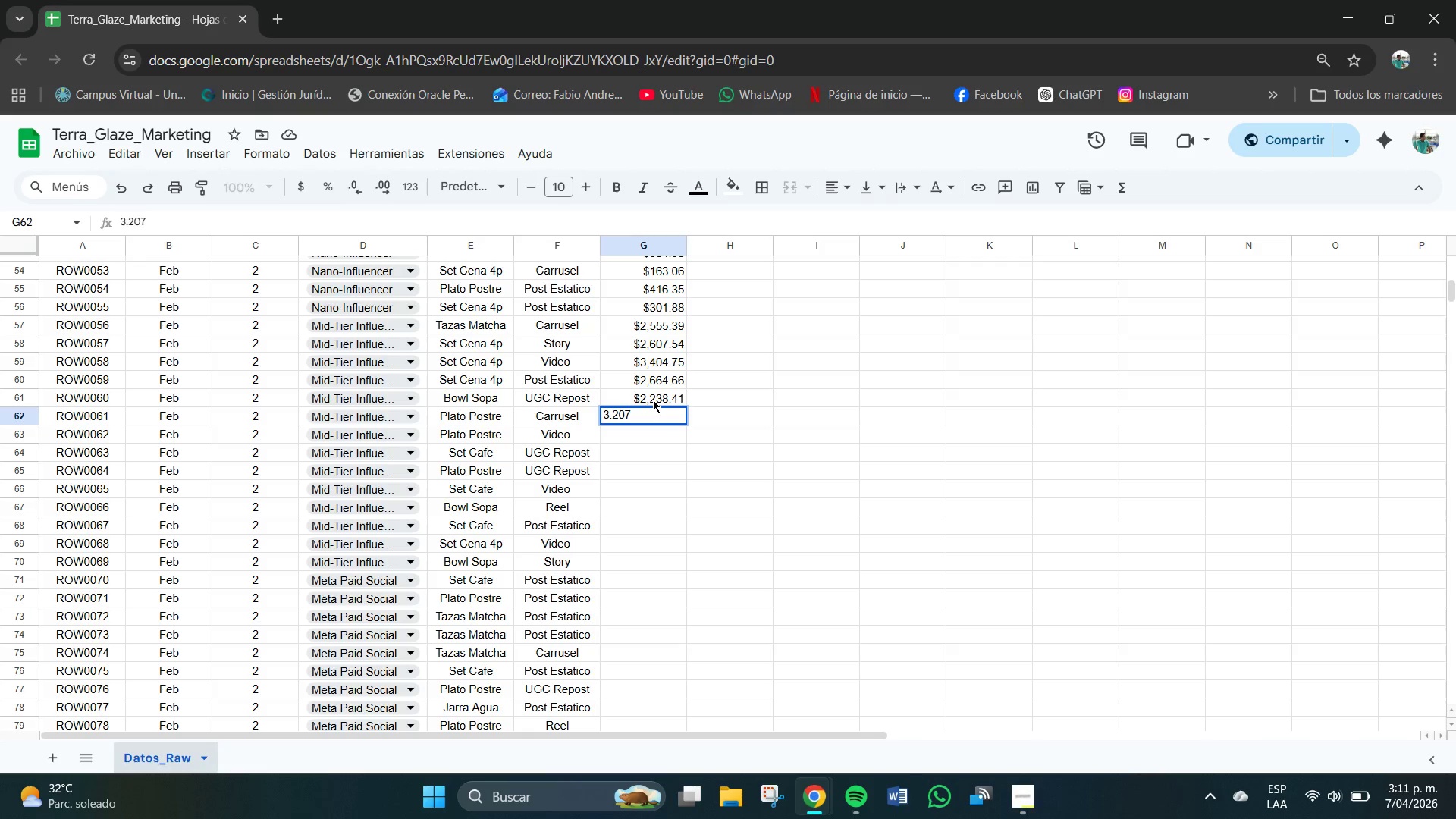 
key(NumpadDecimal)
 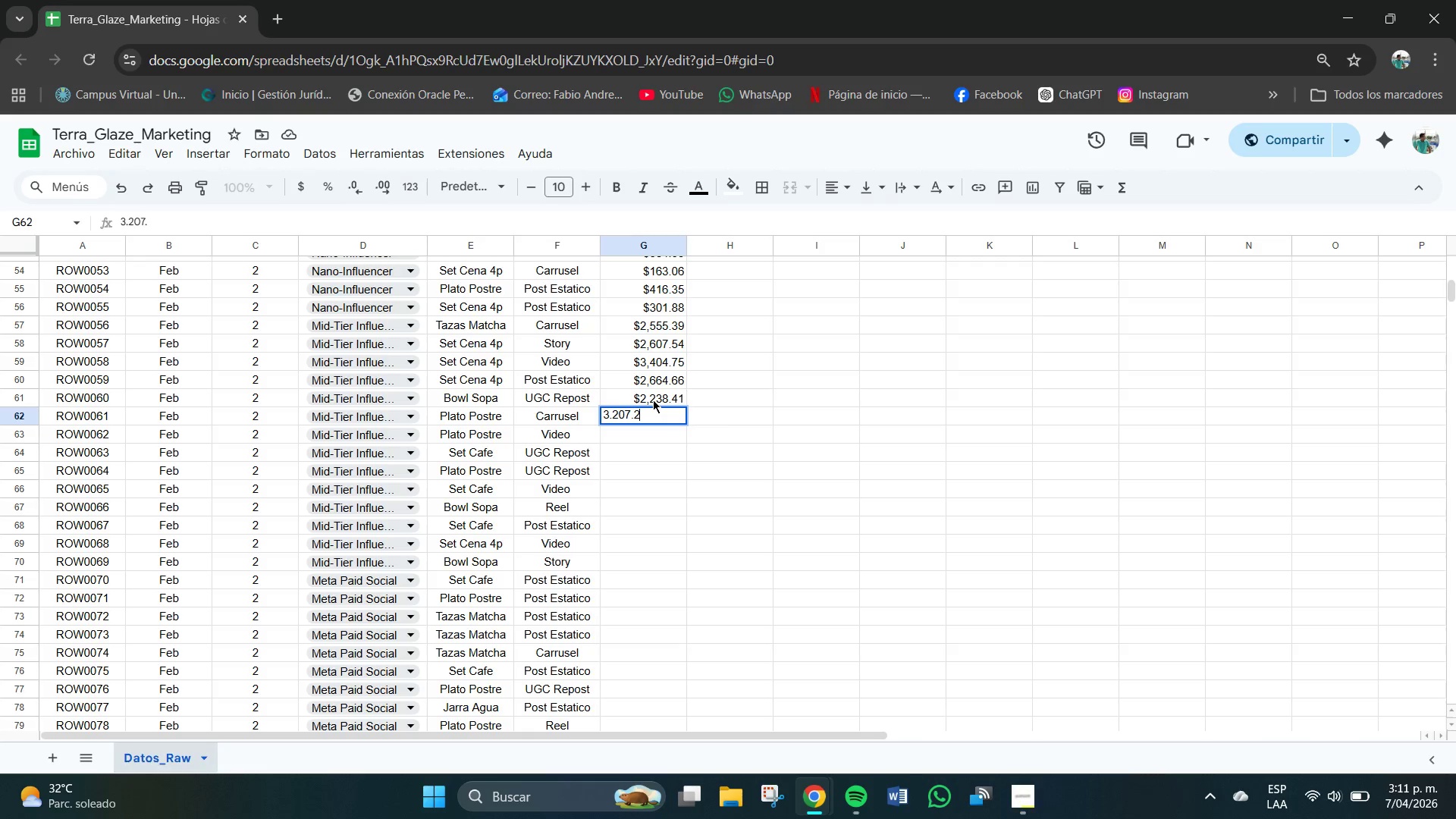 
key(Numpad2)
 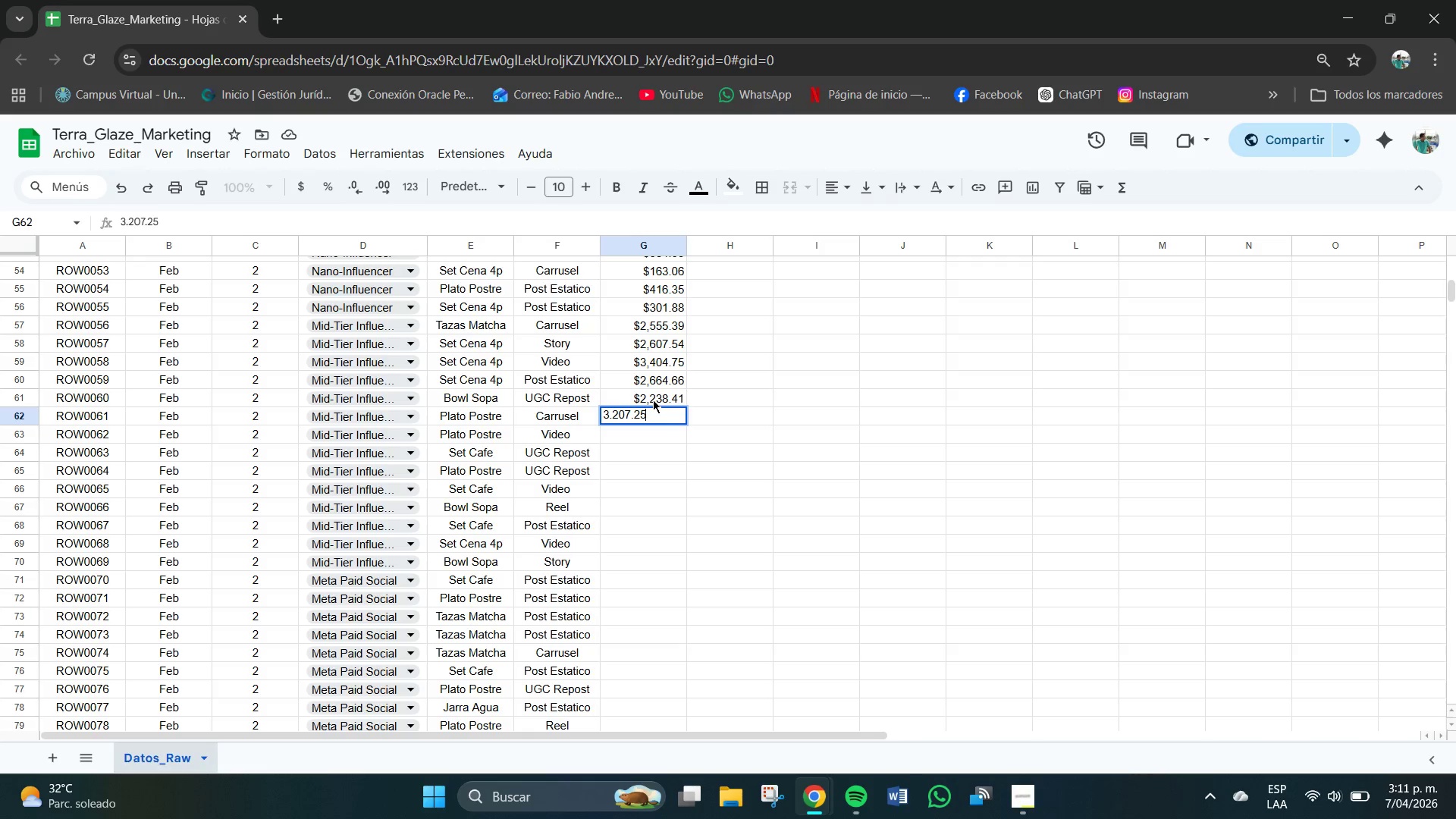 
key(Numpad5)
 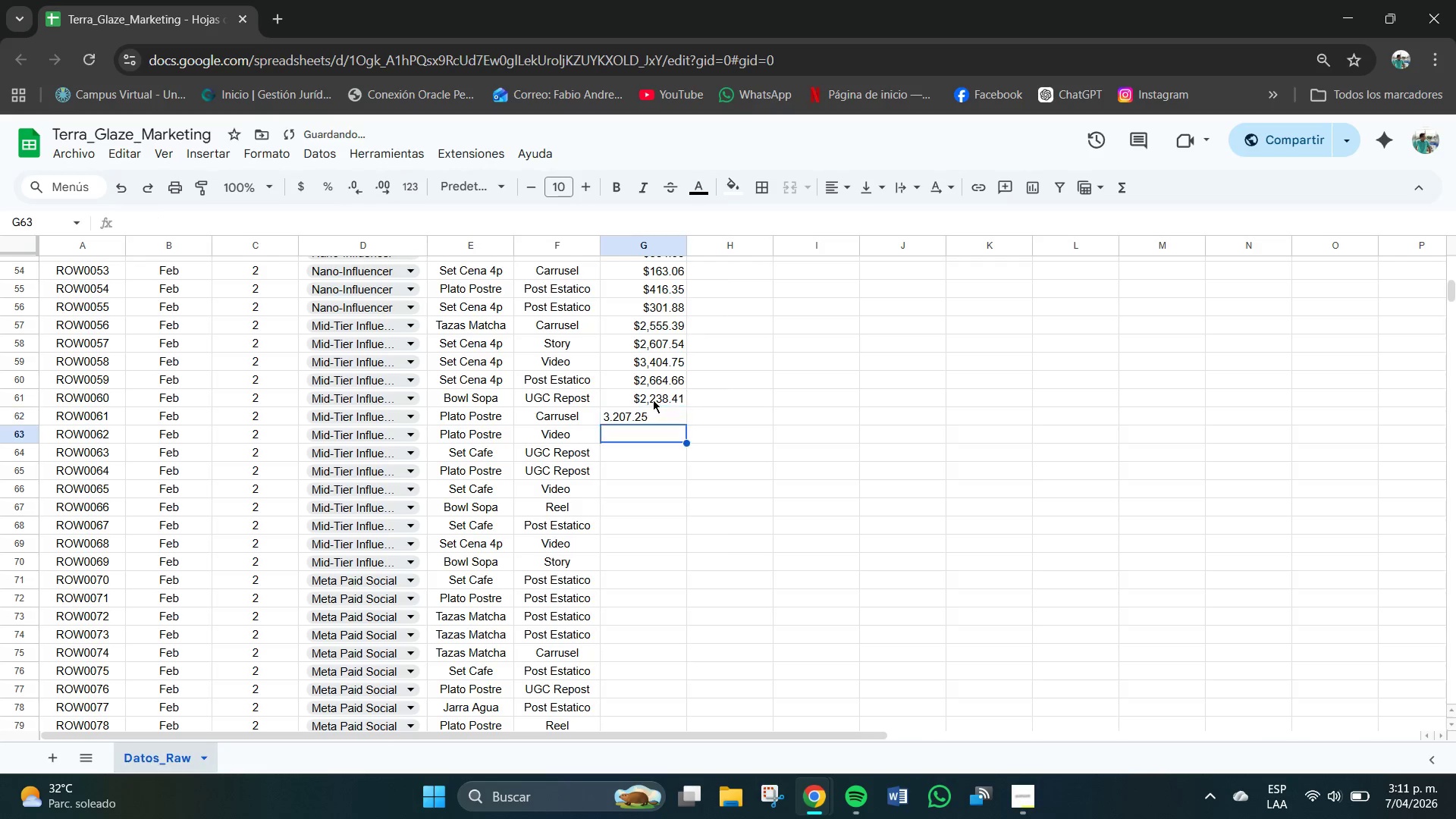 
key(NumpadEnter)
 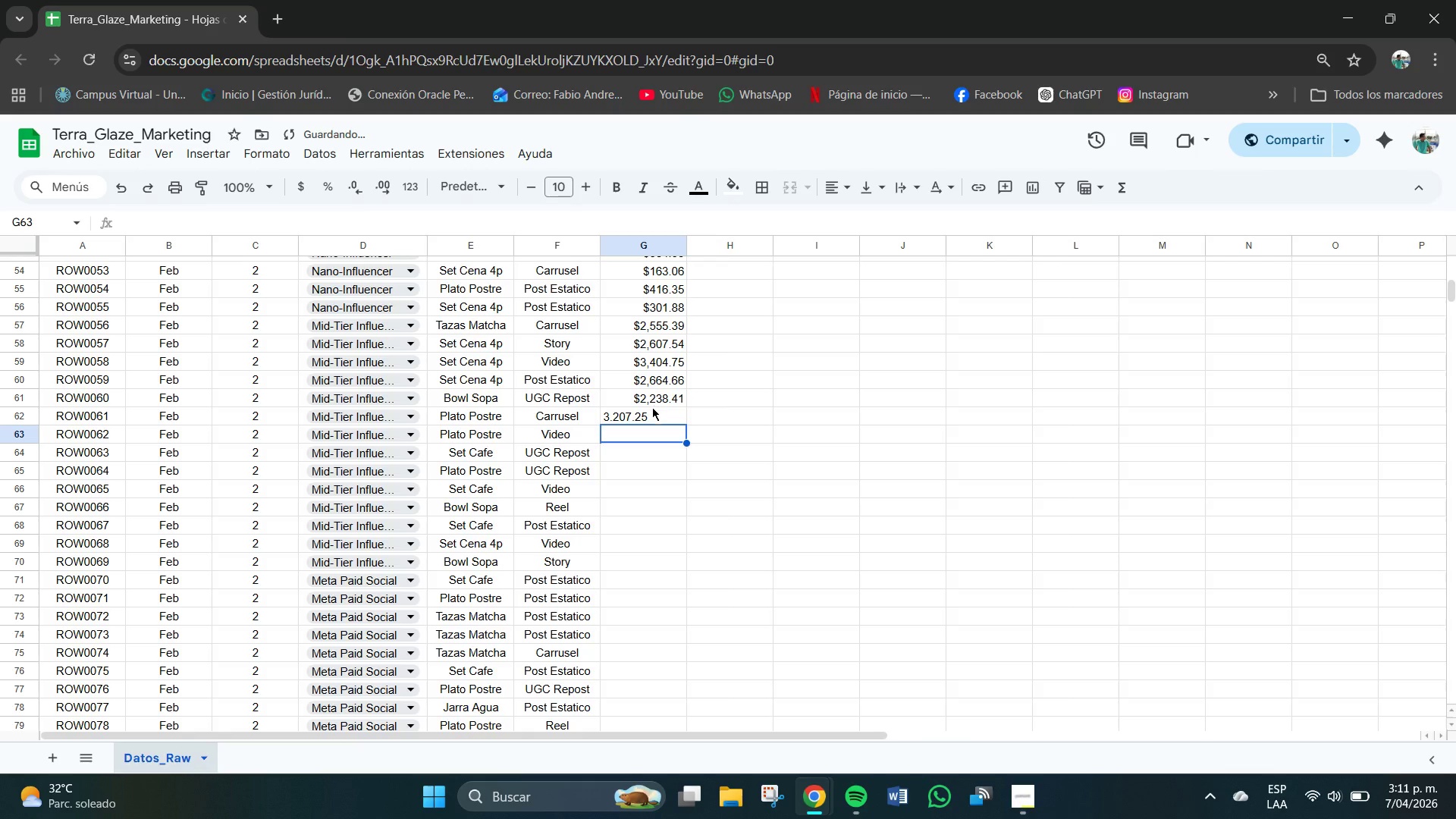 
left_click([651, 413])
 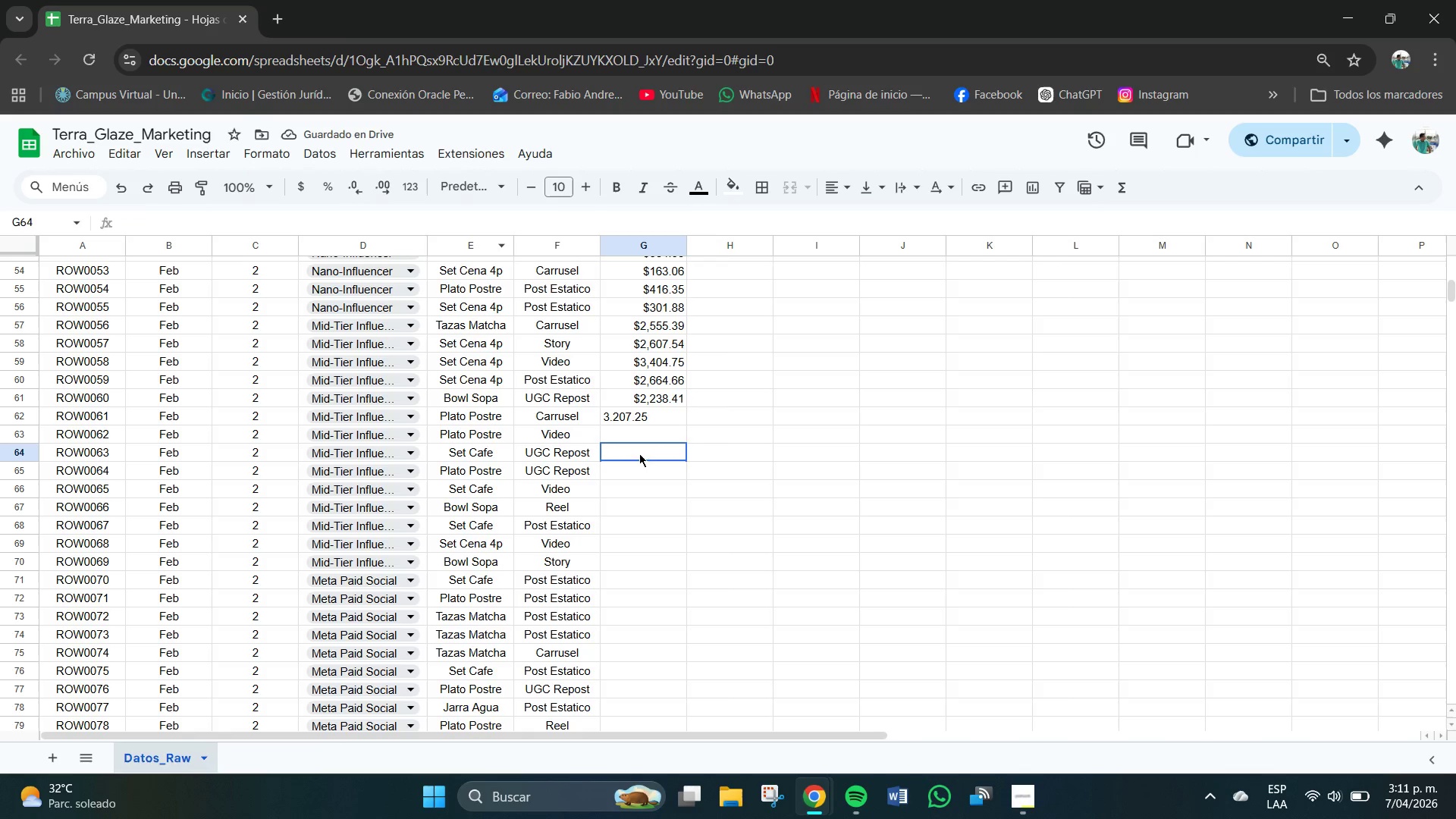 
left_click([652, 419])
 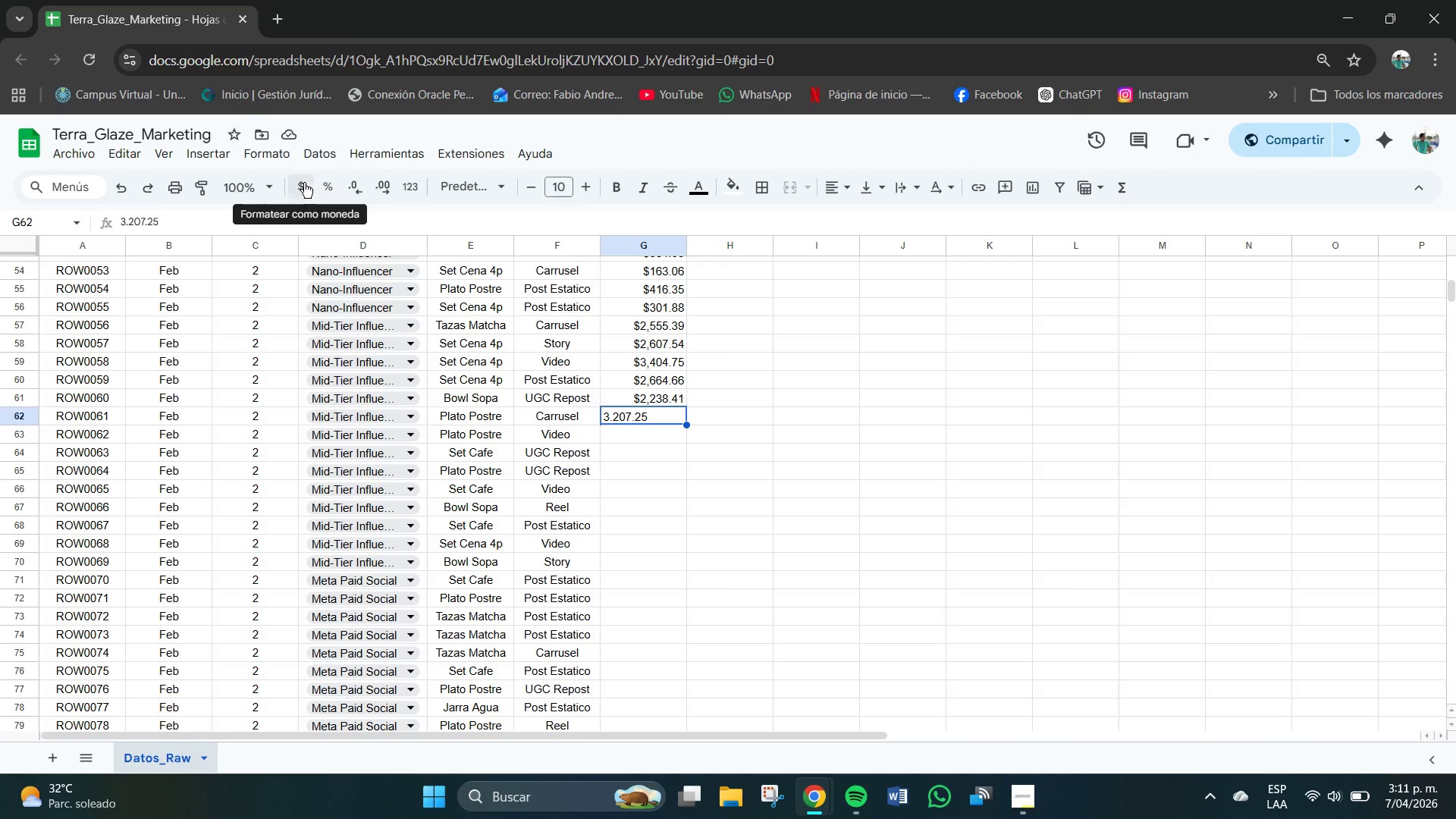 
left_click([302, 184])
 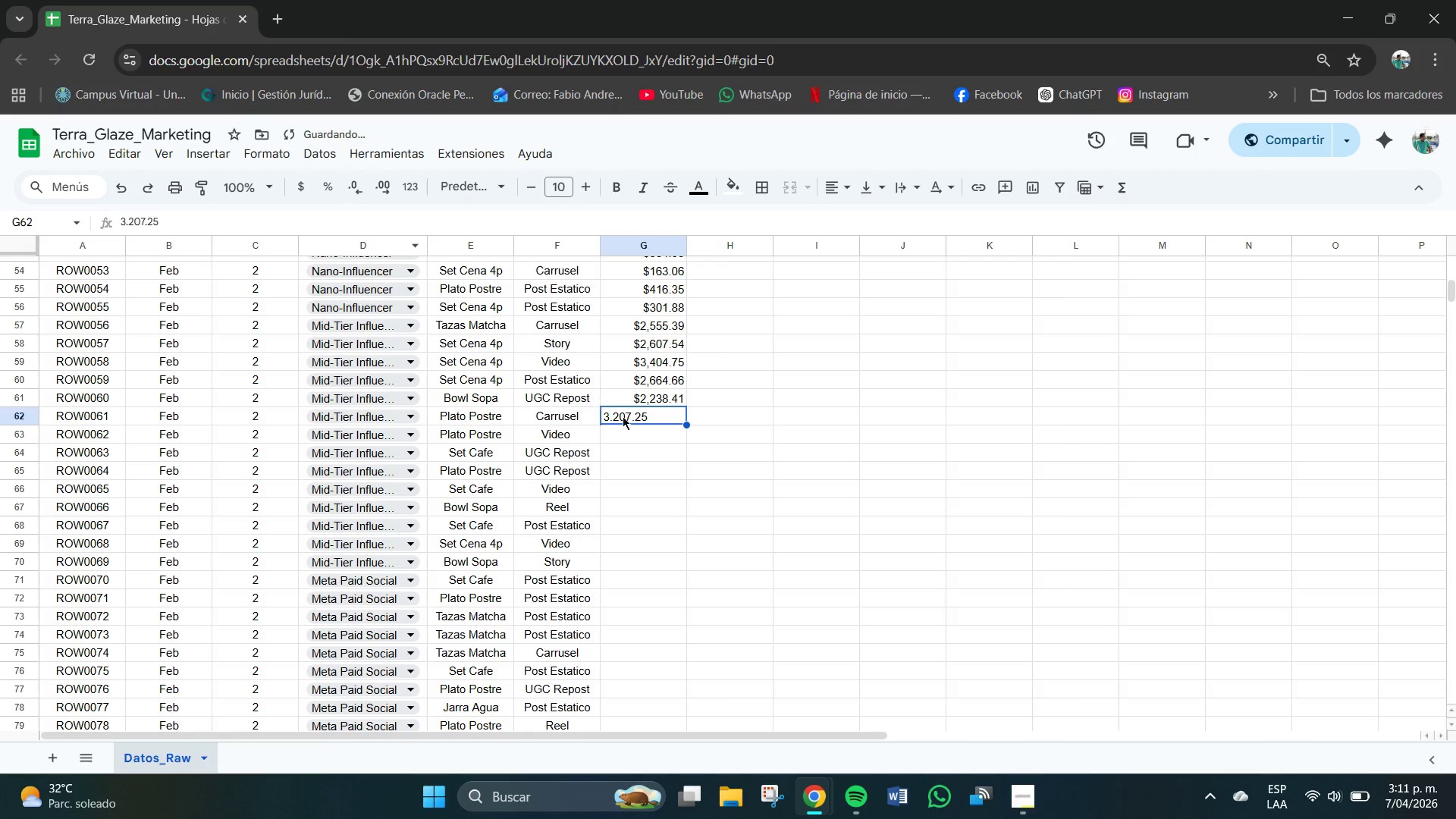 
left_click_drag(start_coordinate=[639, 422], to_coordinate=[654, 419])
 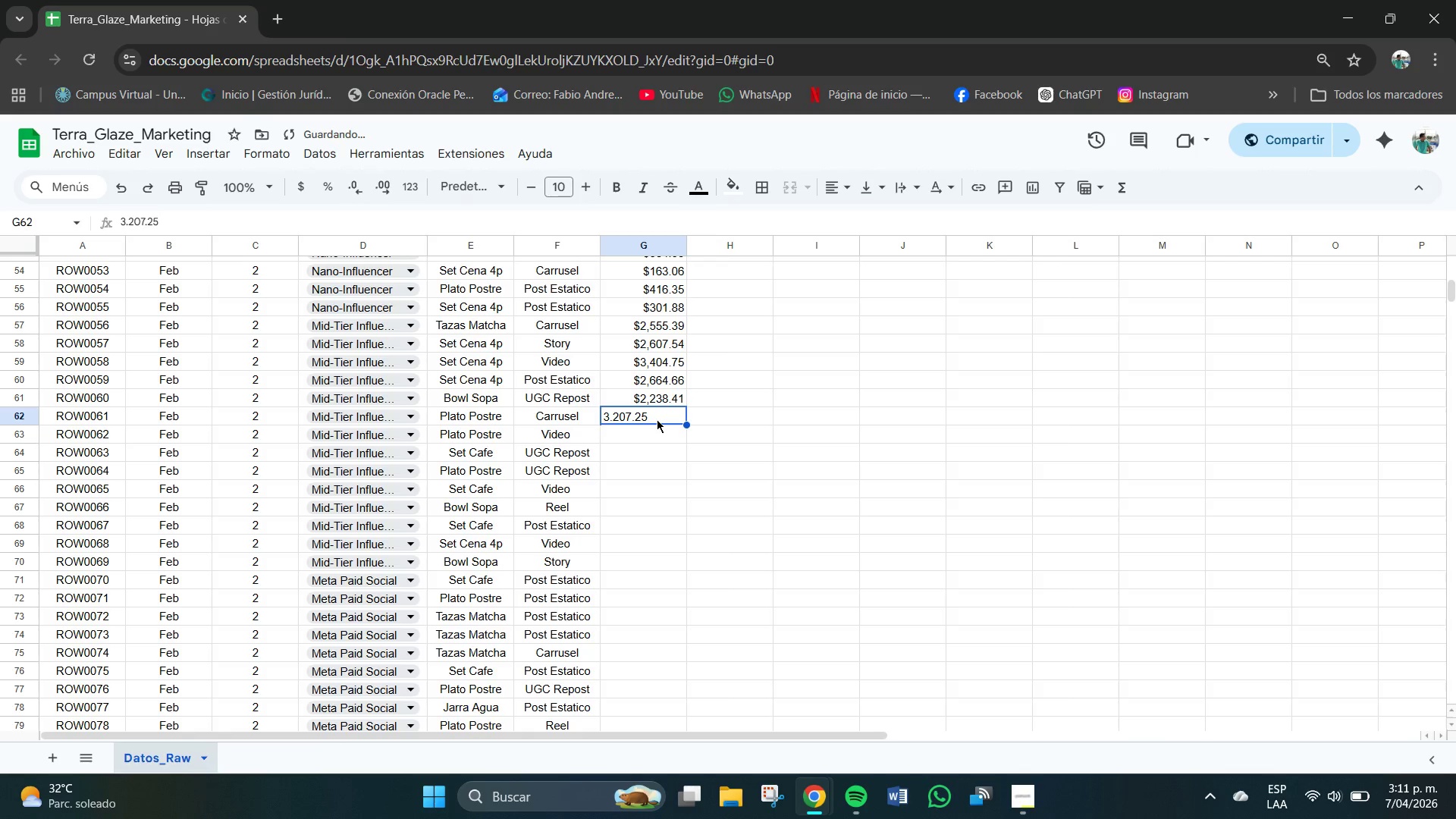 
double_click([657, 419])
 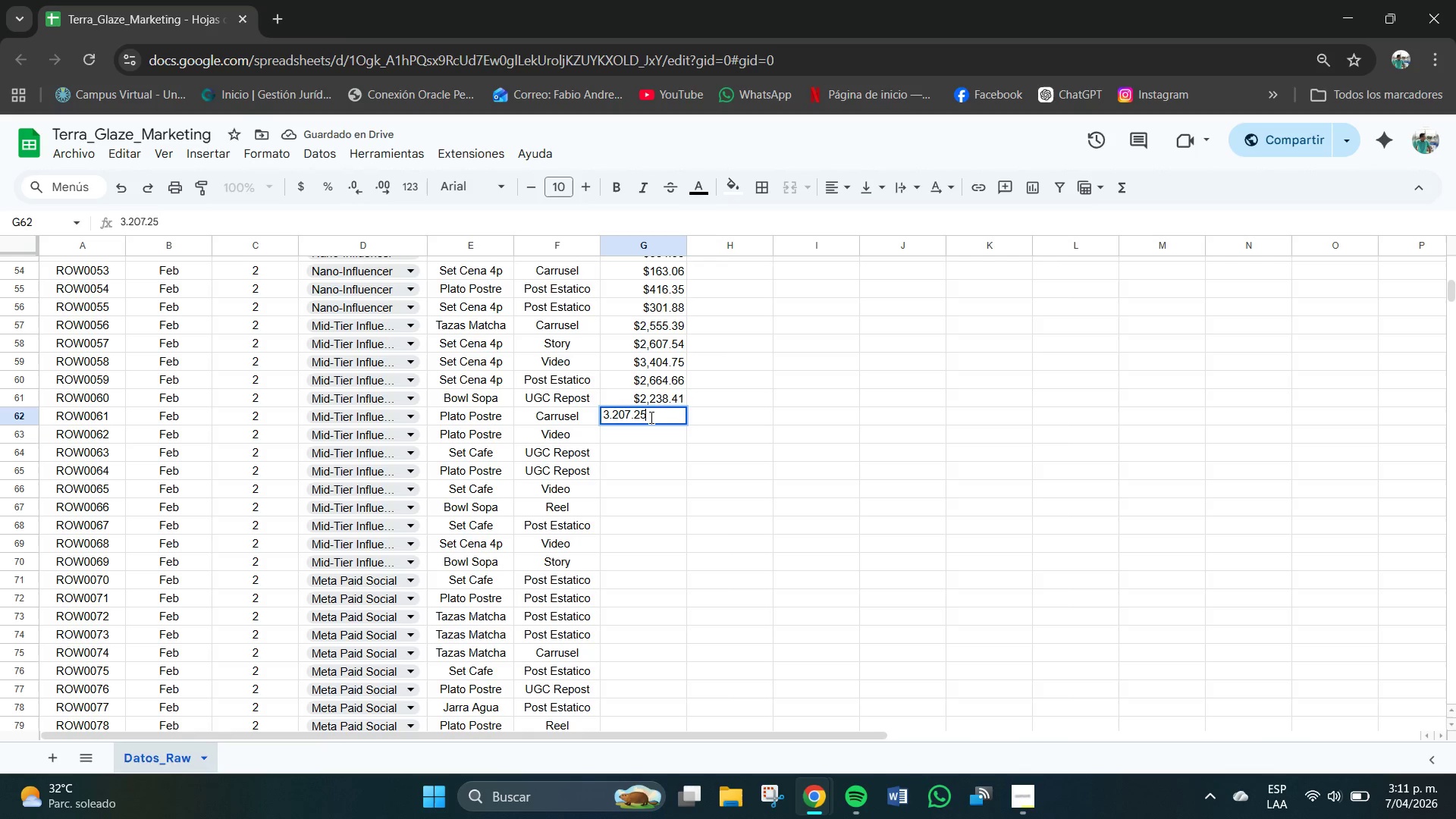 
triple_click([651, 418])
 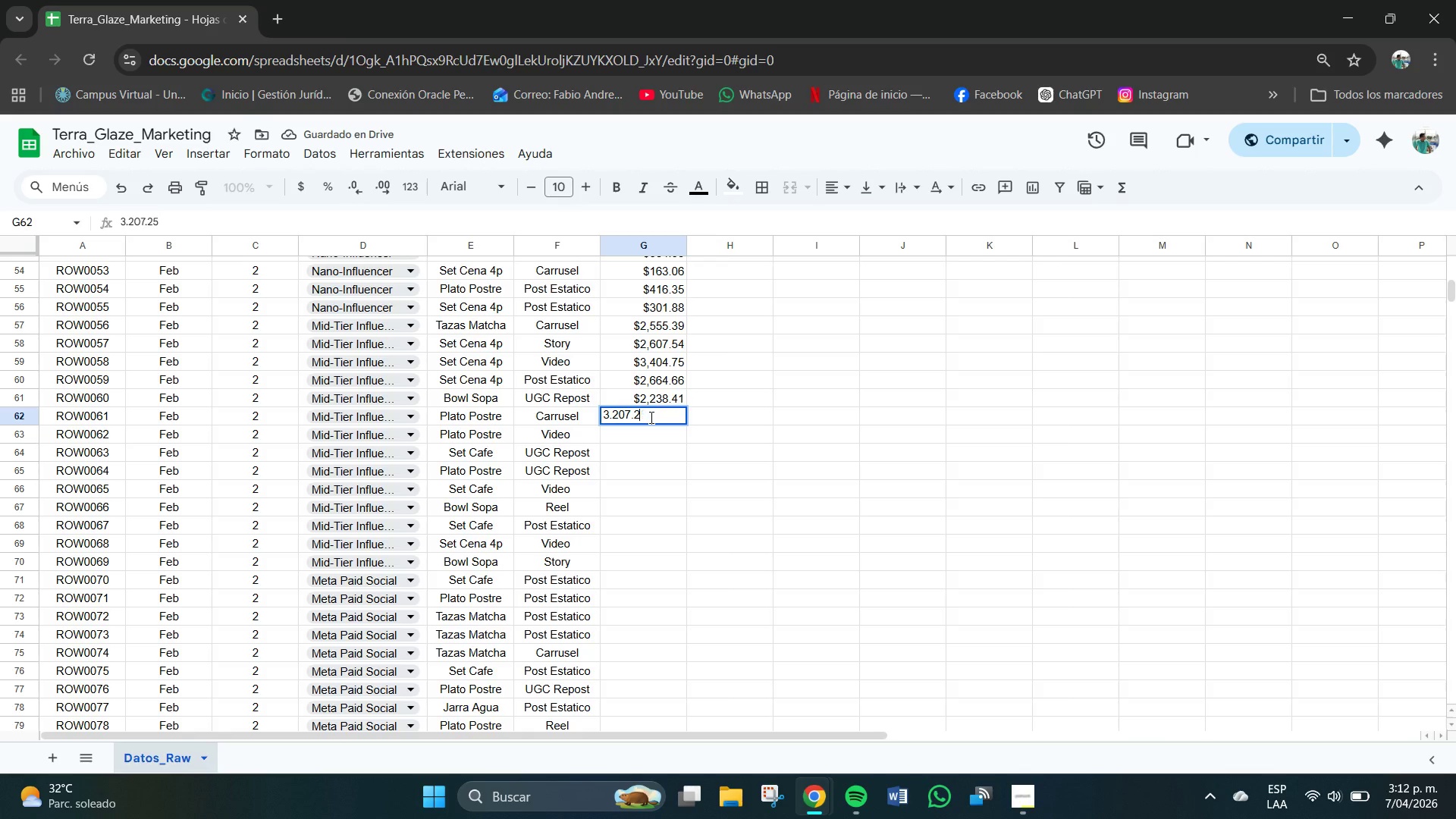 
key(Backspace)
 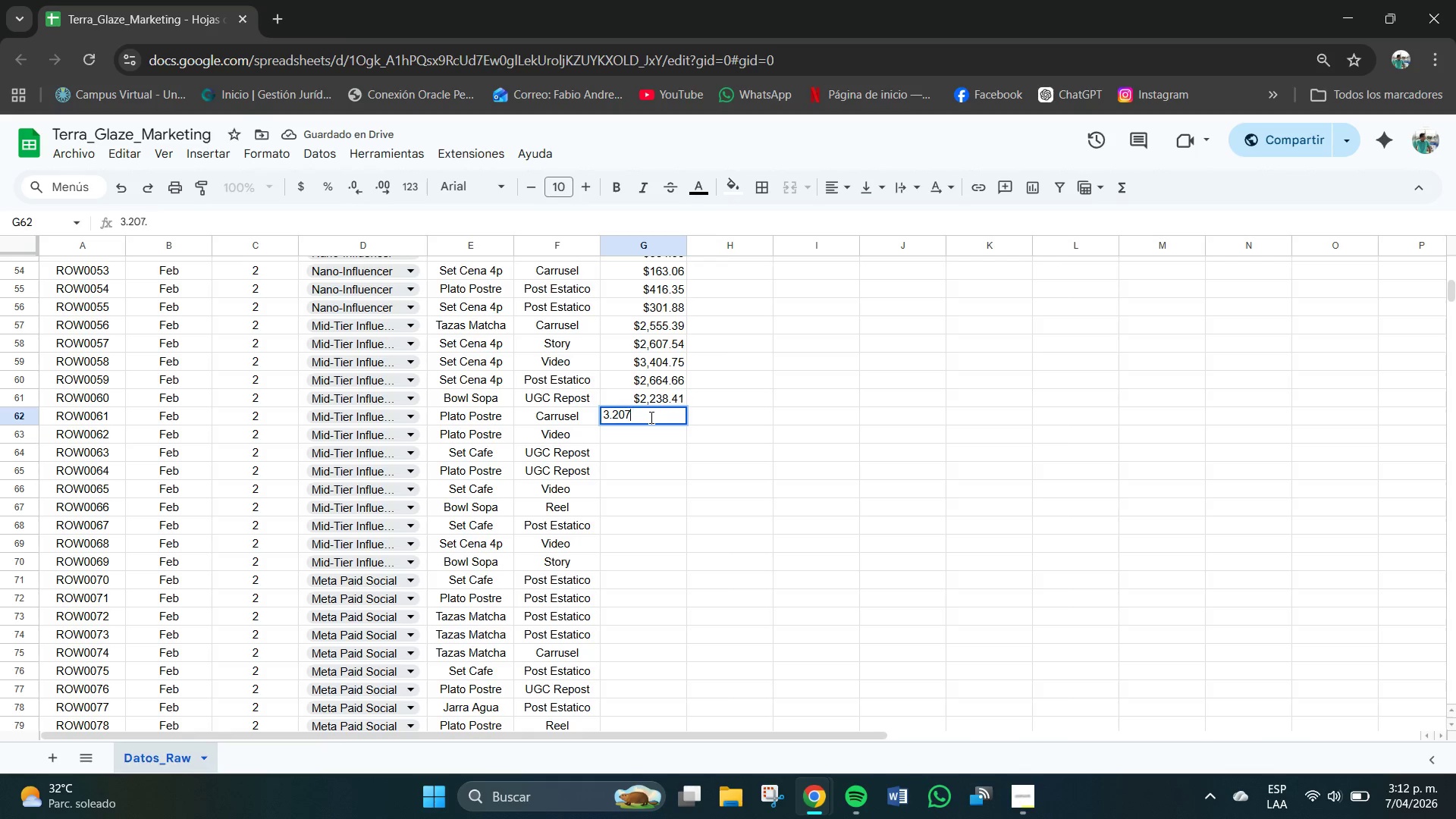 
key(Backspace)
 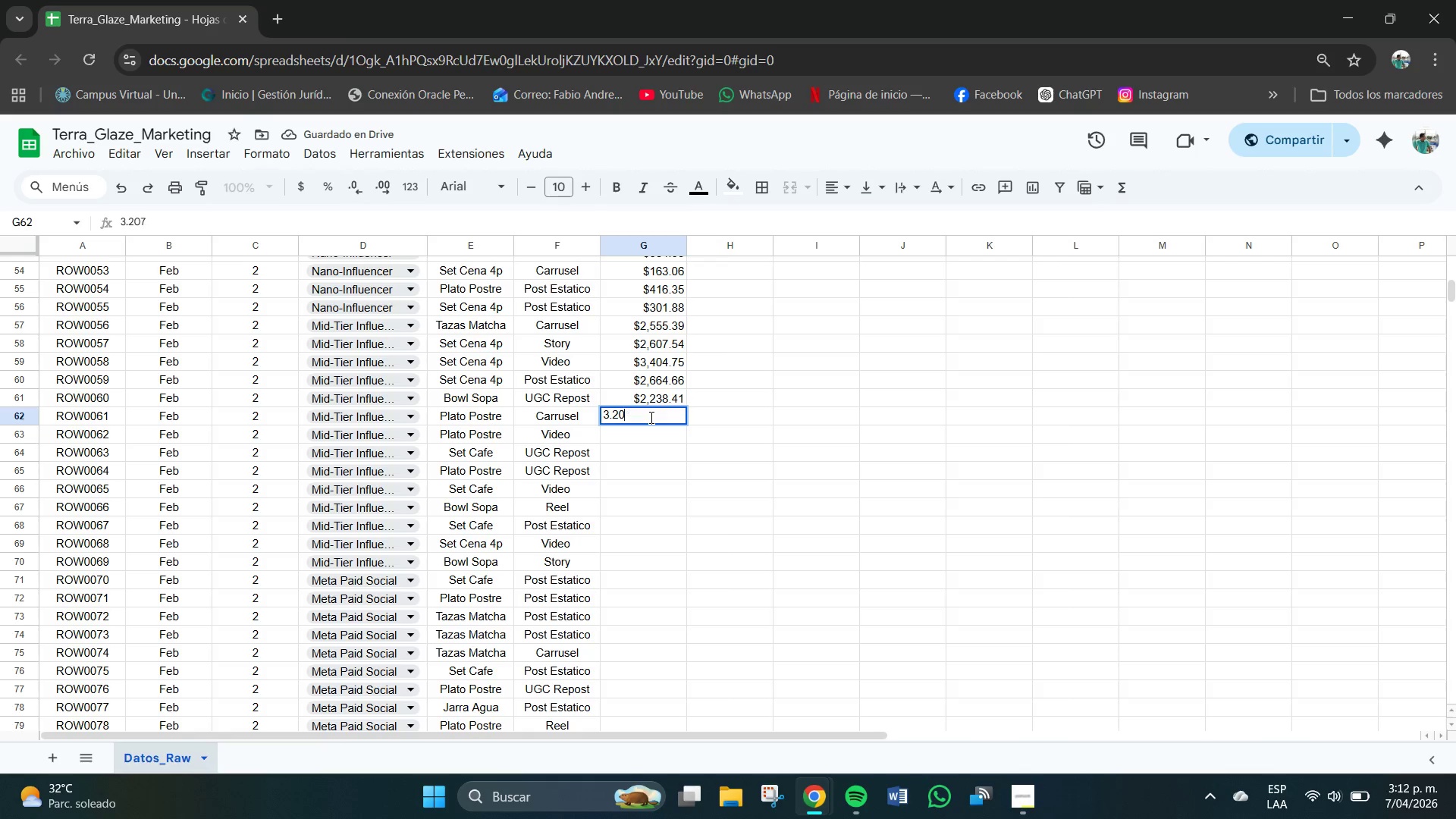 
key(Backspace)
 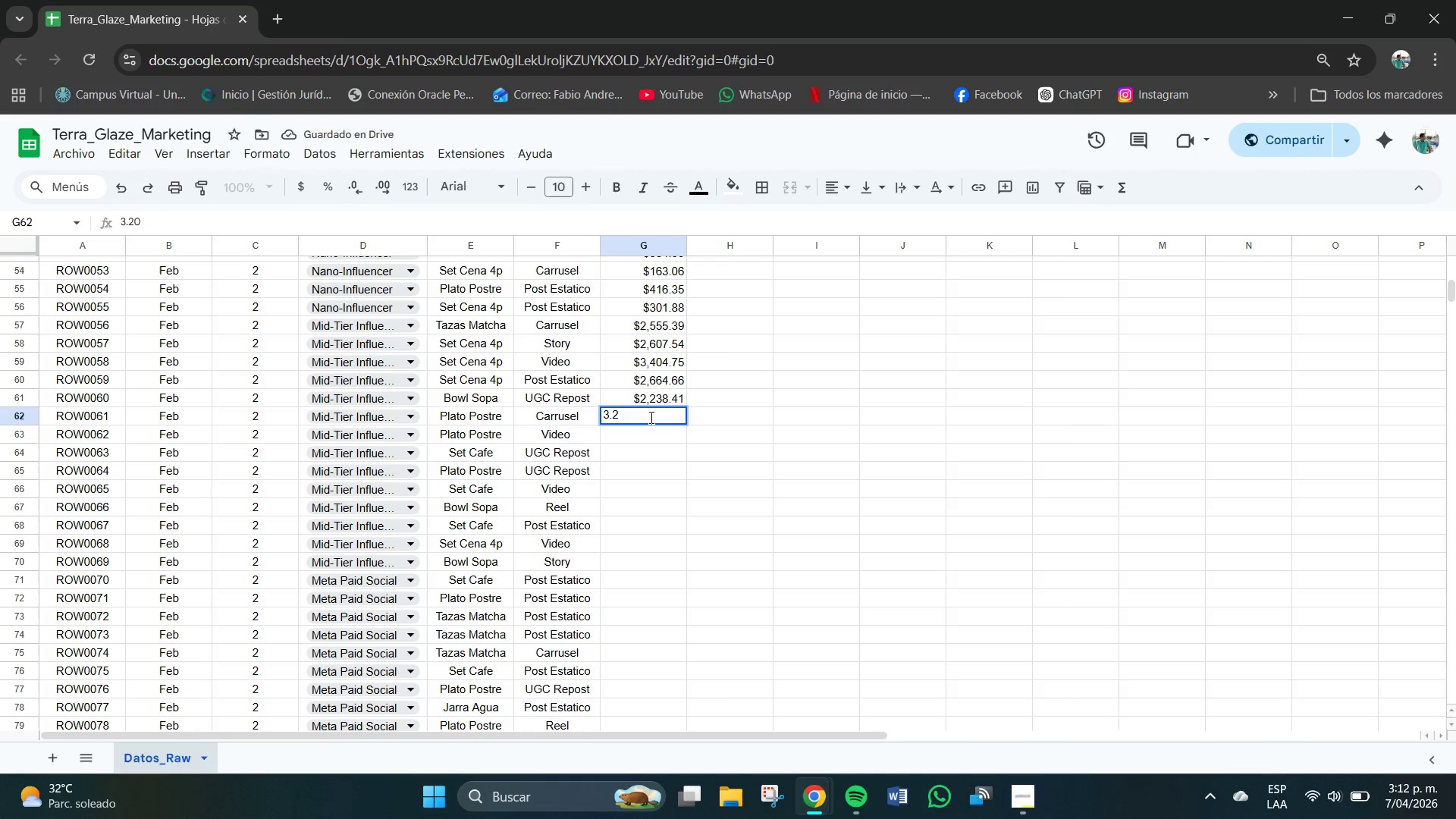 
key(Backspace)
 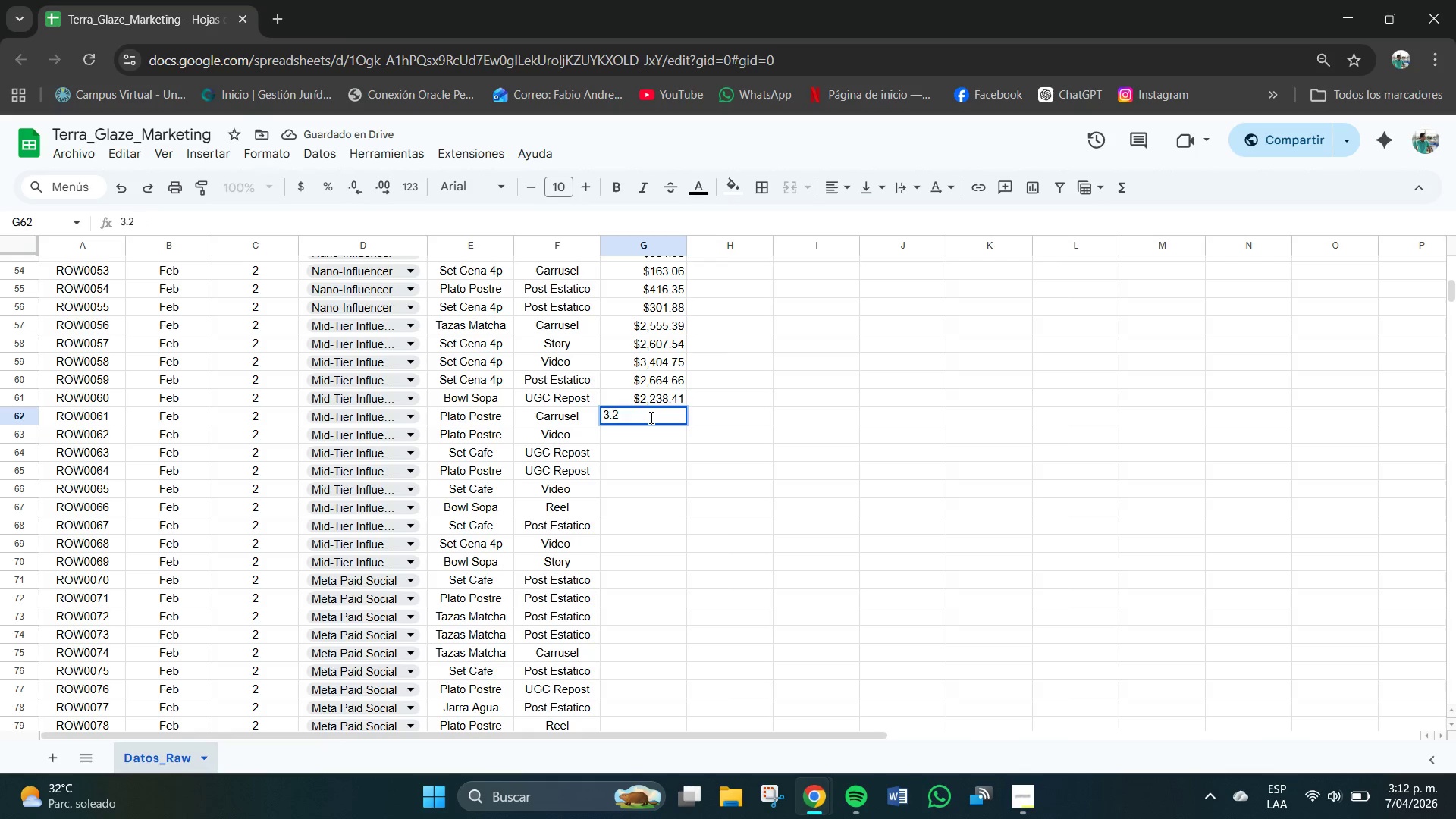 
key(Backspace)
 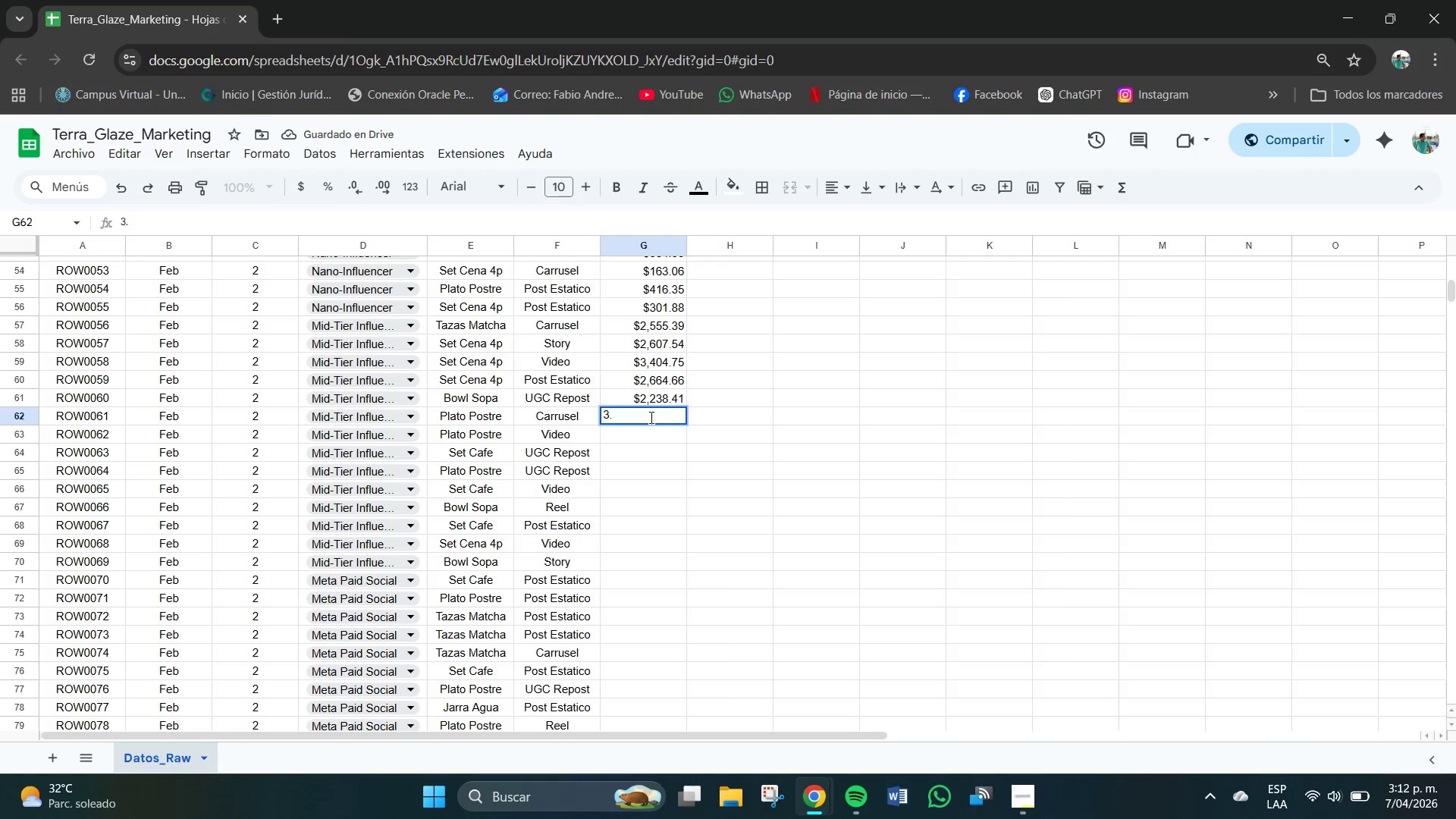 
key(Backspace)
 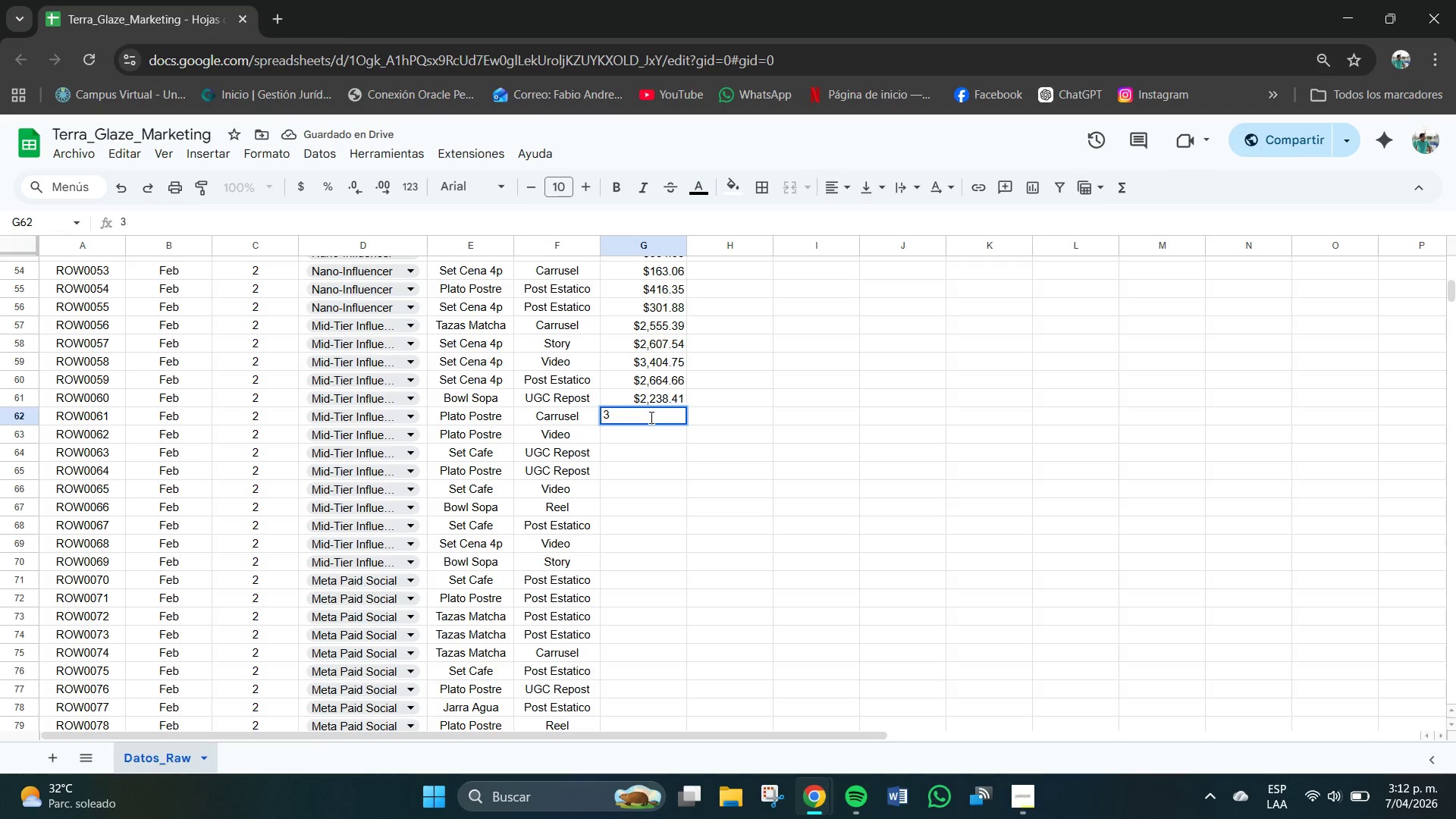 
key(Backspace)
 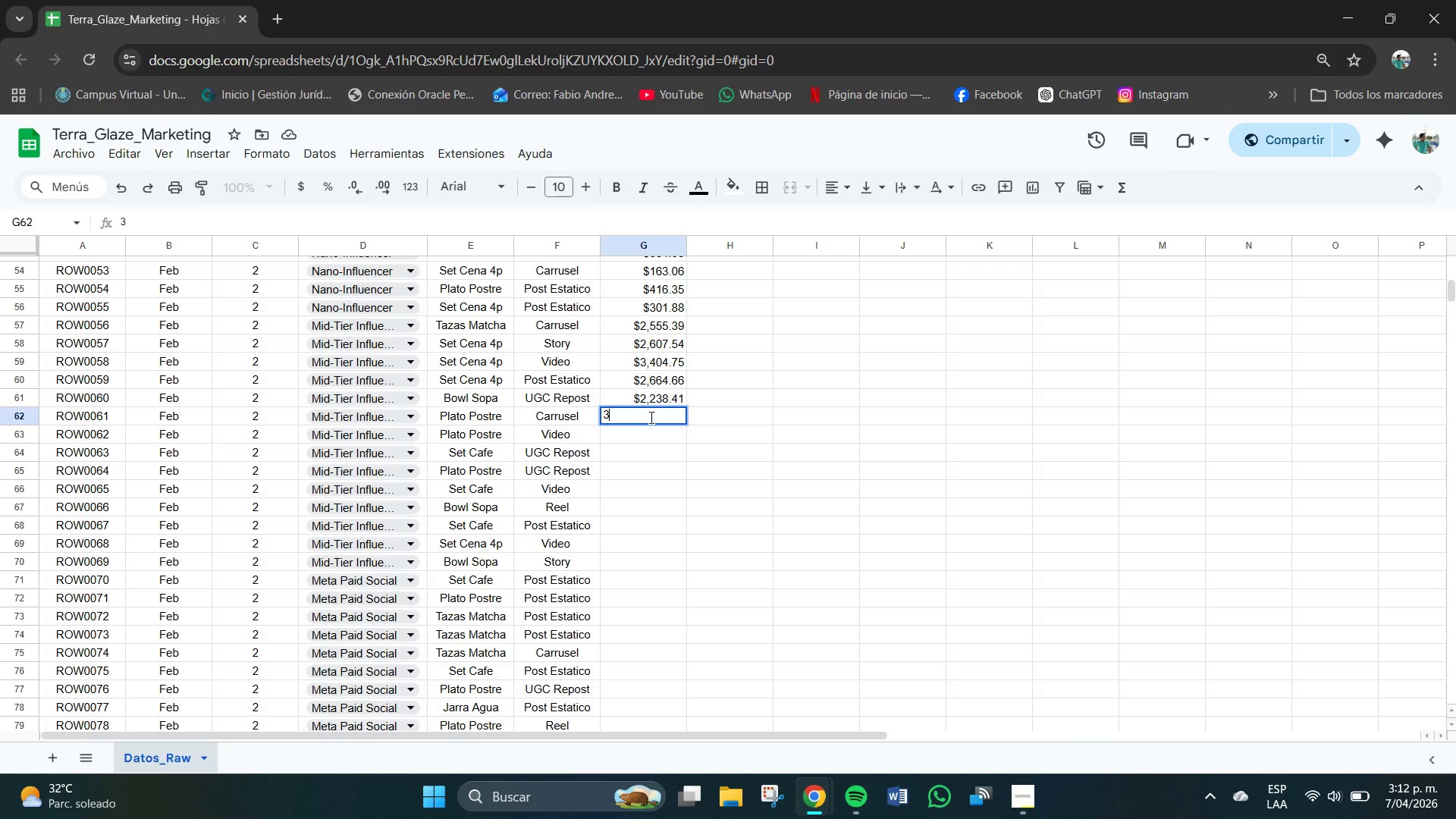 
key(Comma)
 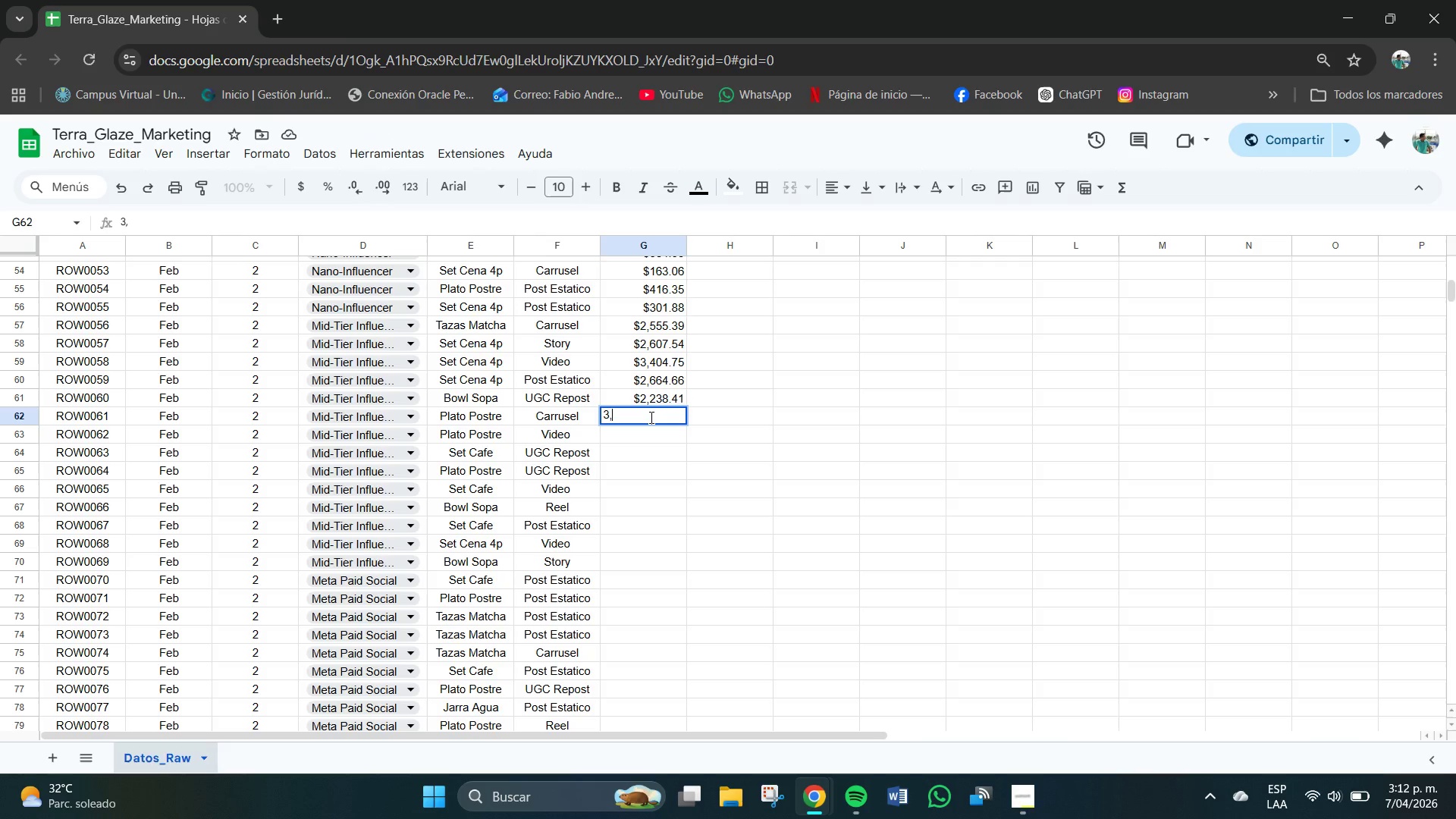 
key(Numpad2)
 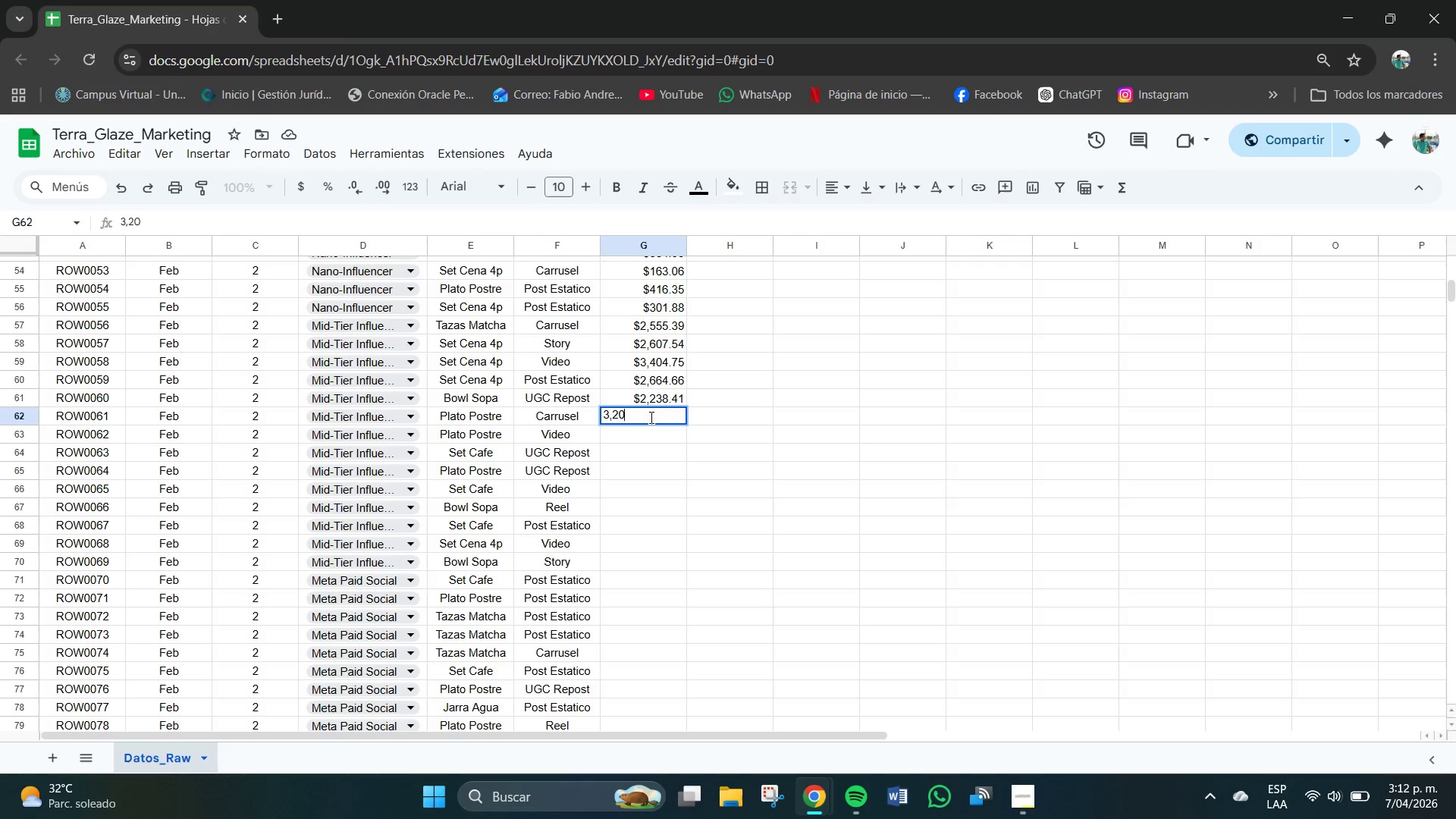 
key(Numpad0)
 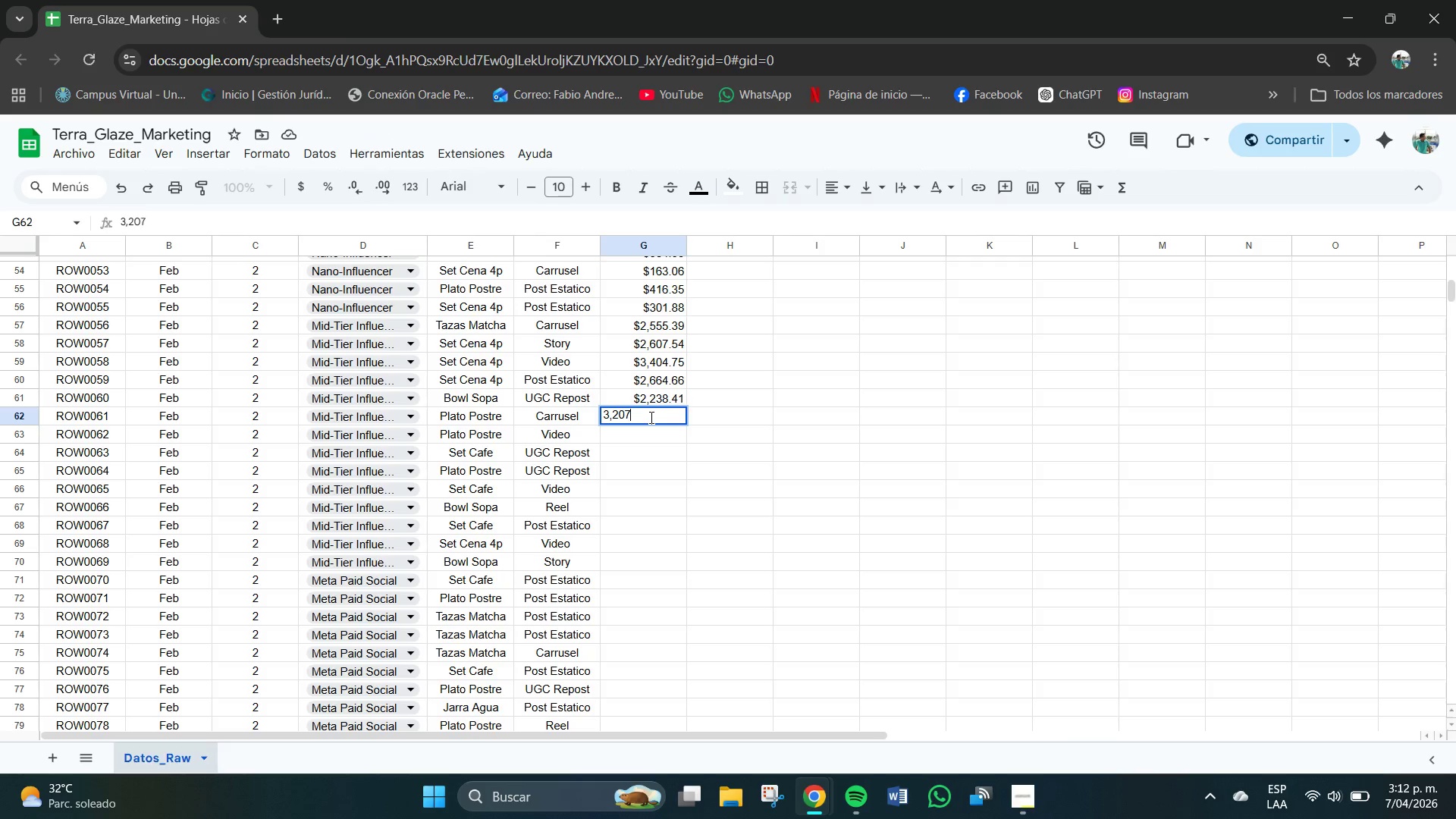 
key(Numpad7)
 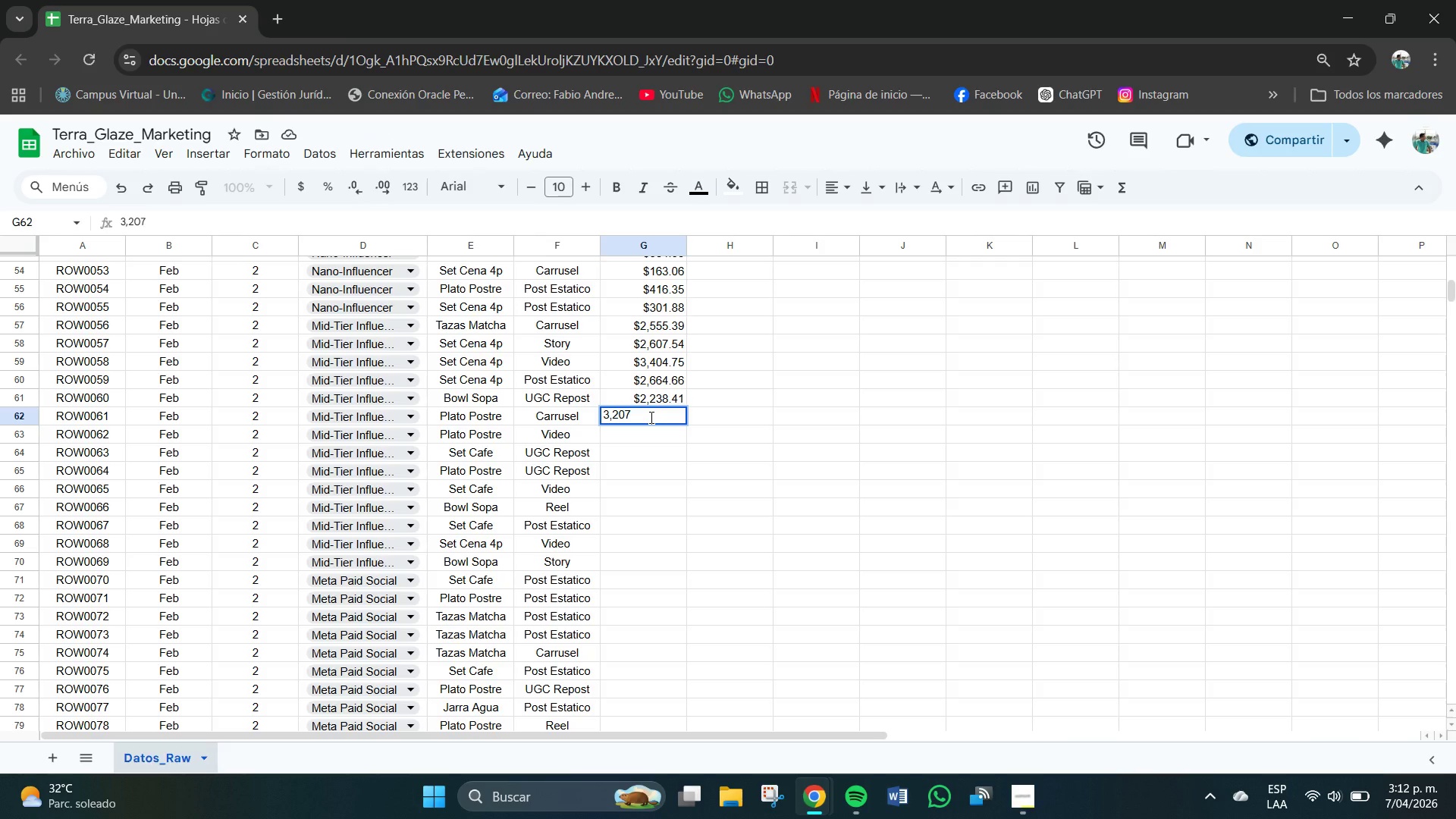 
key(NumpadDecimal)
 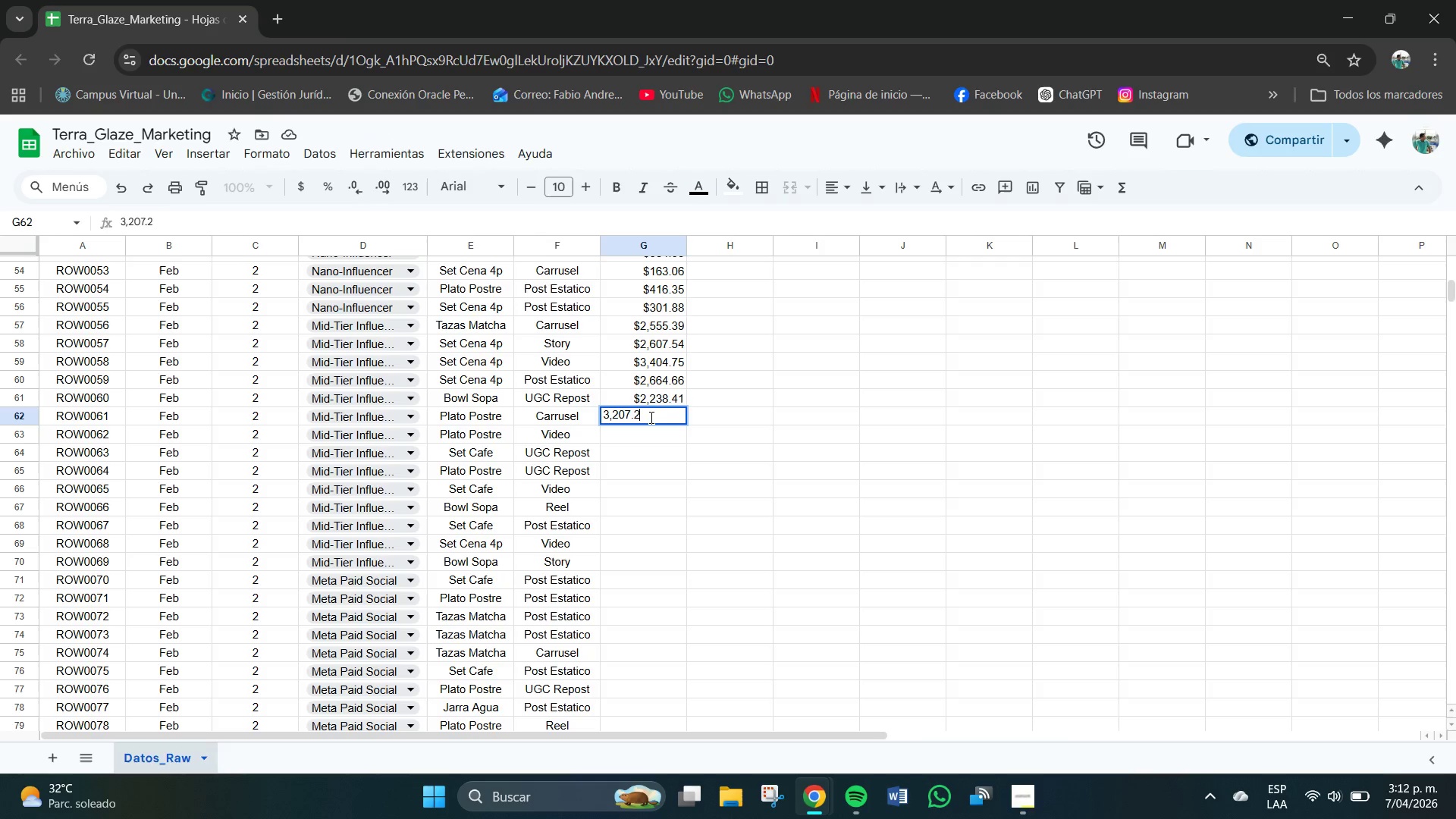 
key(Numpad2)
 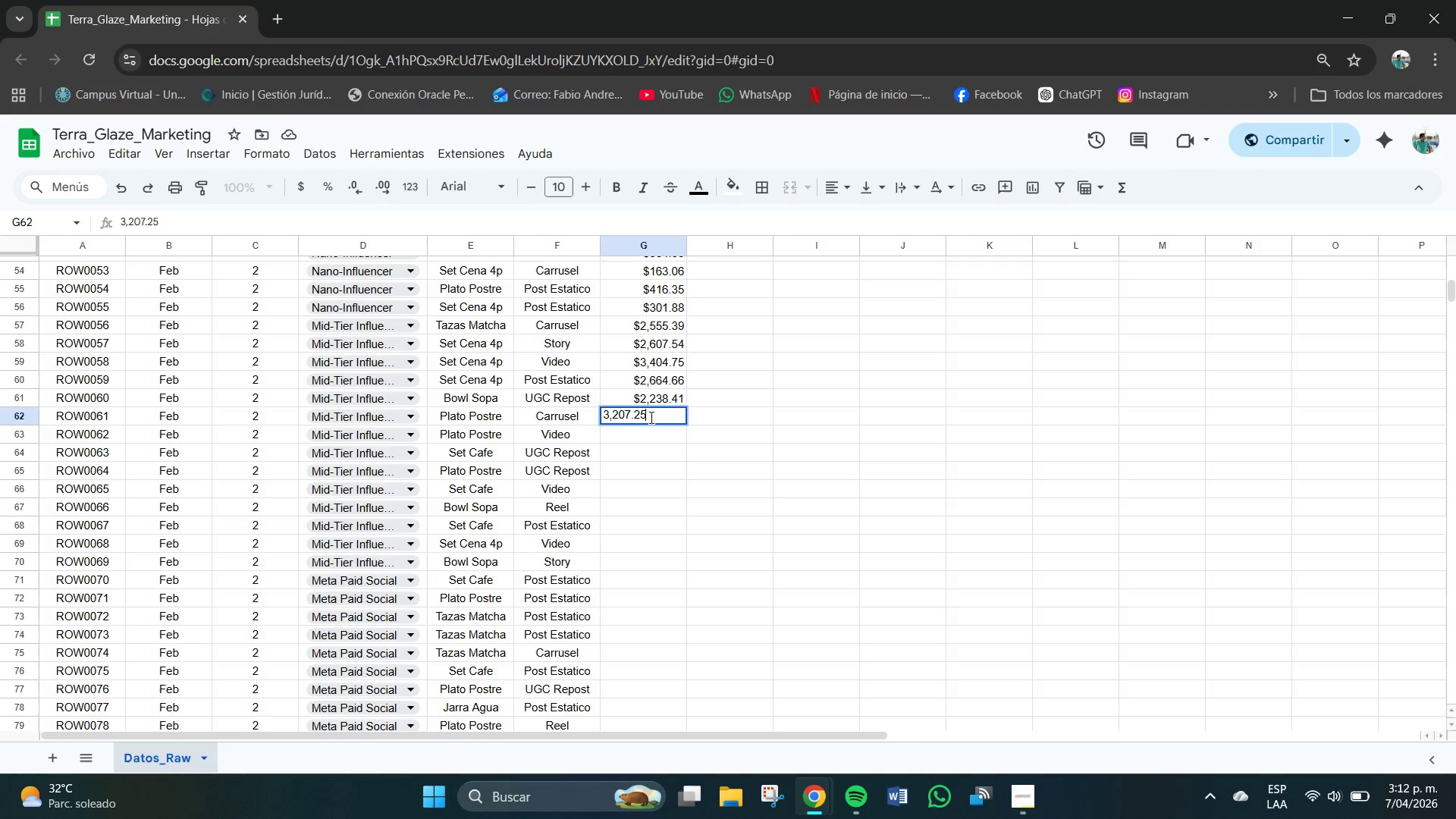 
key(Numpad5)
 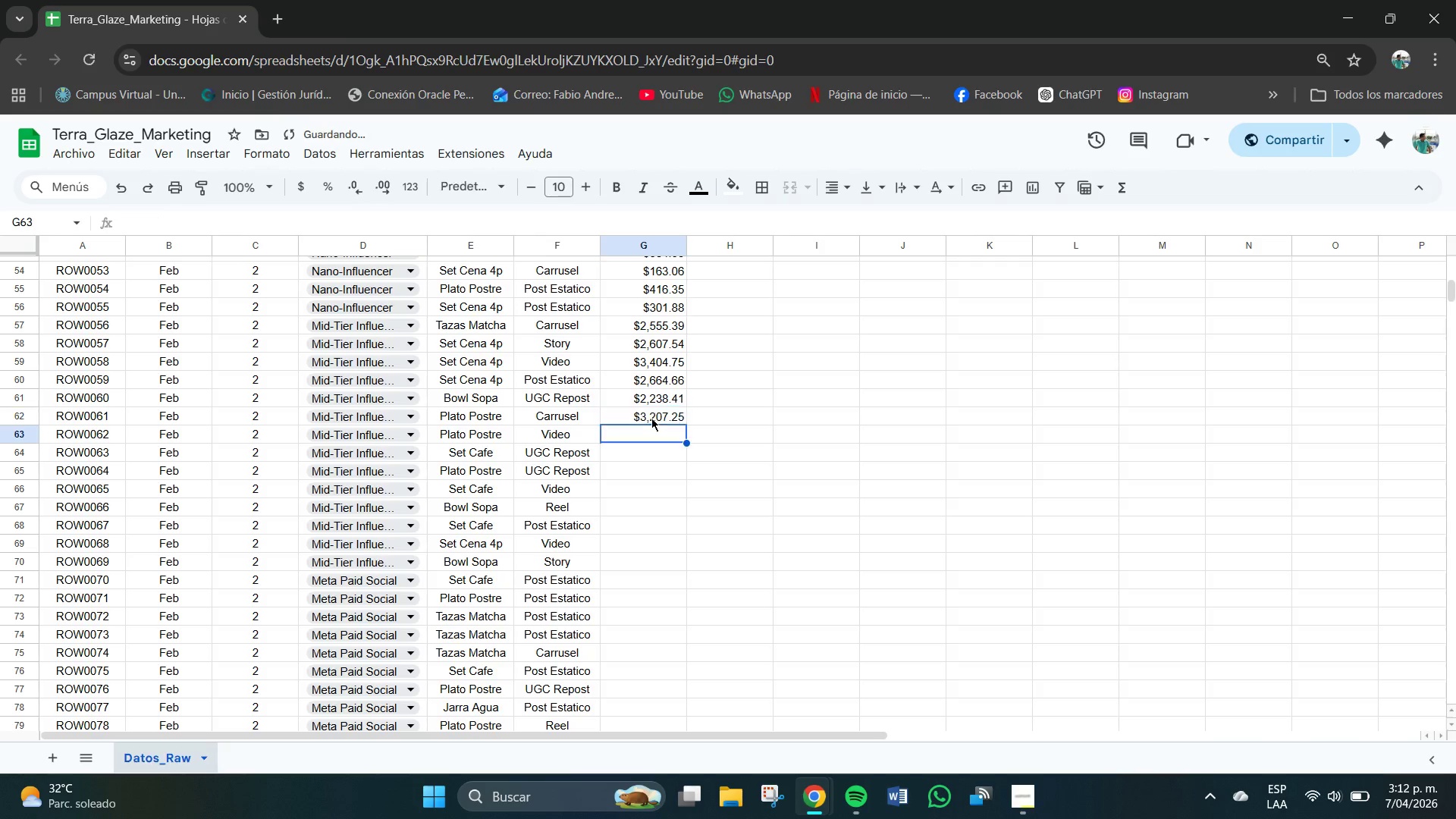 
key(NumpadEnter)
 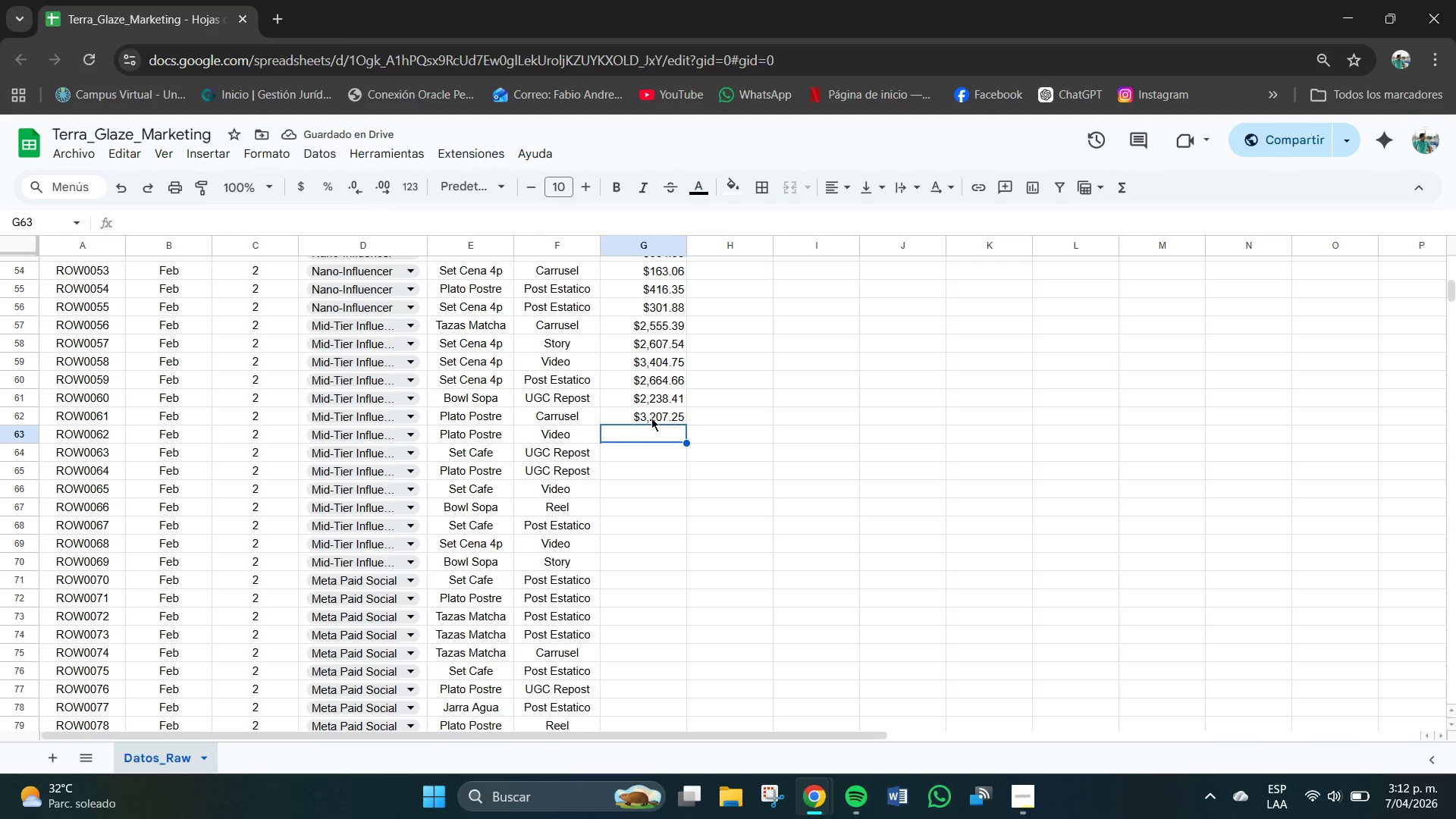 
key(Numpad1)
 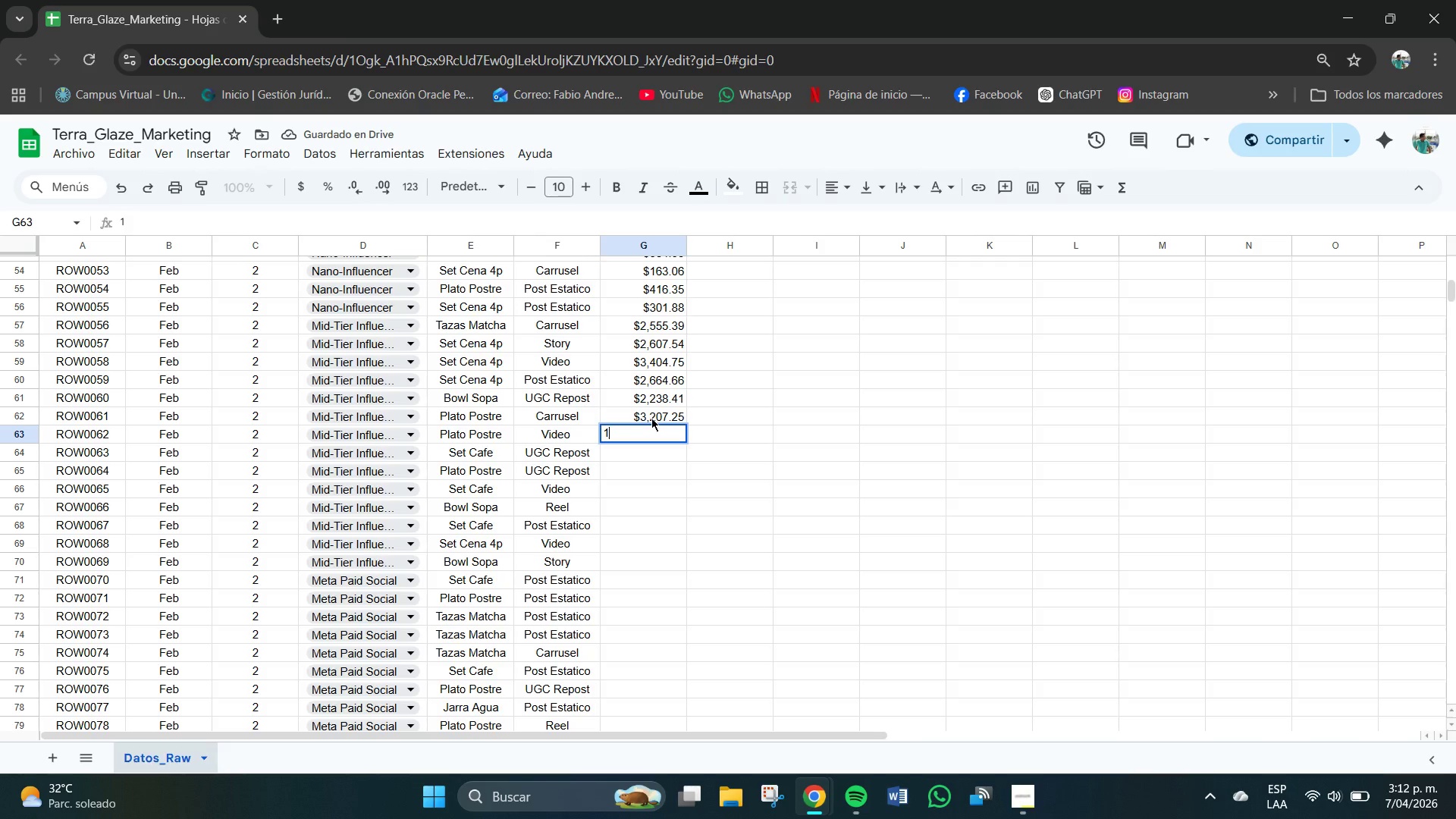 
key(Comma)
 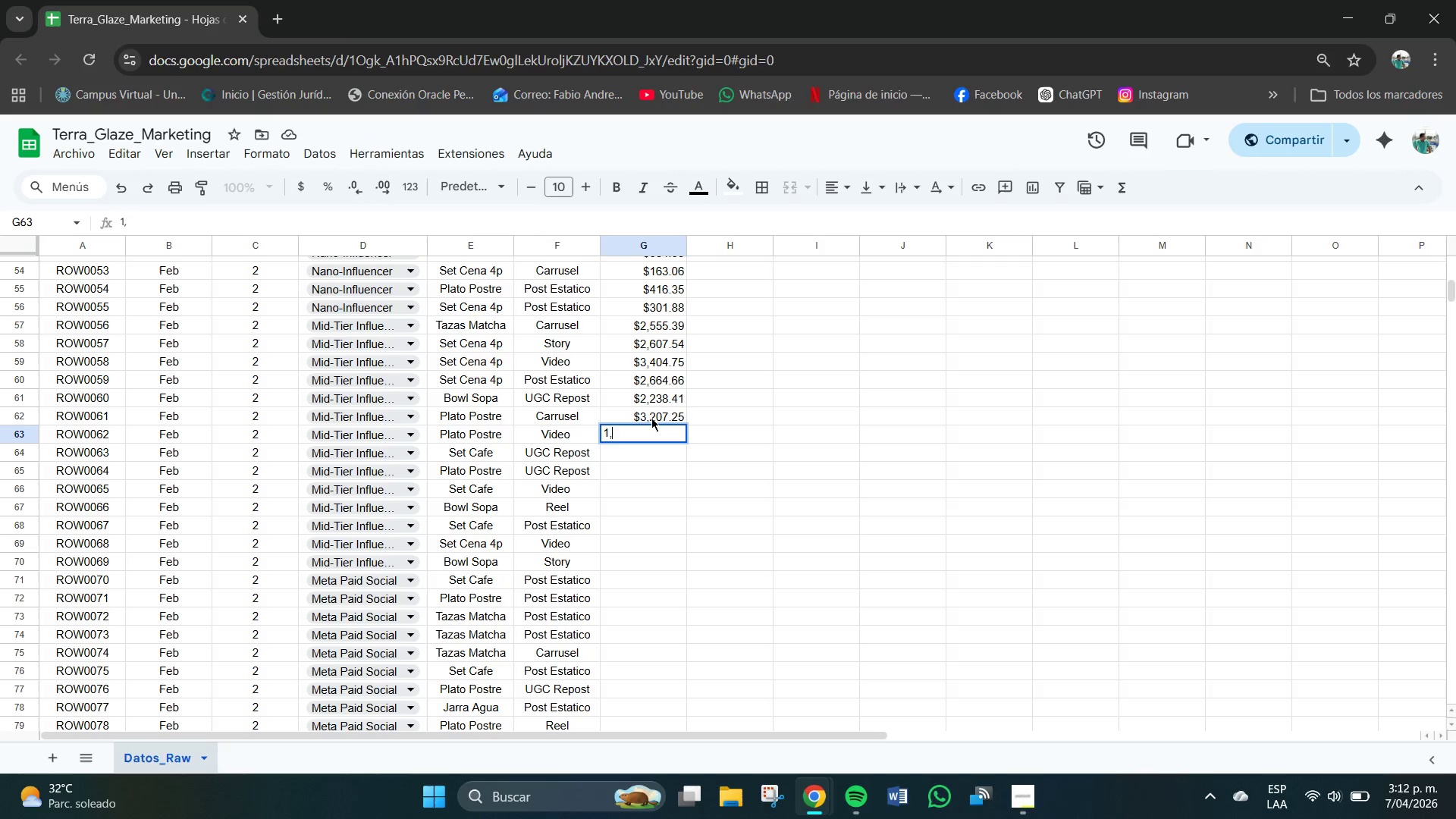 
key(Numpad9)
 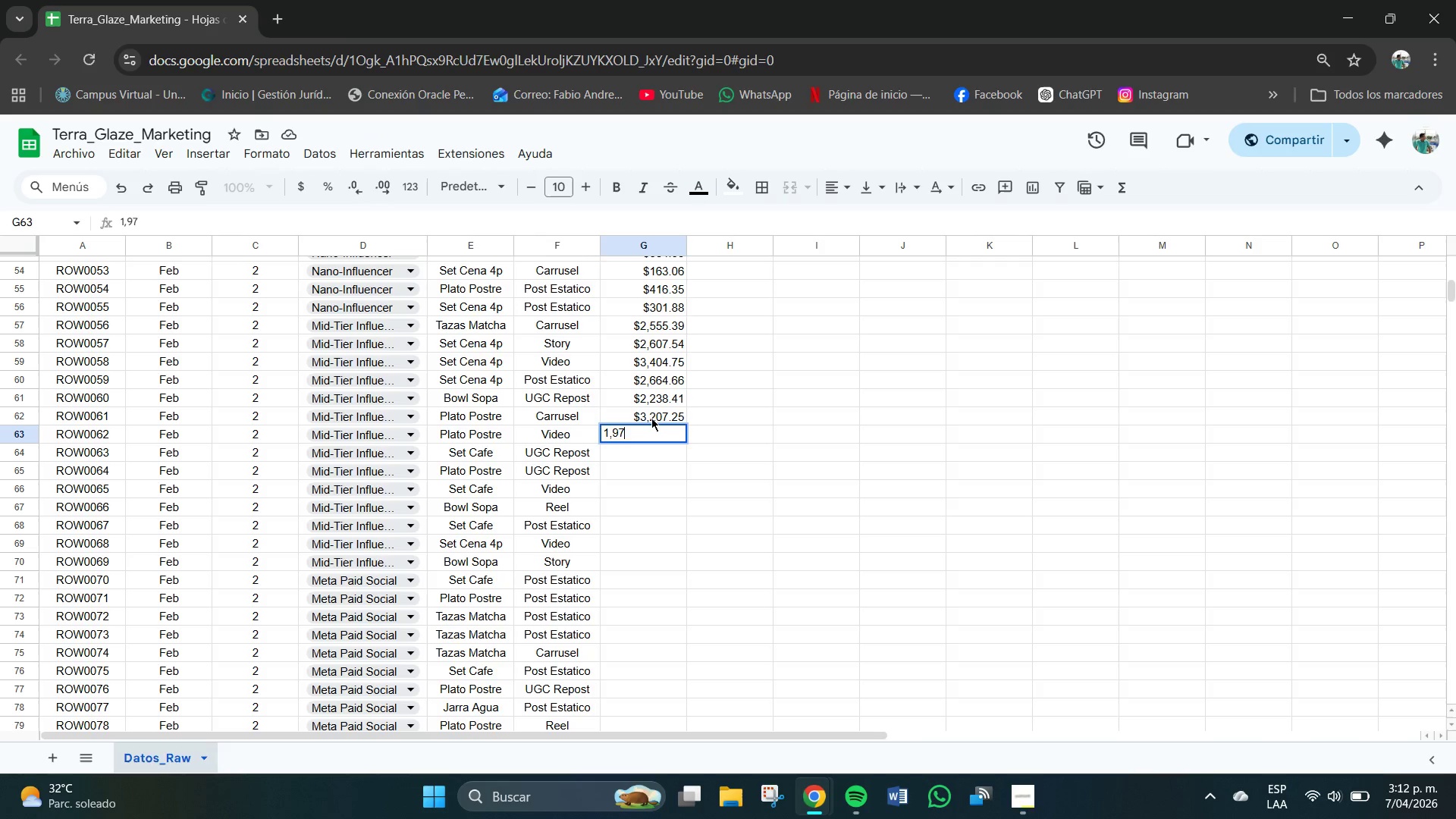 
key(Numpad7)
 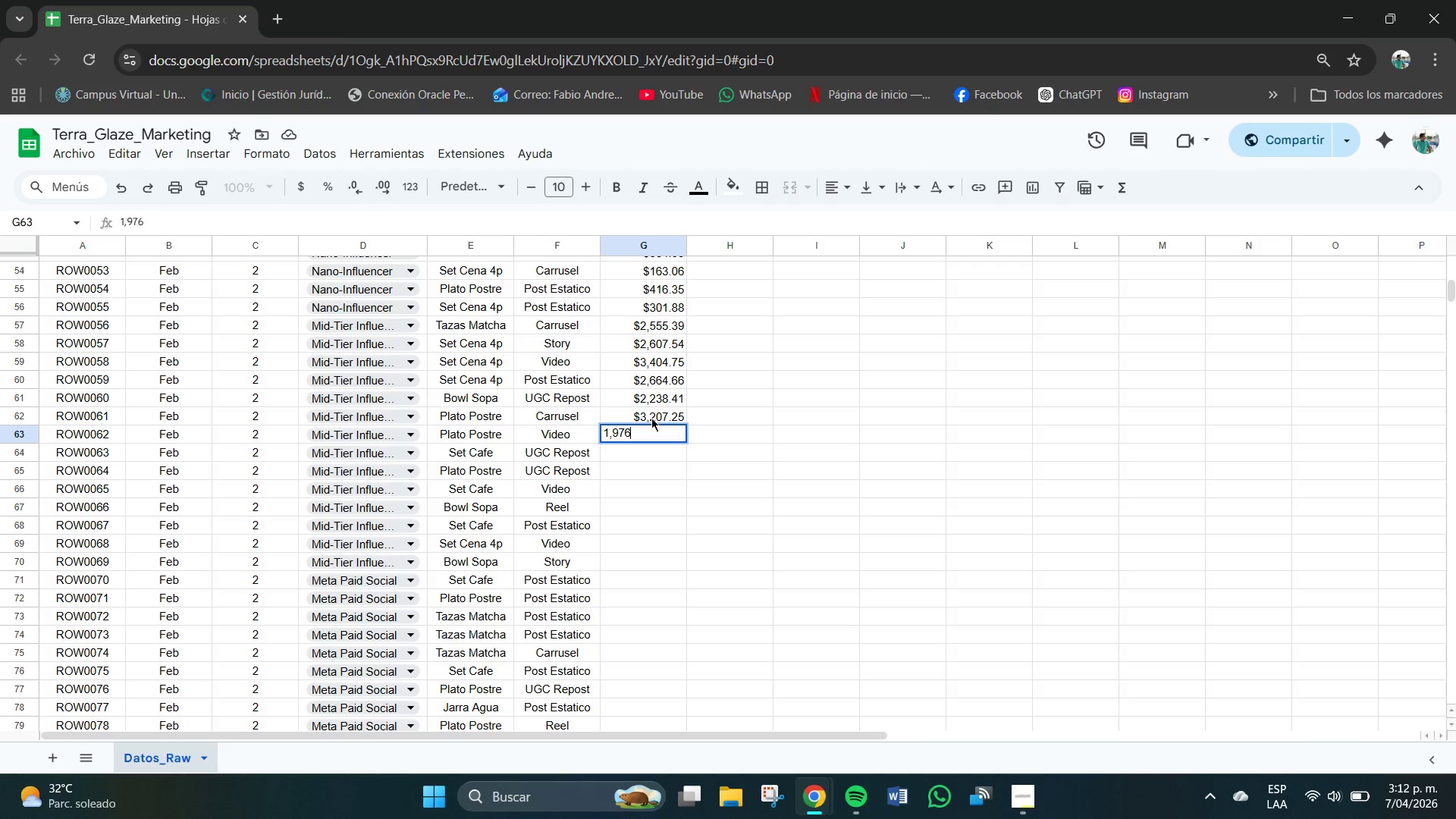 
key(Numpad6)
 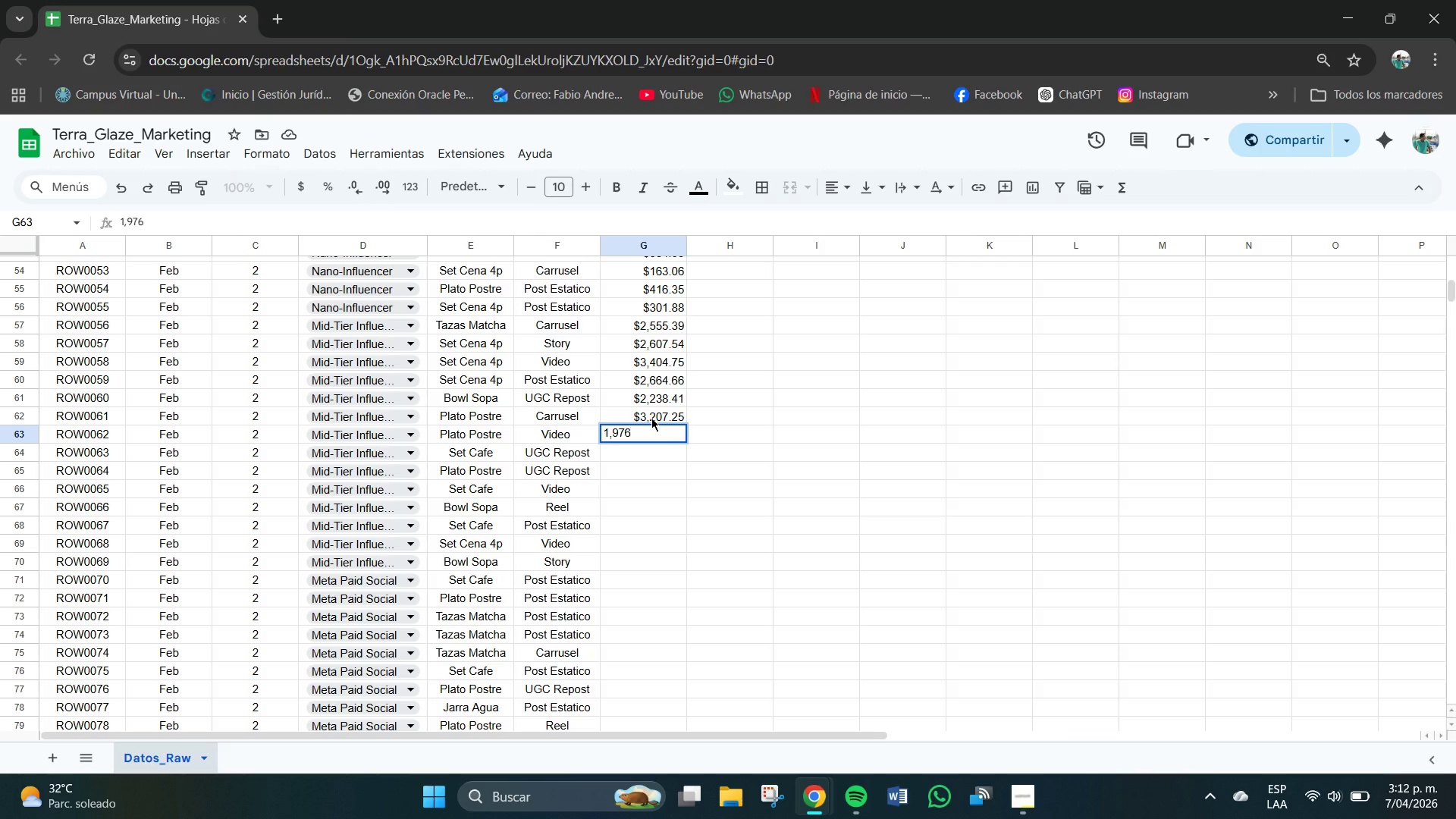 
key(NumpadDecimal)
 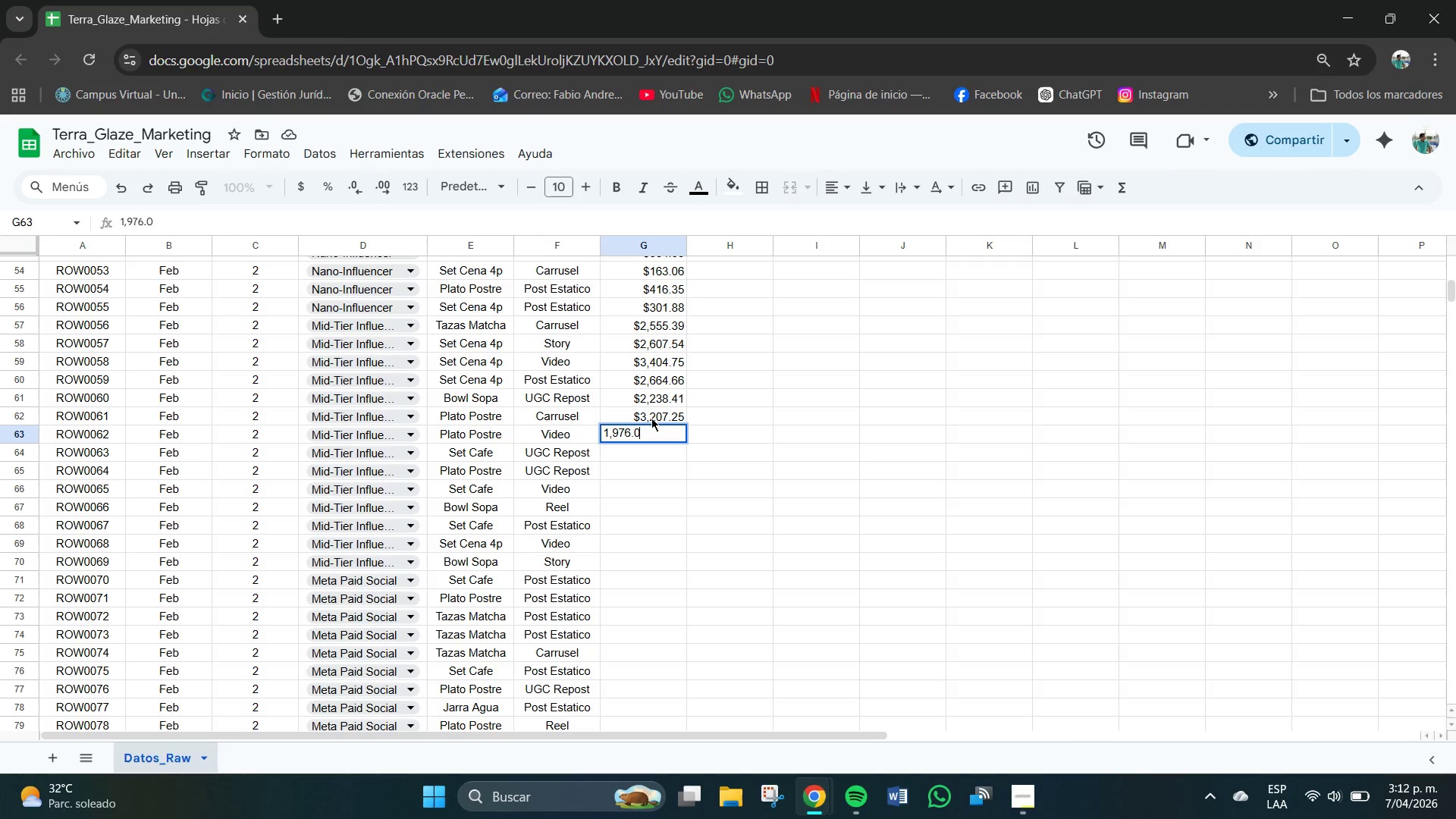 
key(Numpad0)
 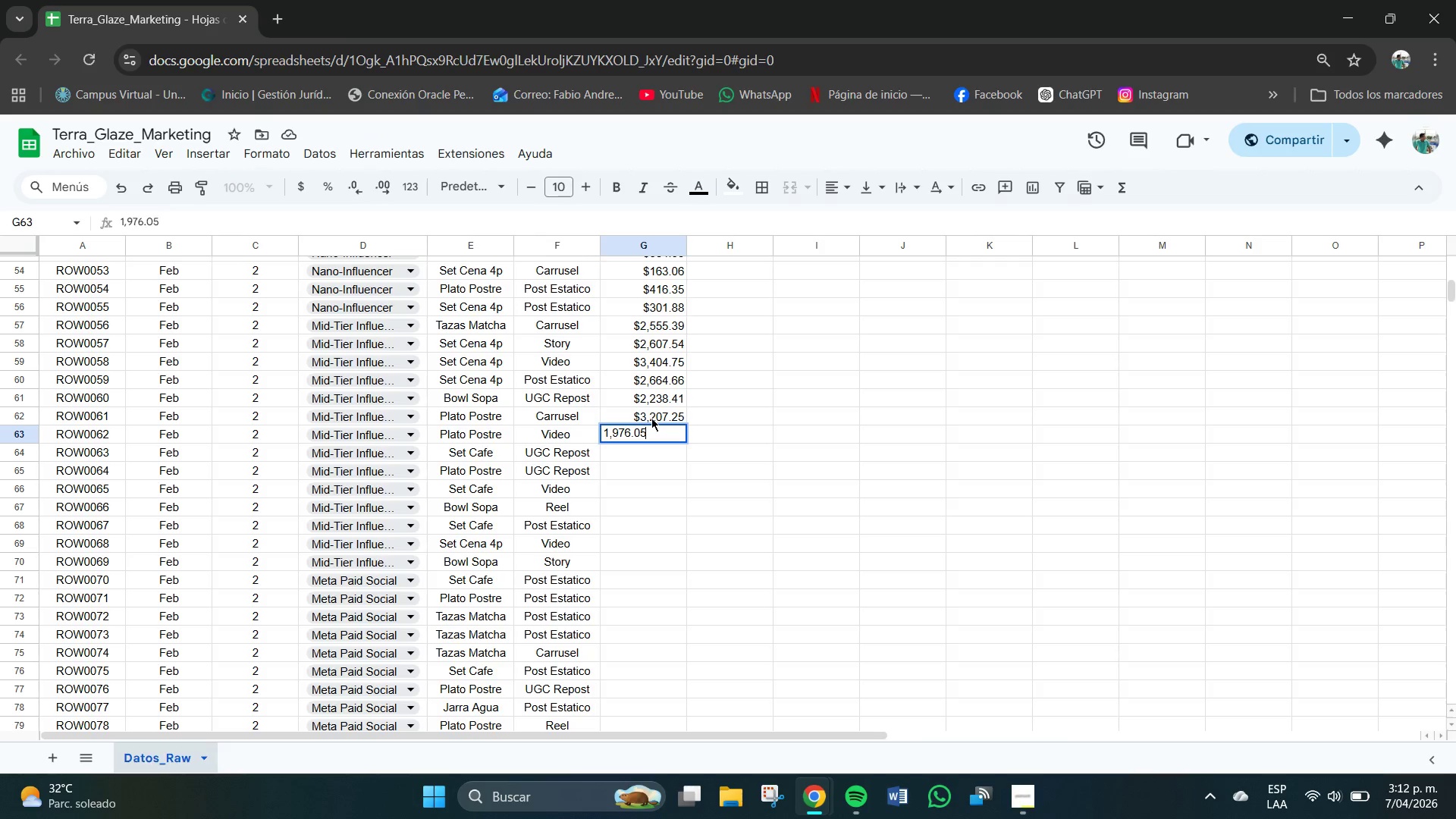 
key(Numpad5)
 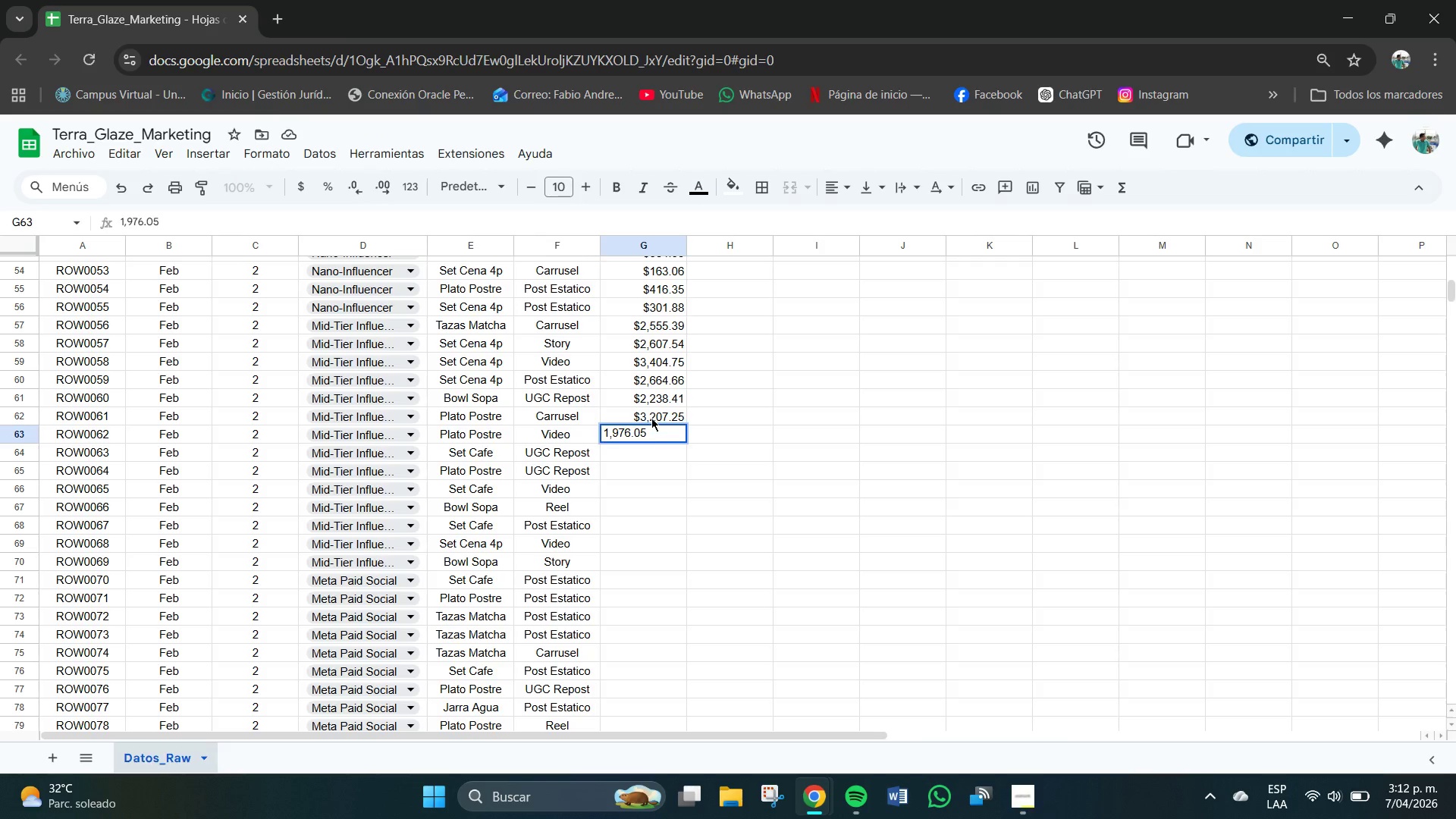 
key(NumpadEnter)
 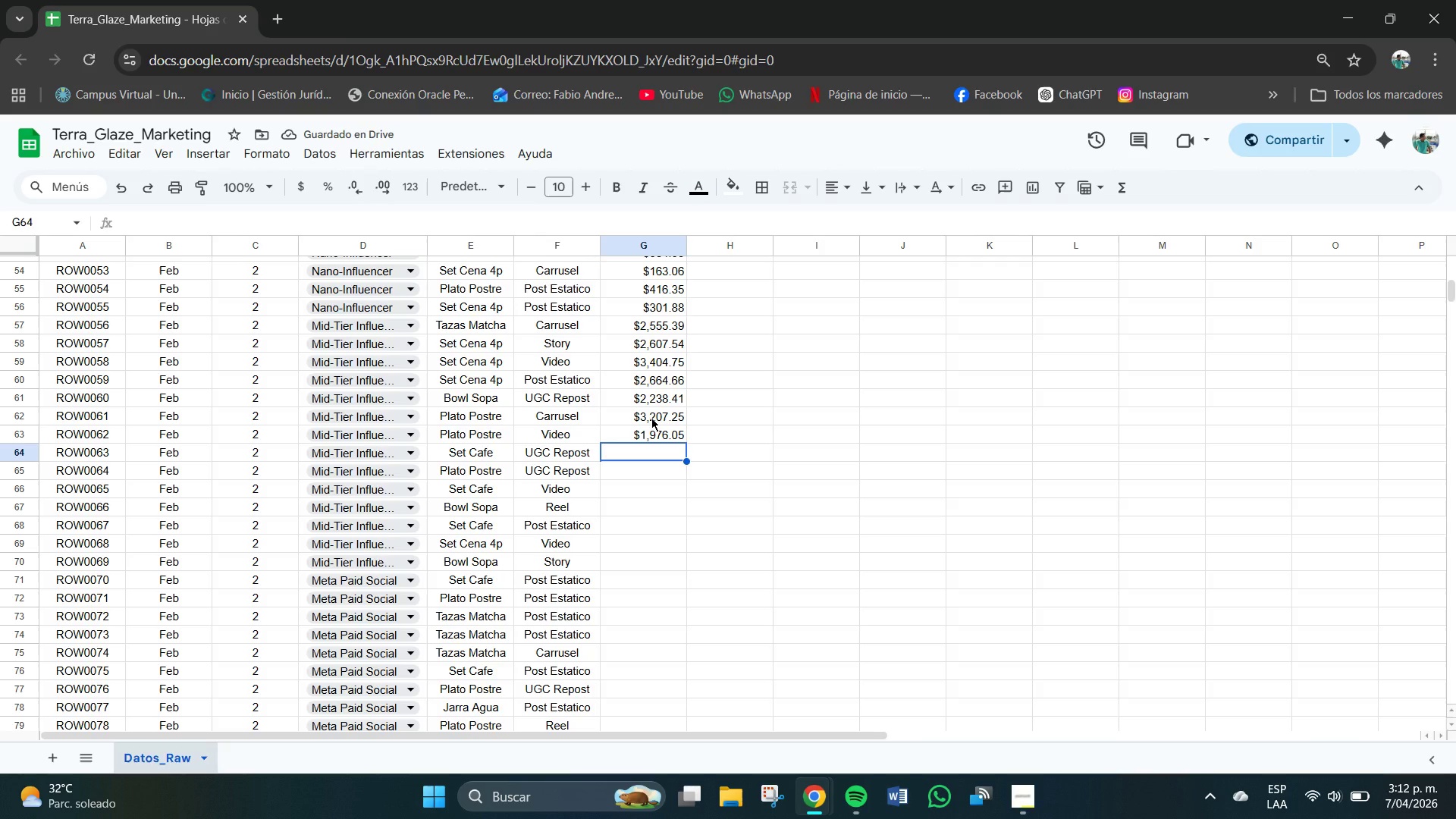 
key(Numpad2)
 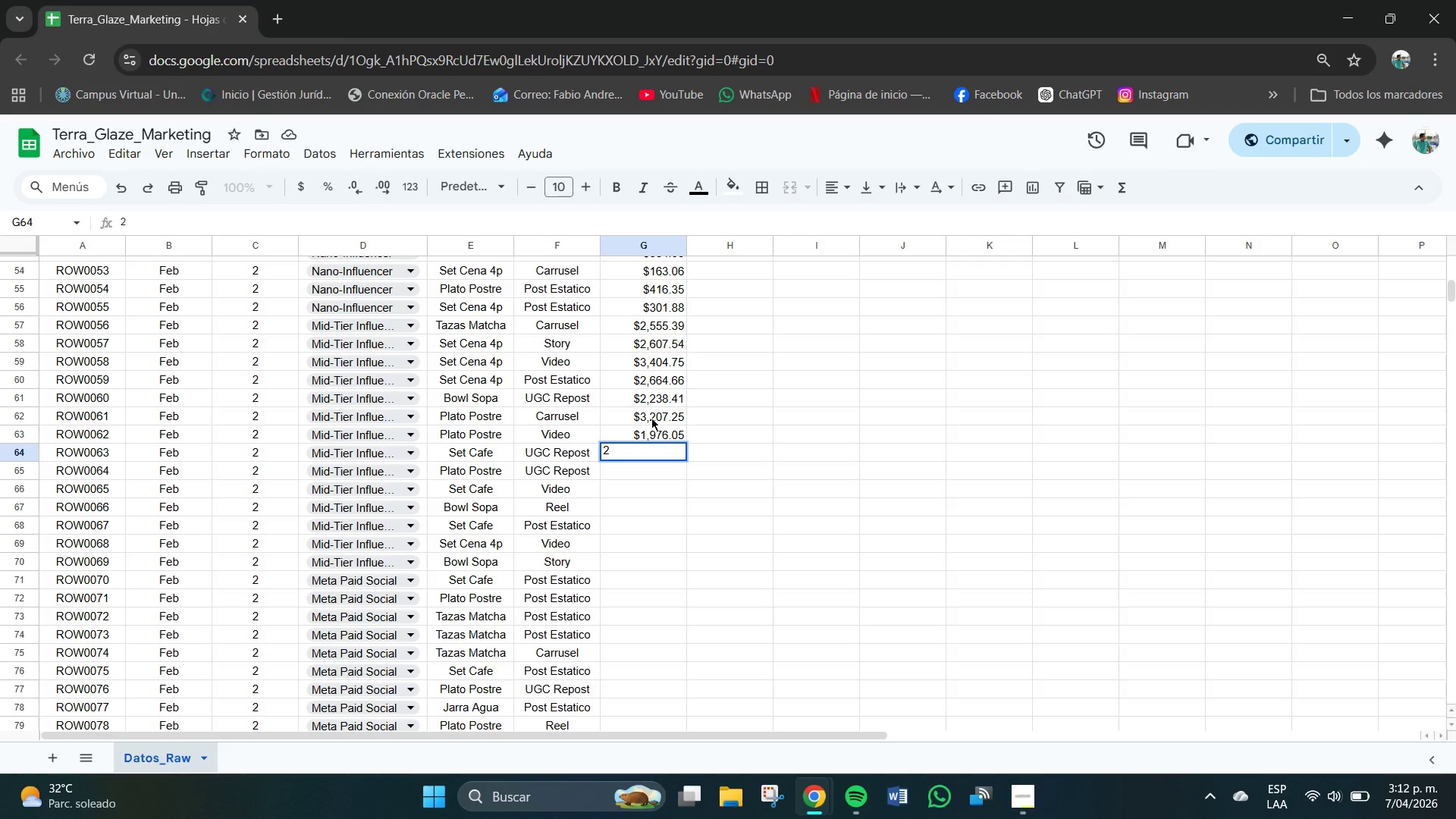 
key(Period)
 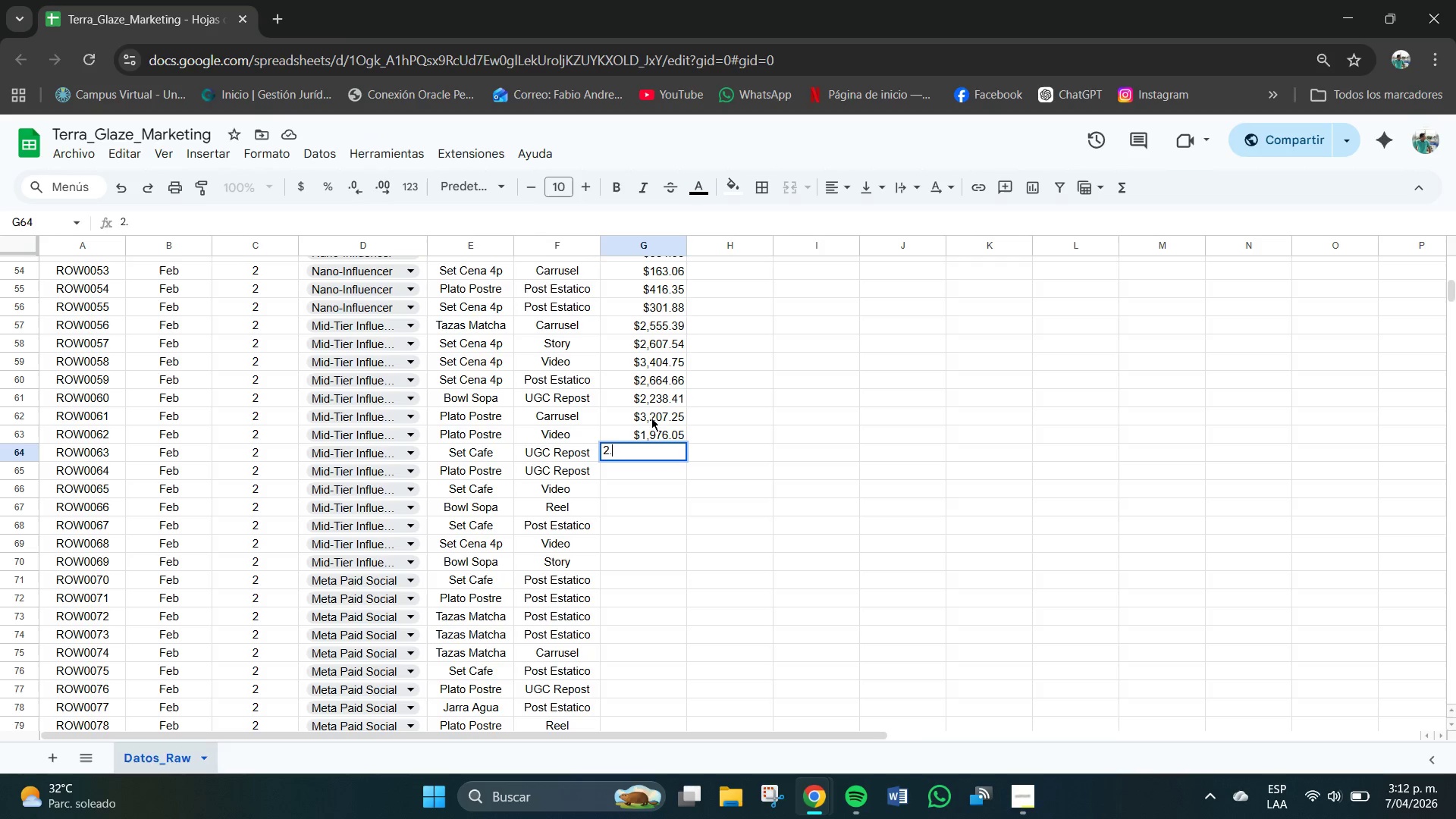 
key(Numpad4)
 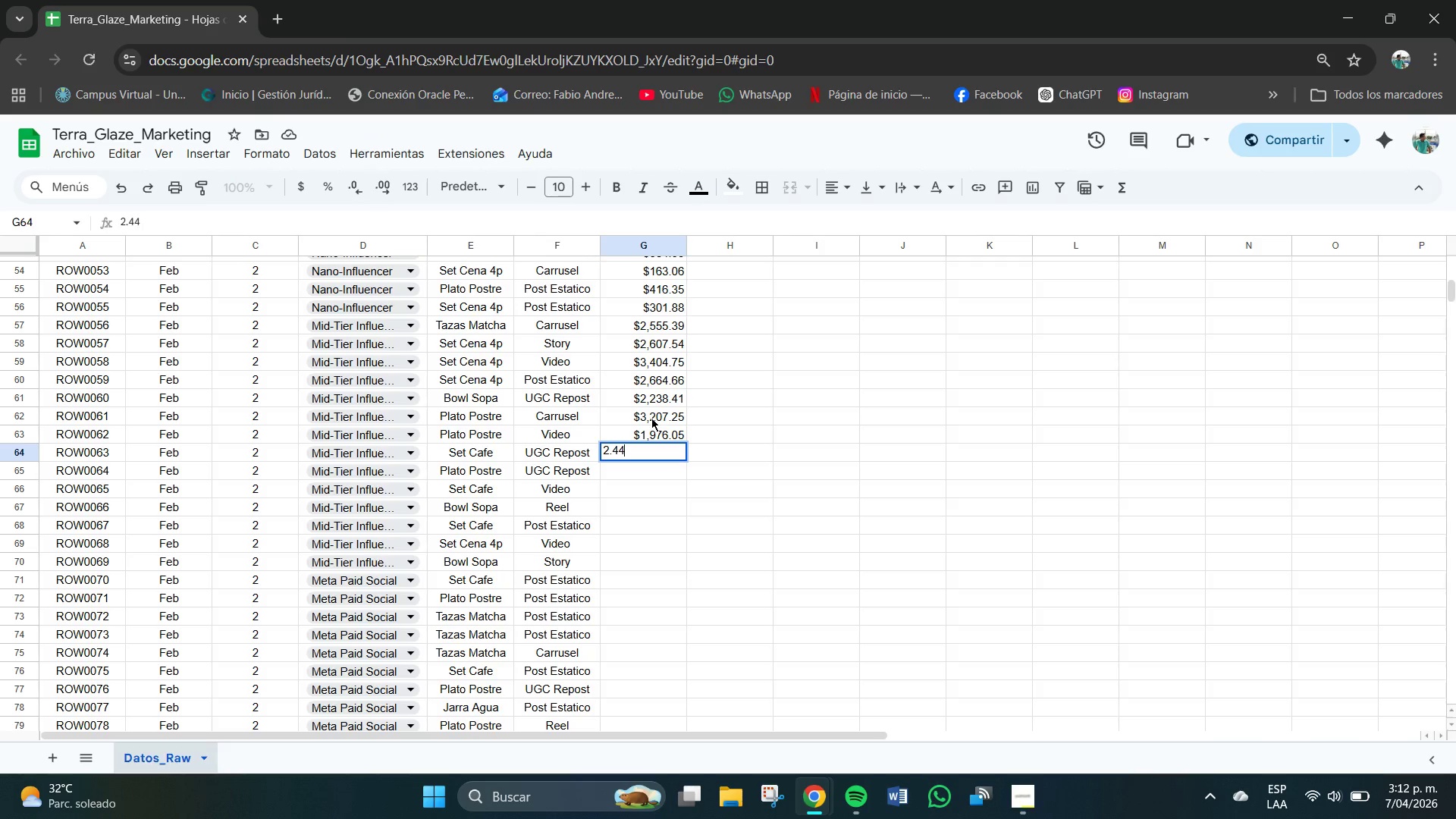 
key(Numpad4)
 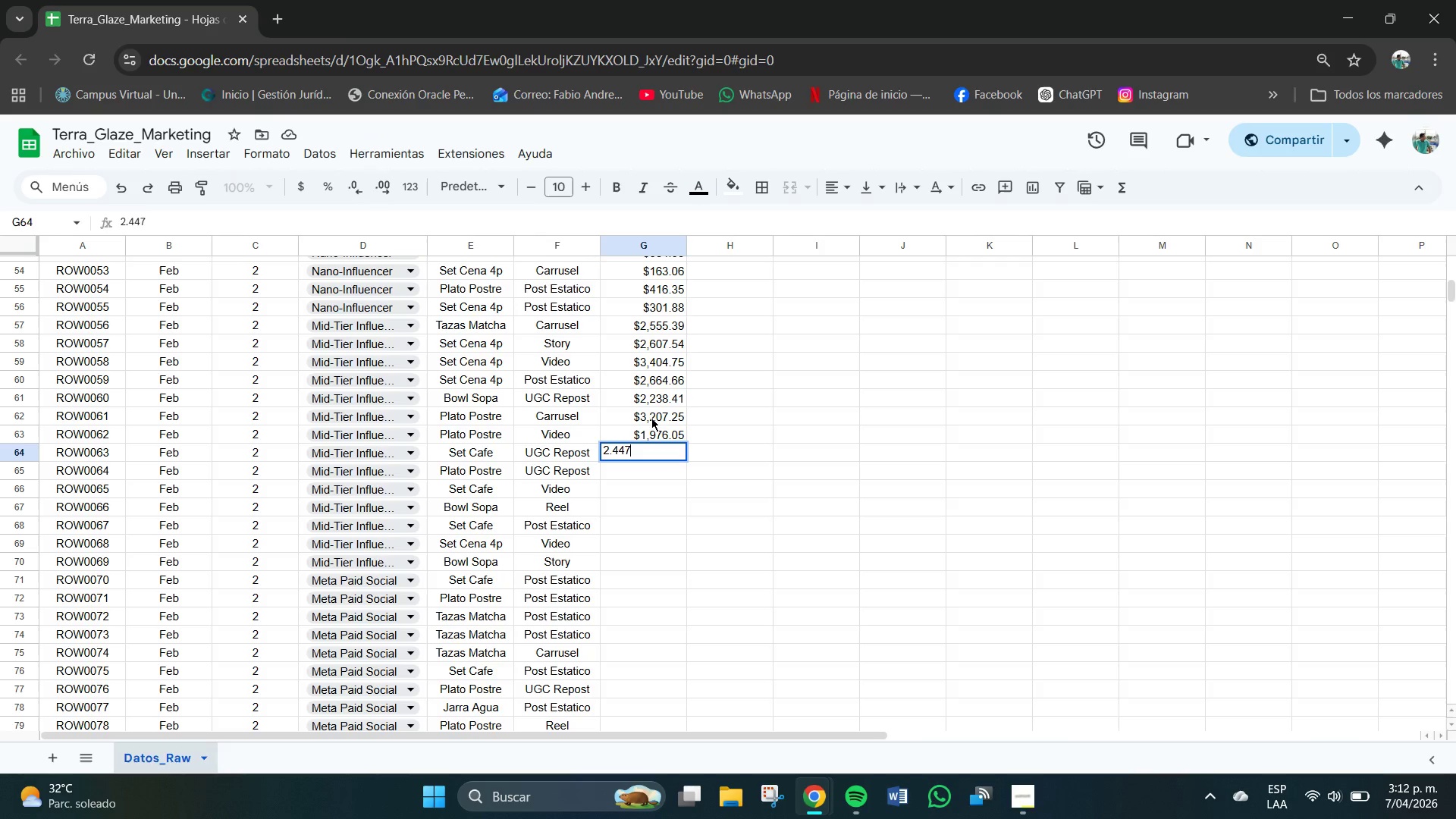 
key(Numpad7)
 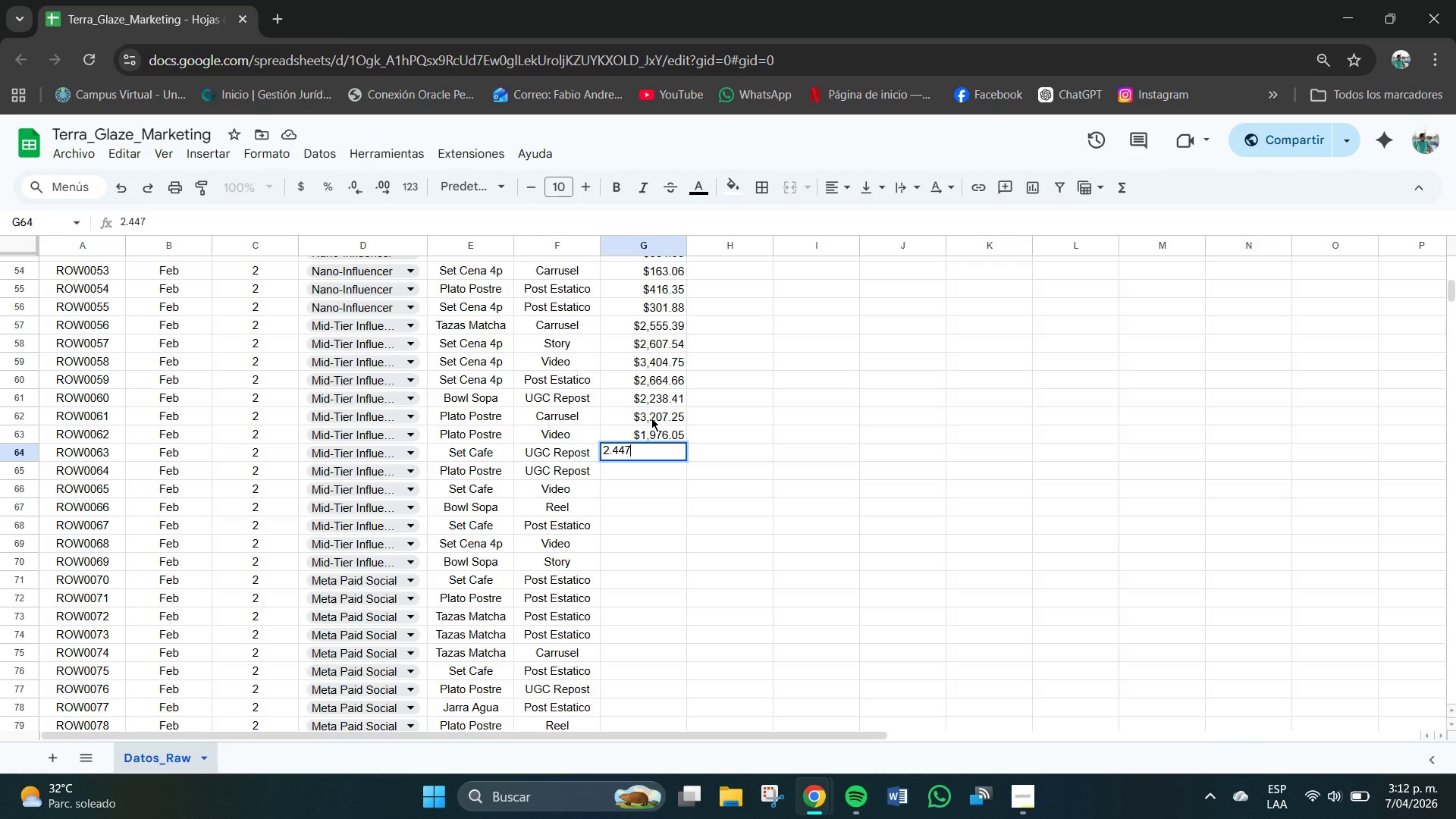 
key(NumpadDecimal)
 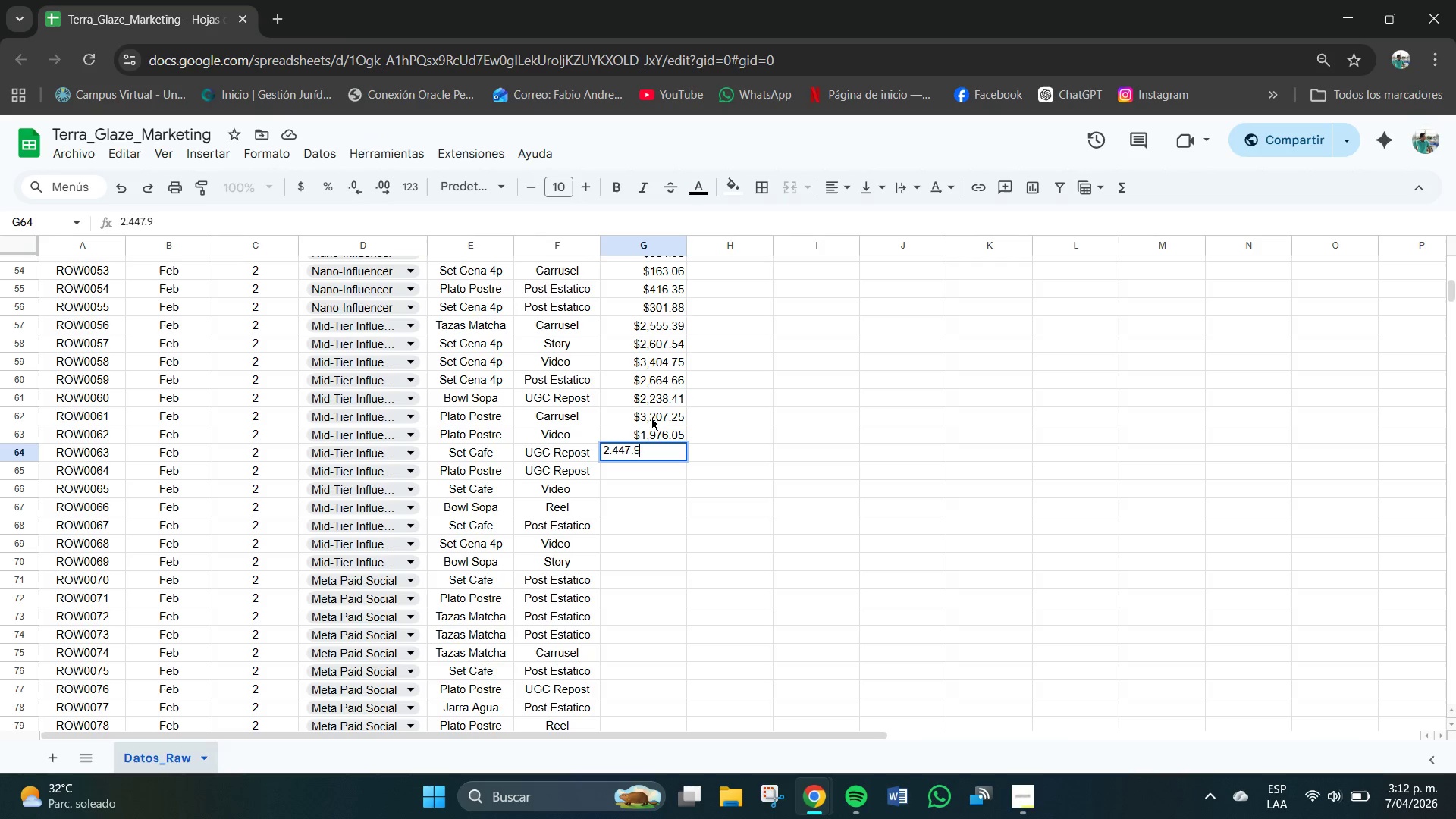 
key(Numpad9)
 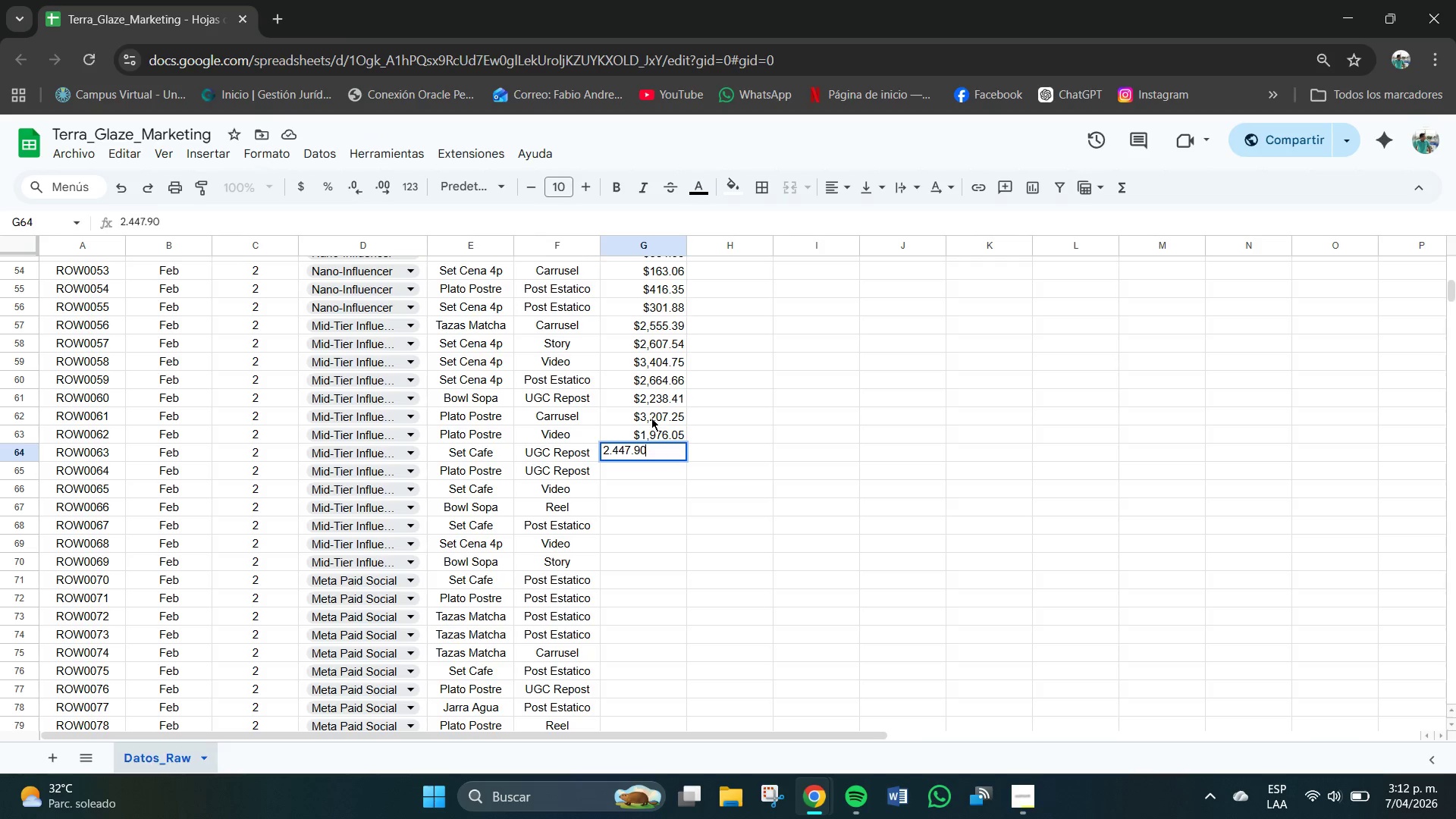 
key(Numpad0)
 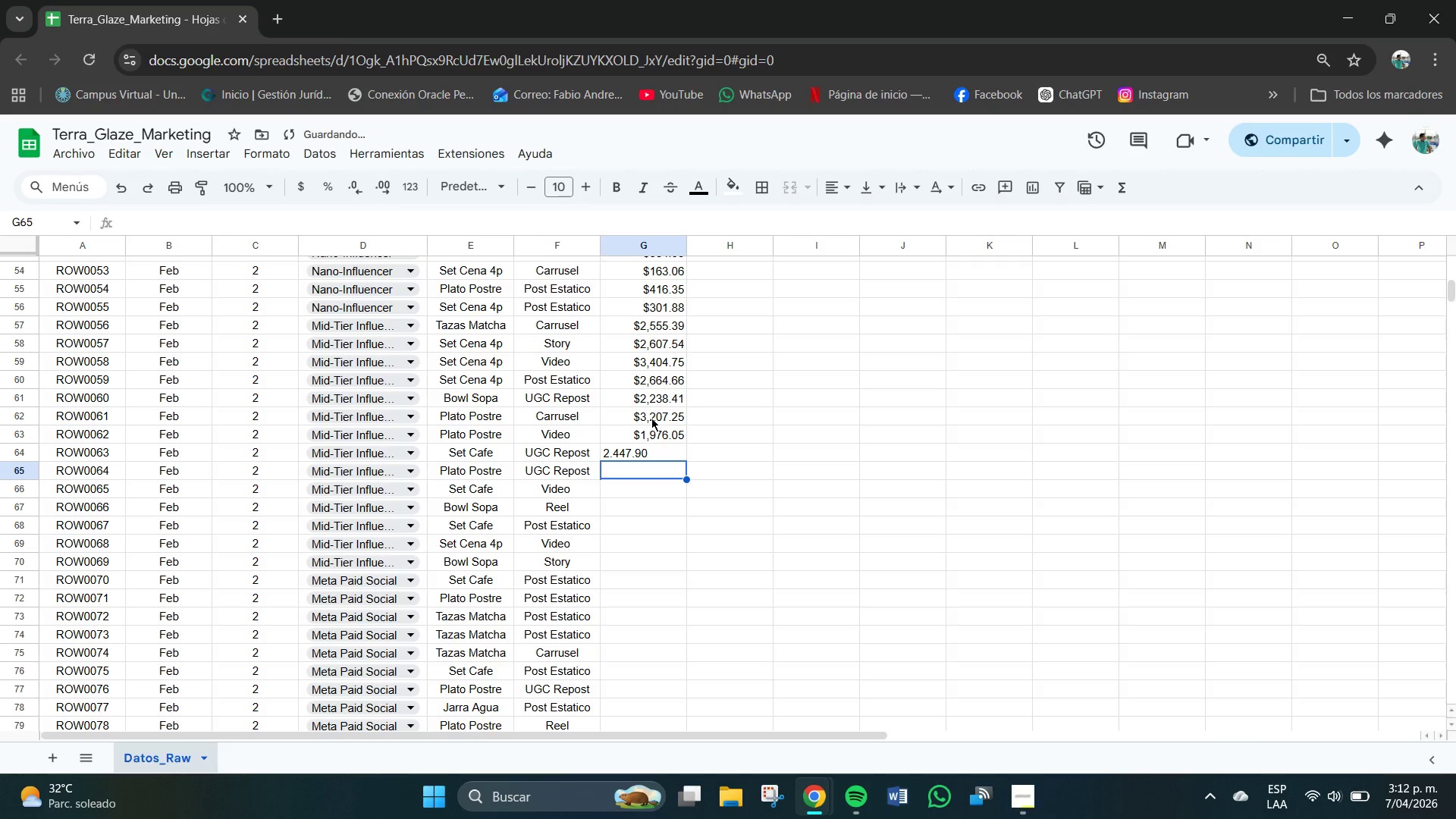 
key(NumpadEnter)
 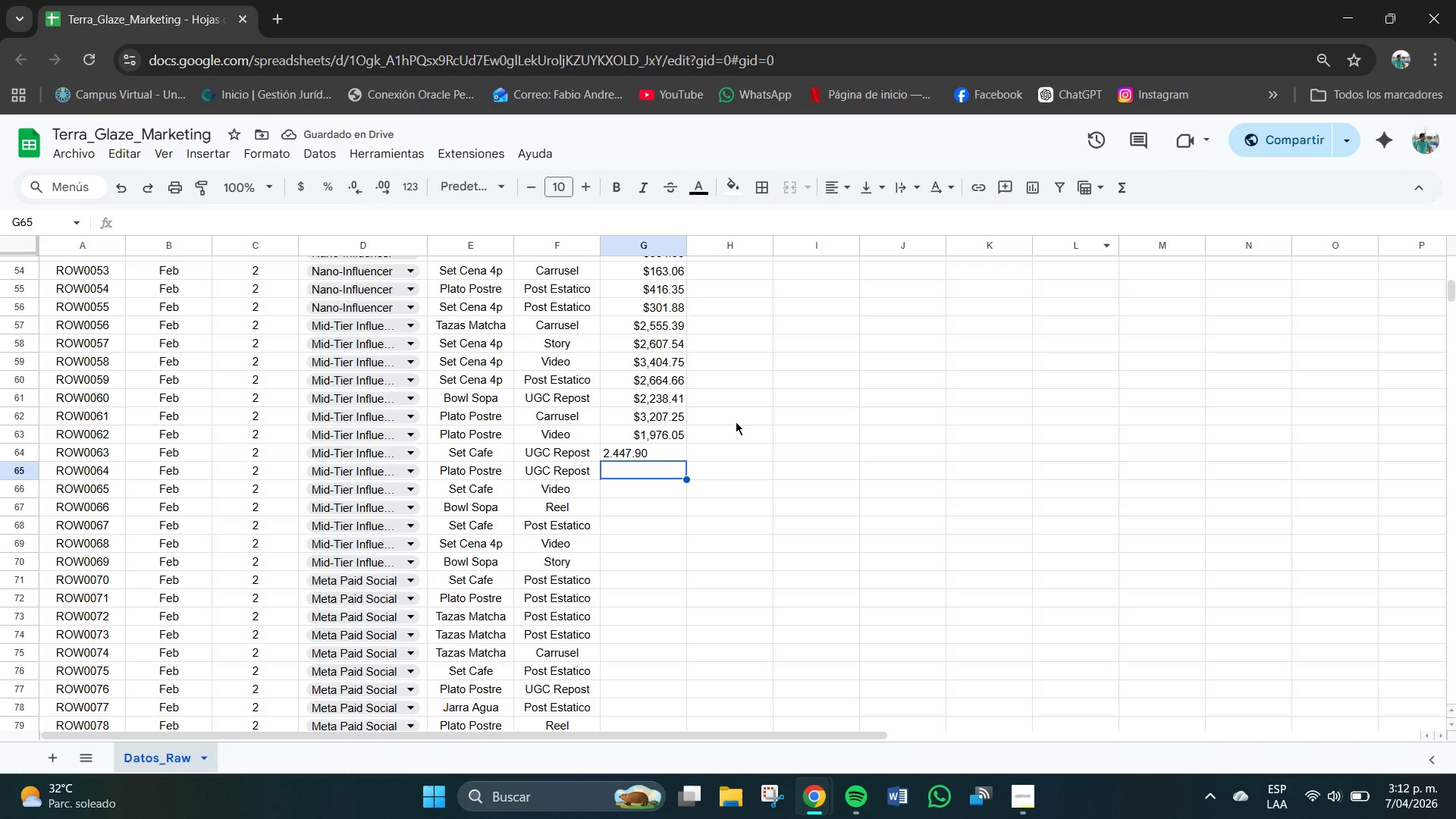 
double_click([630, 455])
 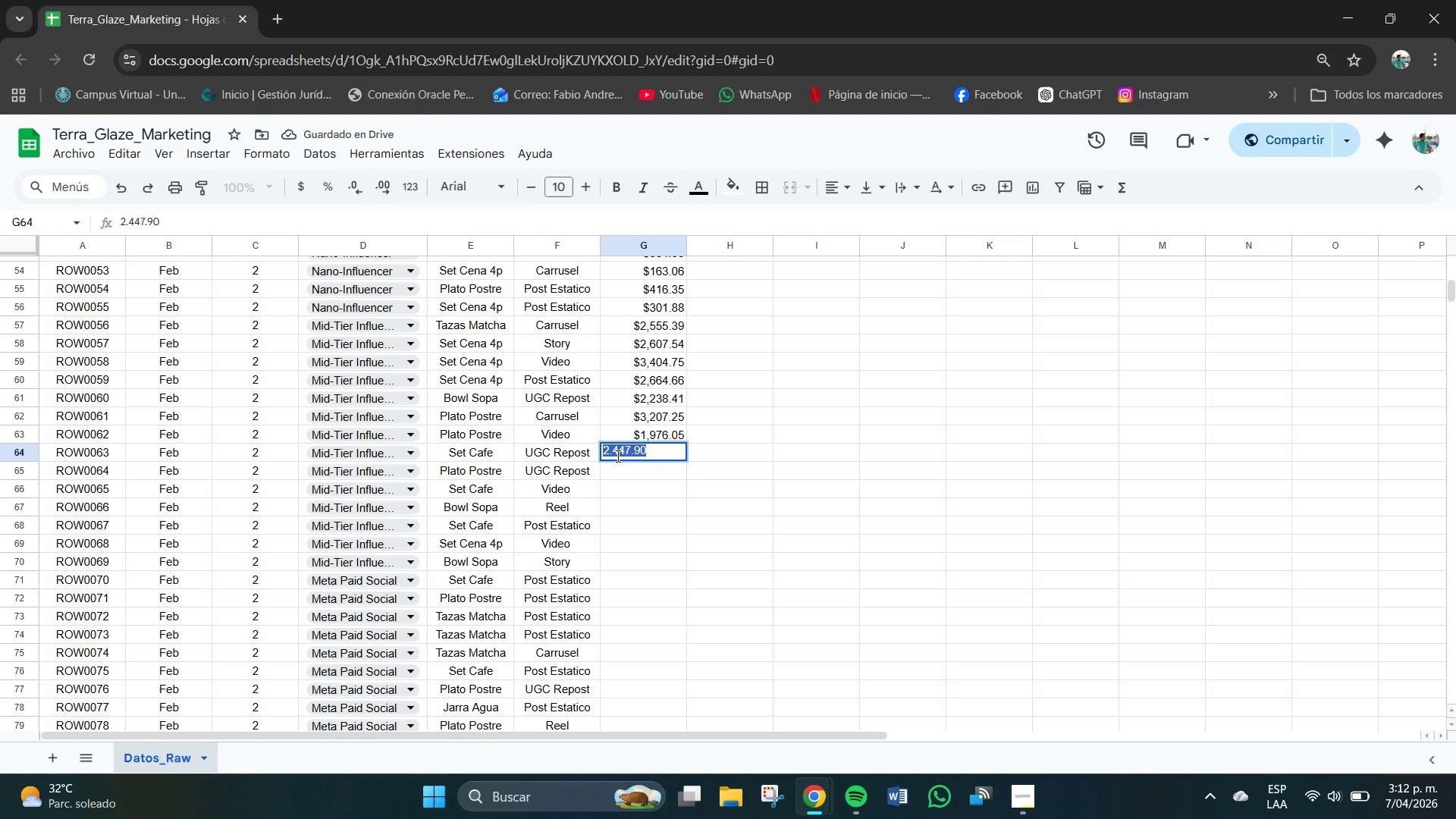 
left_click_drag(start_coordinate=[629, 455], to_coordinate=[624, 455])
 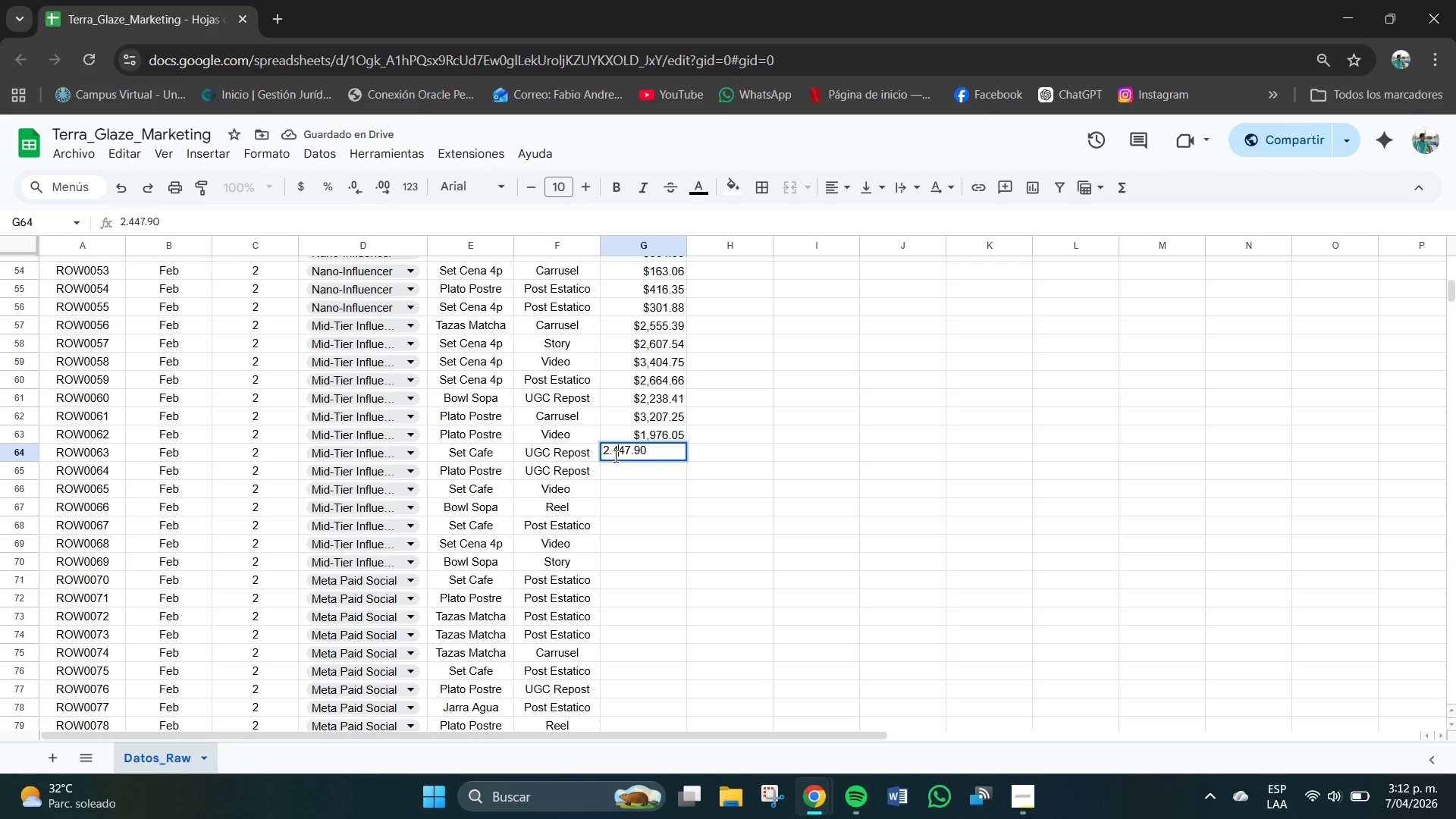 
triple_click([618, 457])
 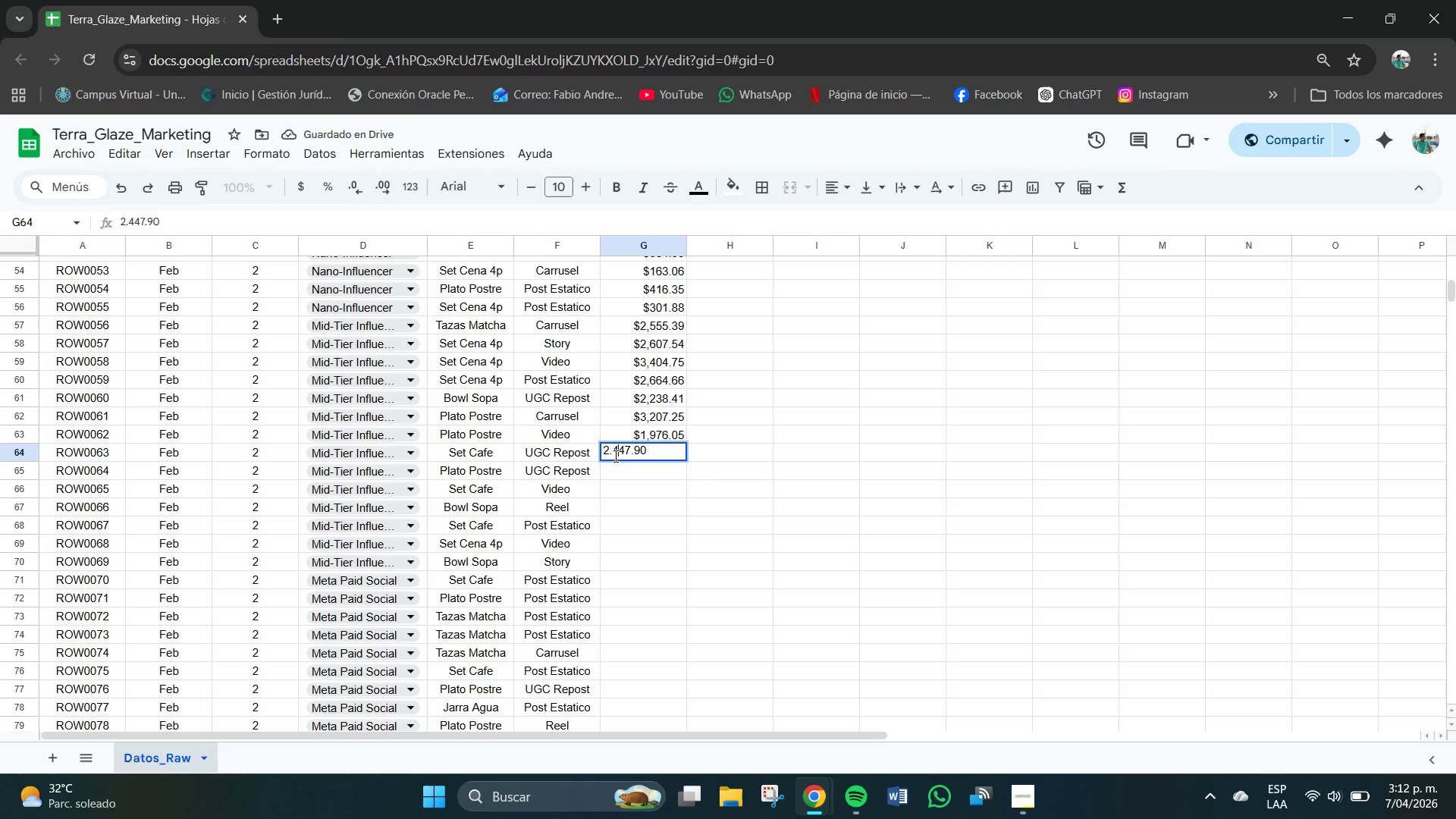 
triple_click([616, 457])
 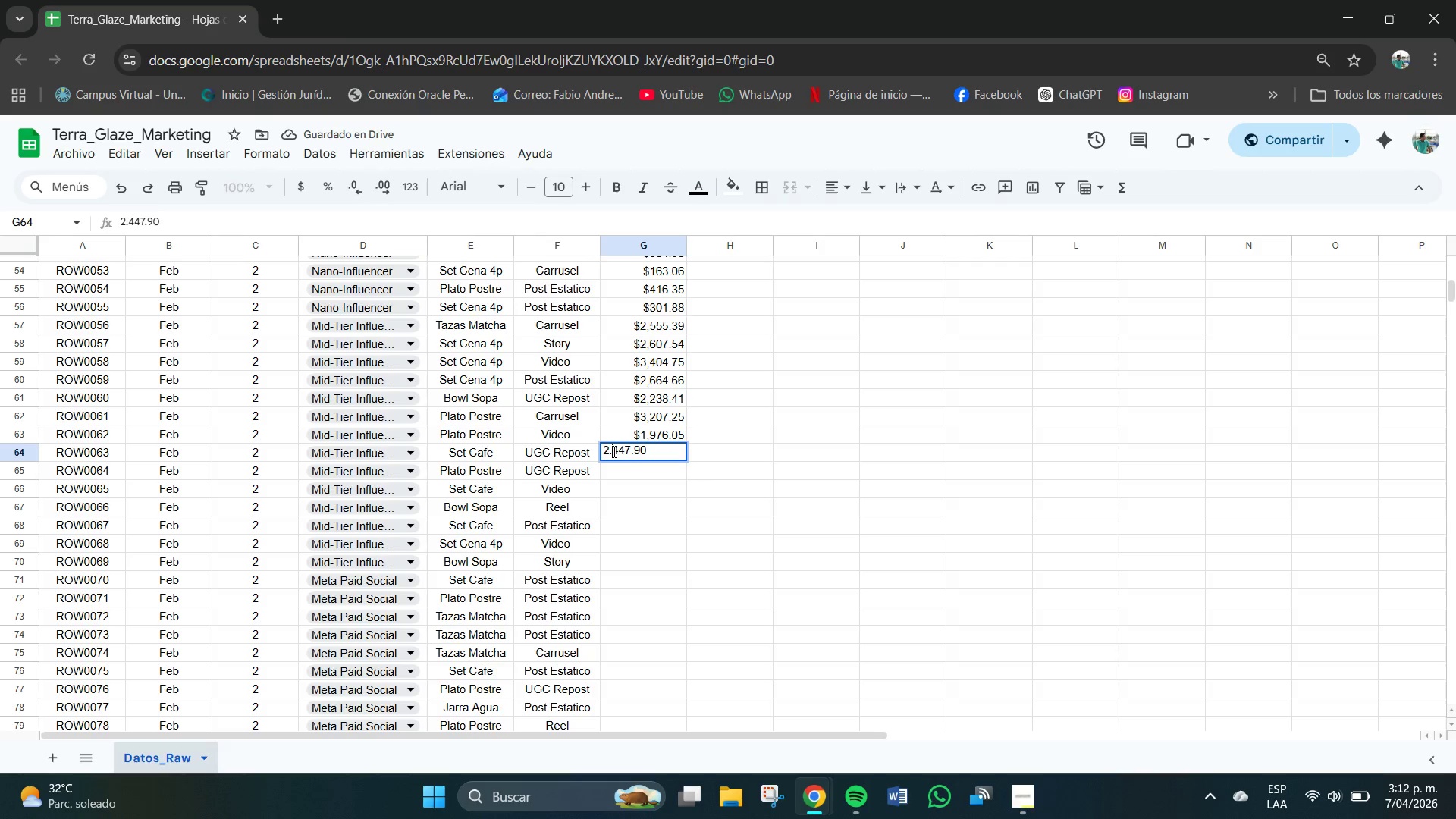 
left_click([614, 452])
 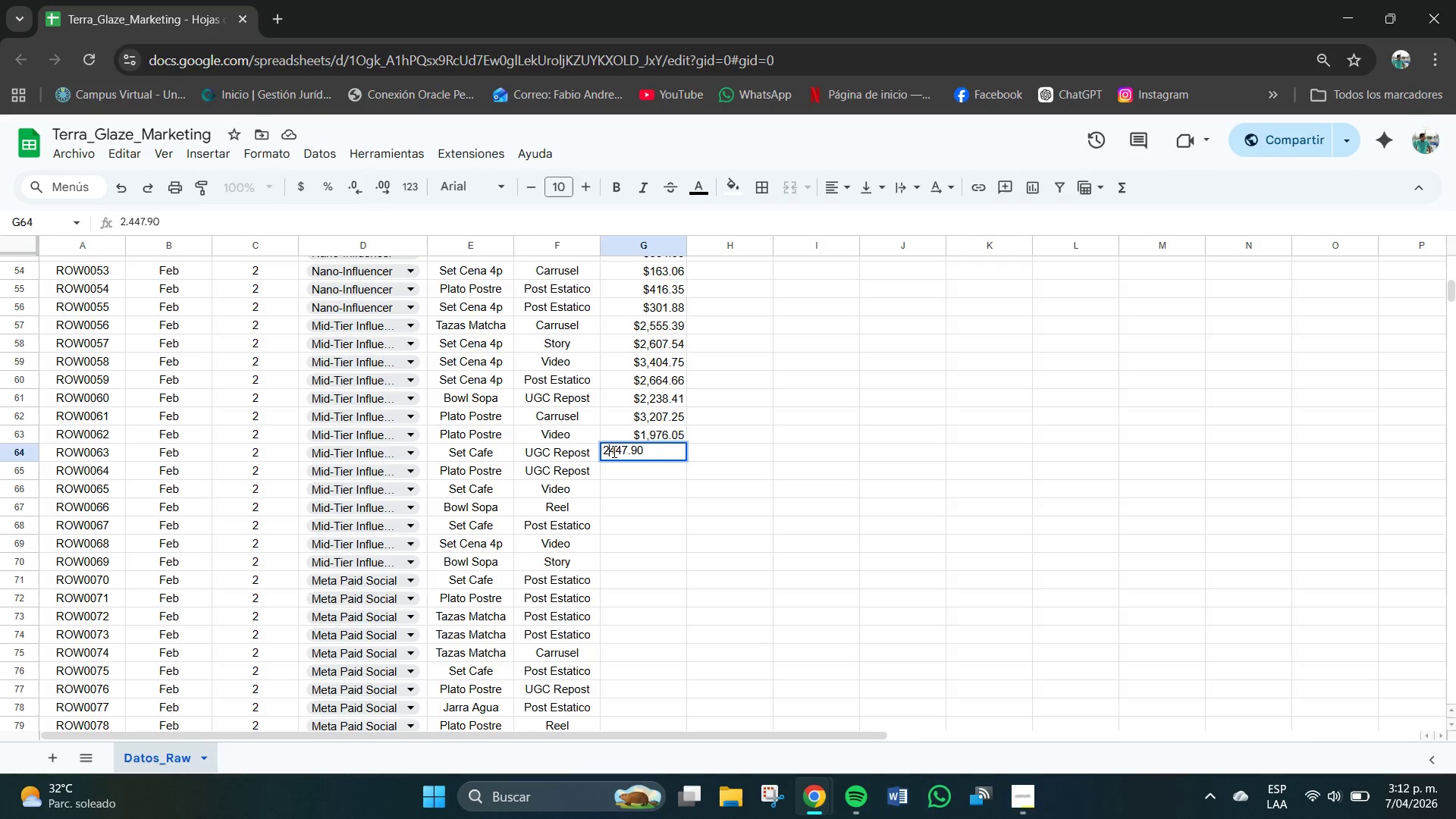 
key(Backspace)
 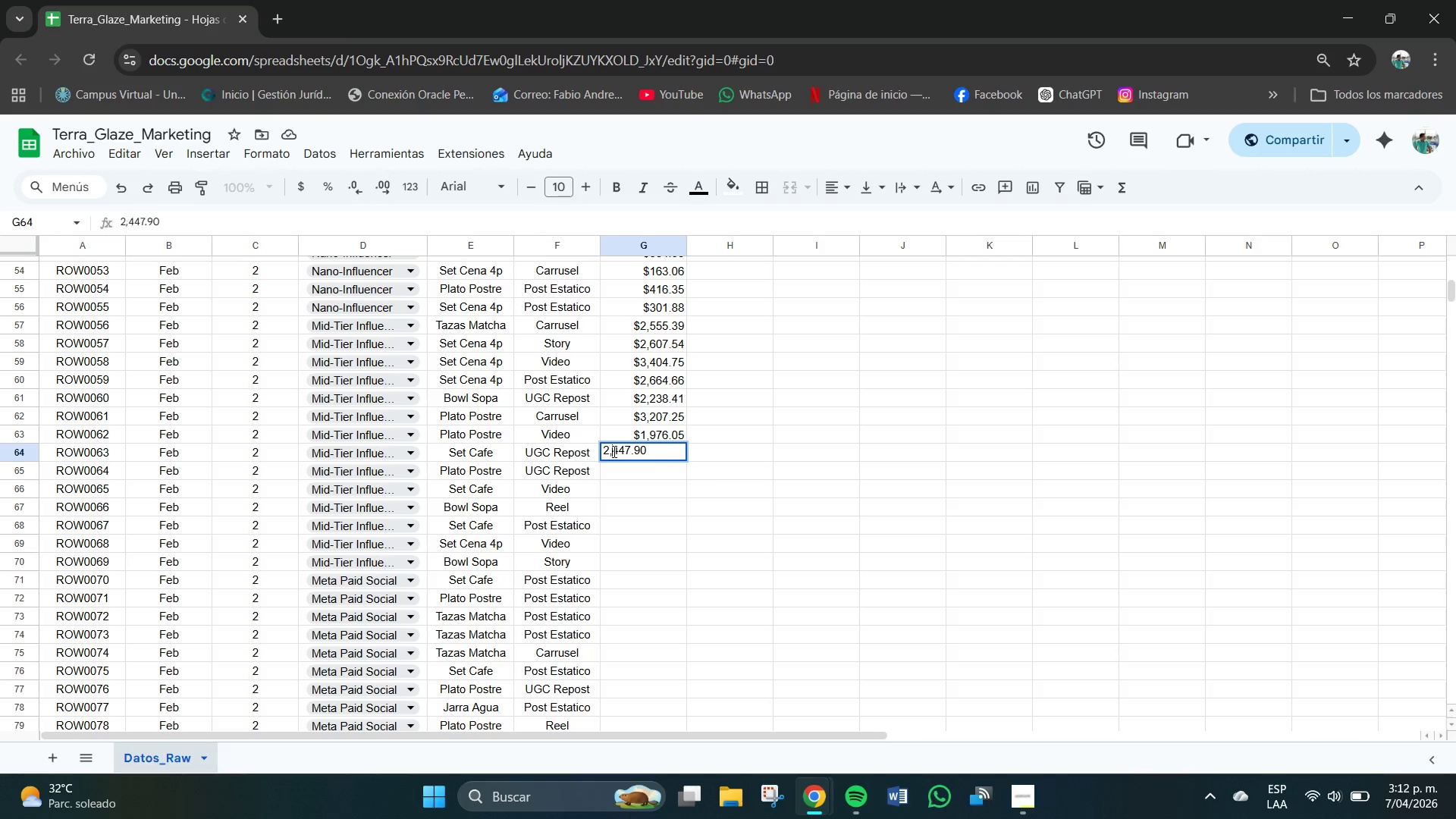 
key(Comma)
 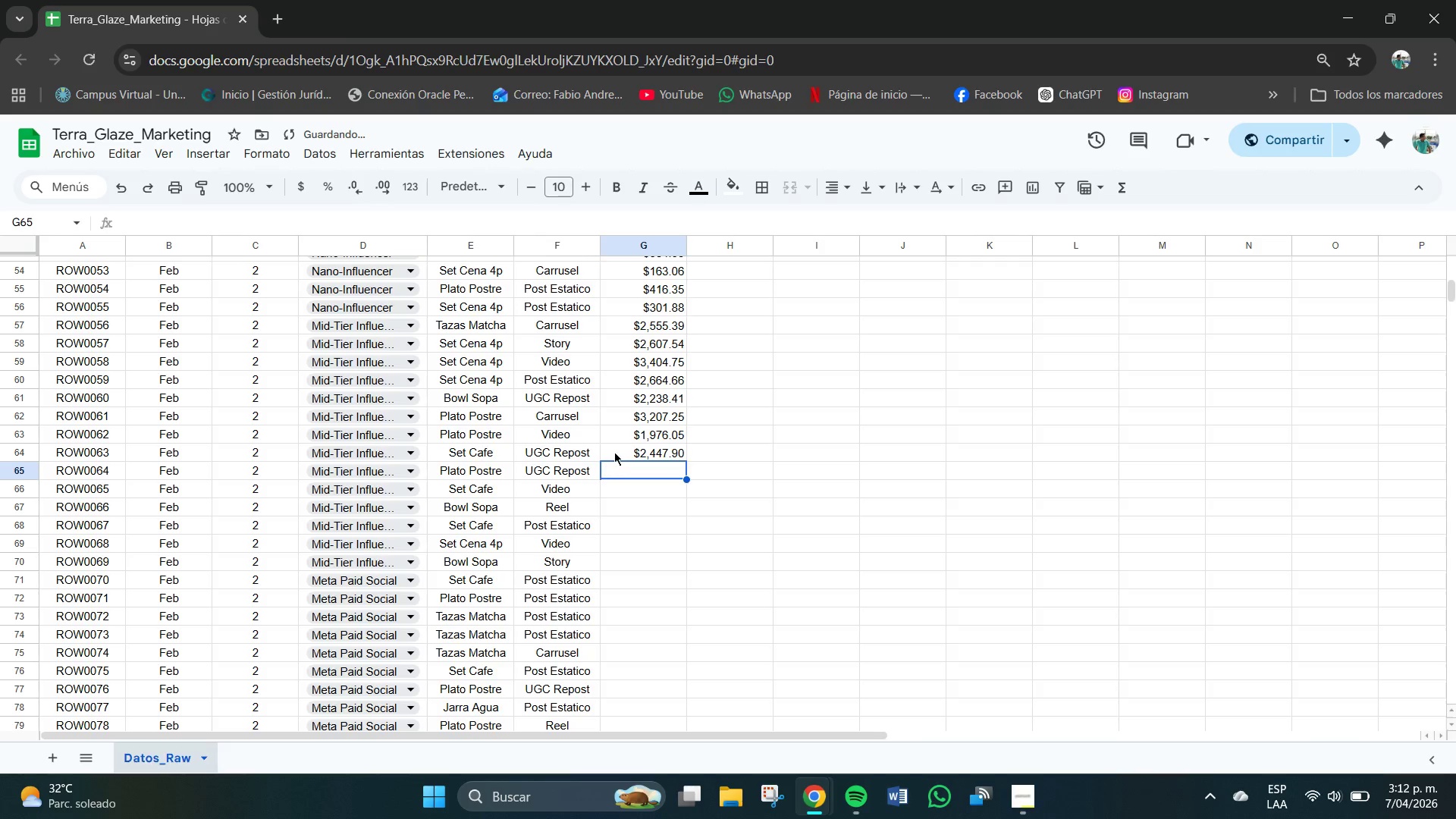 
key(Enter)
 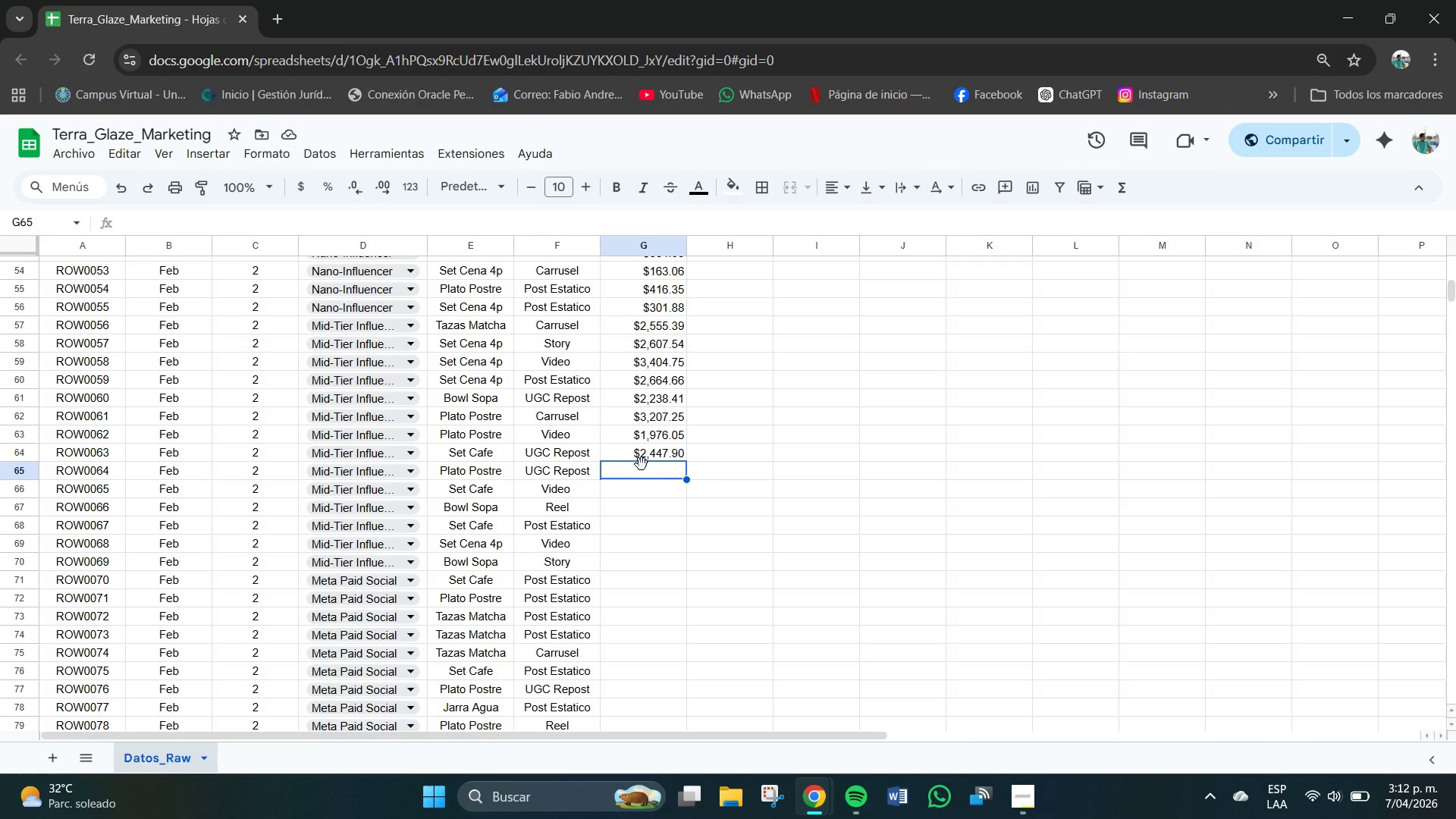 
wait(7.38)
 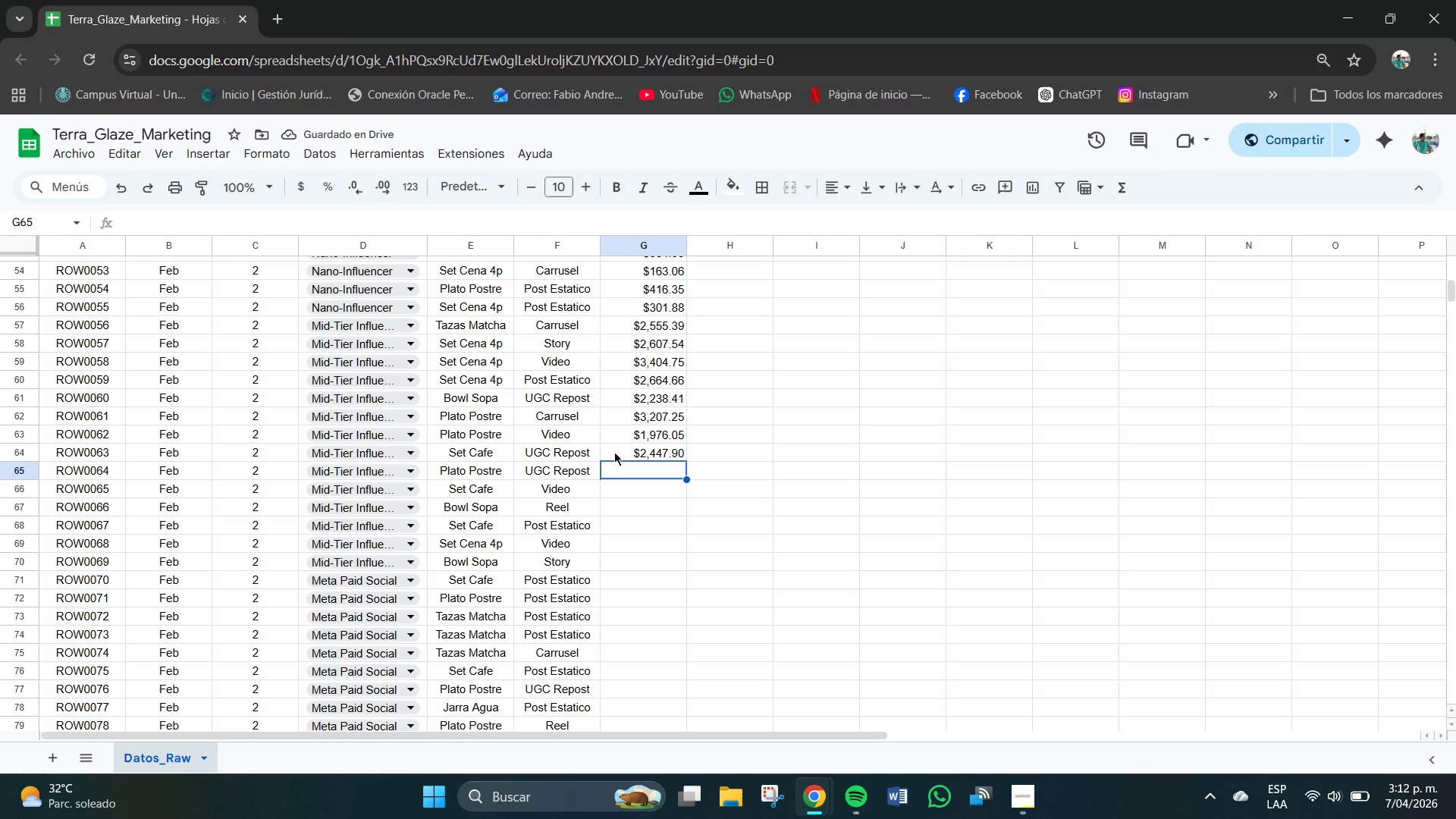 
key(Numpad3)
 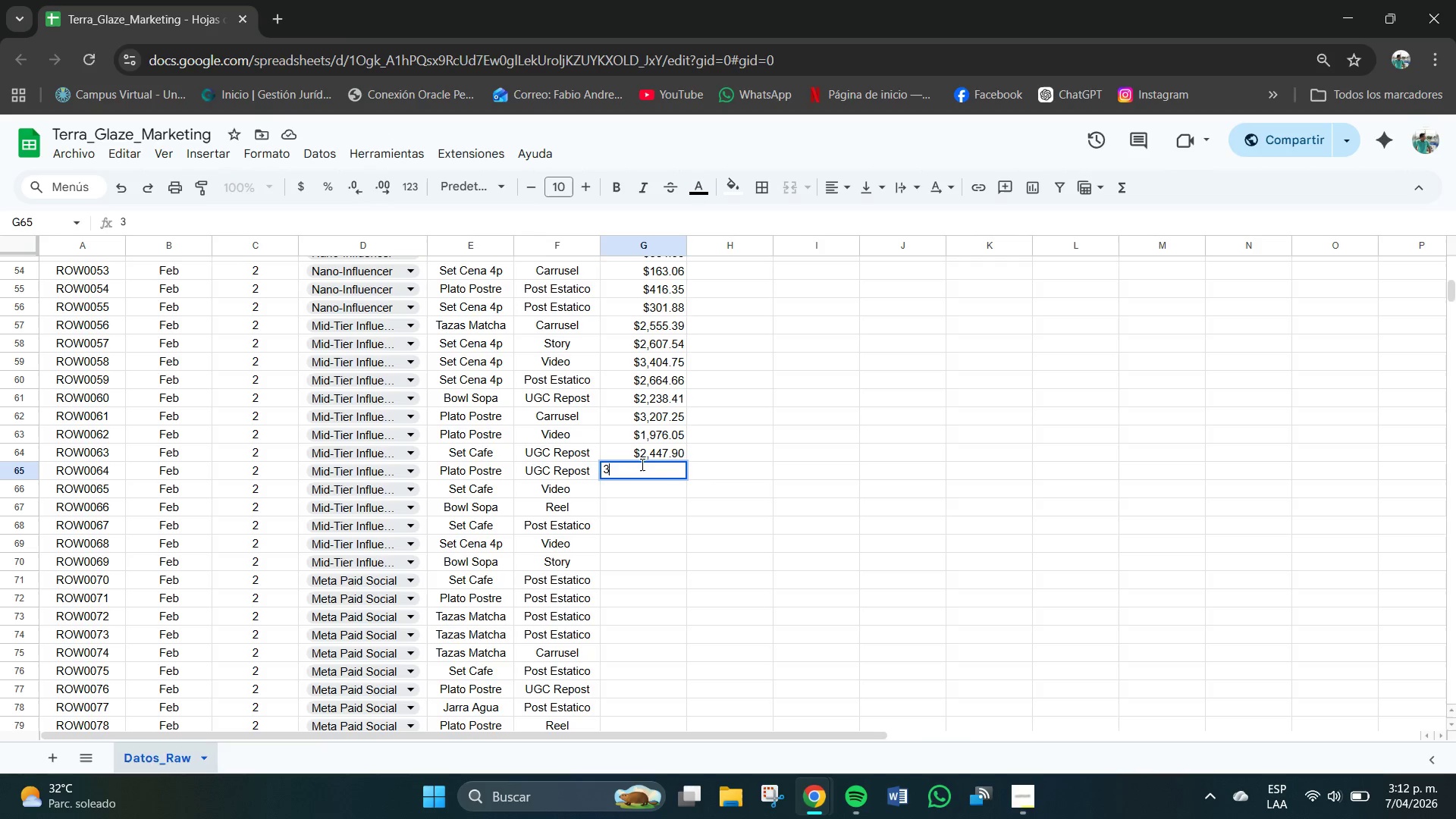 
key(Comma)
 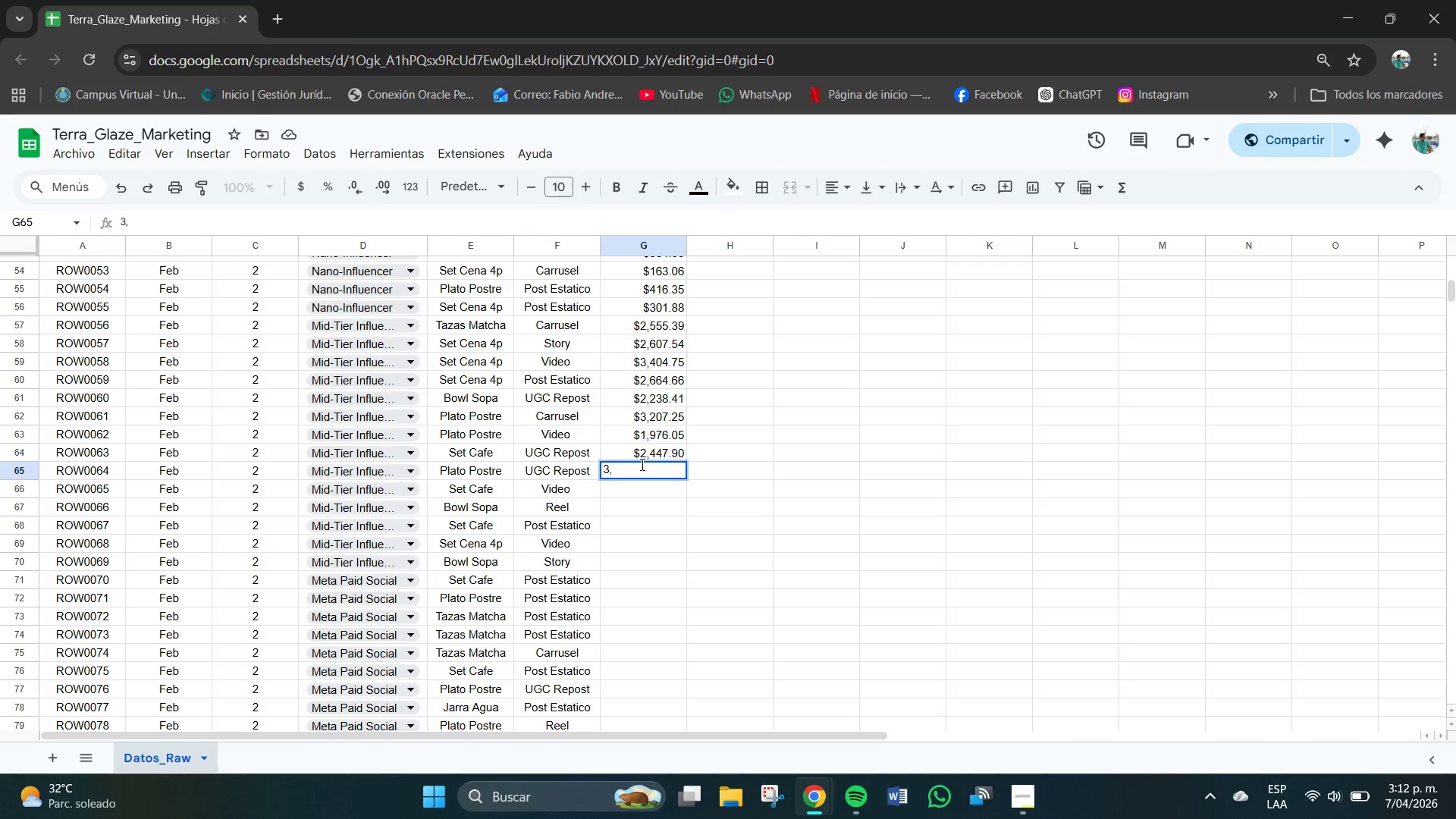 
key(Numpad1)
 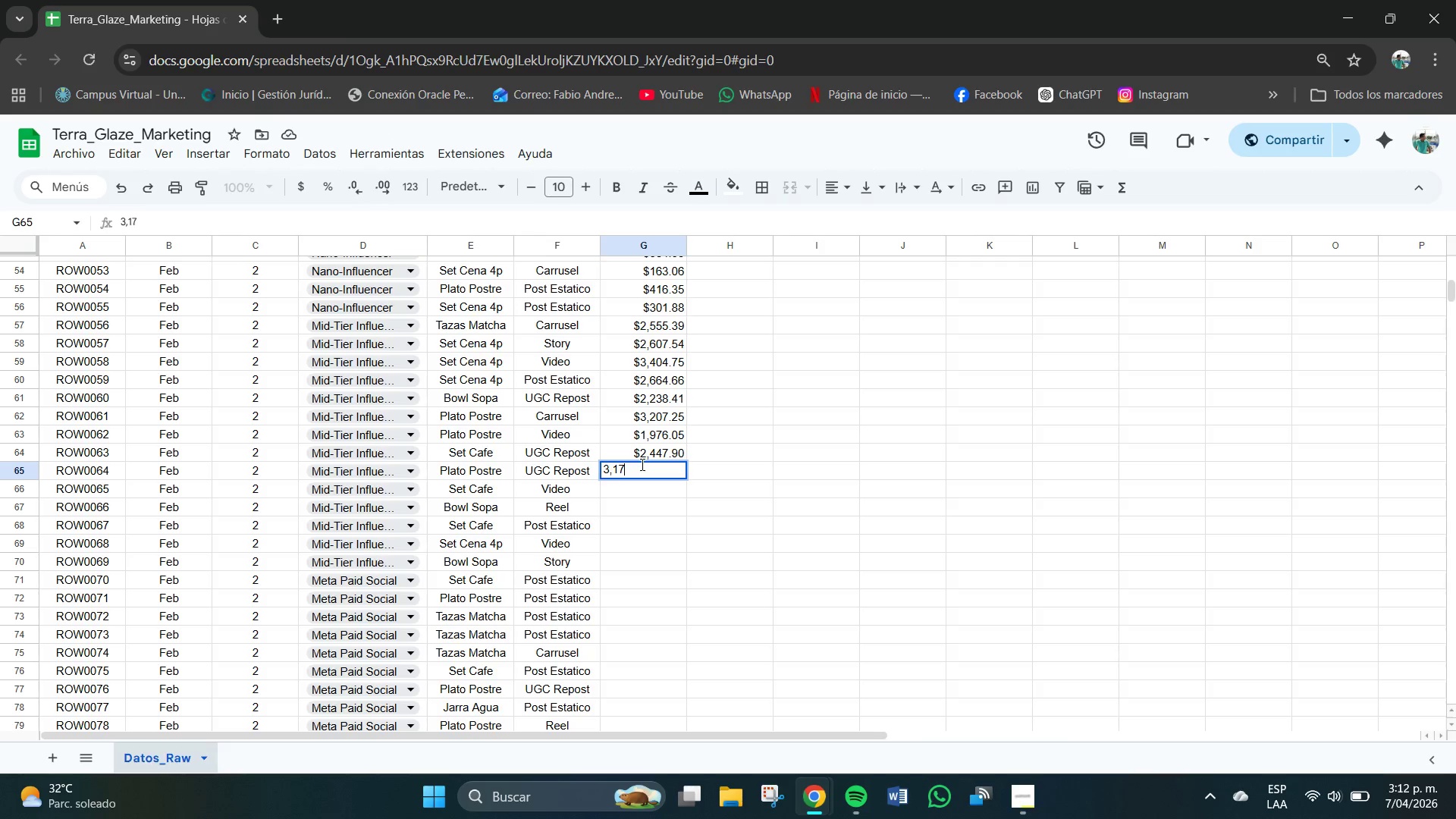 
key(Numpad7)
 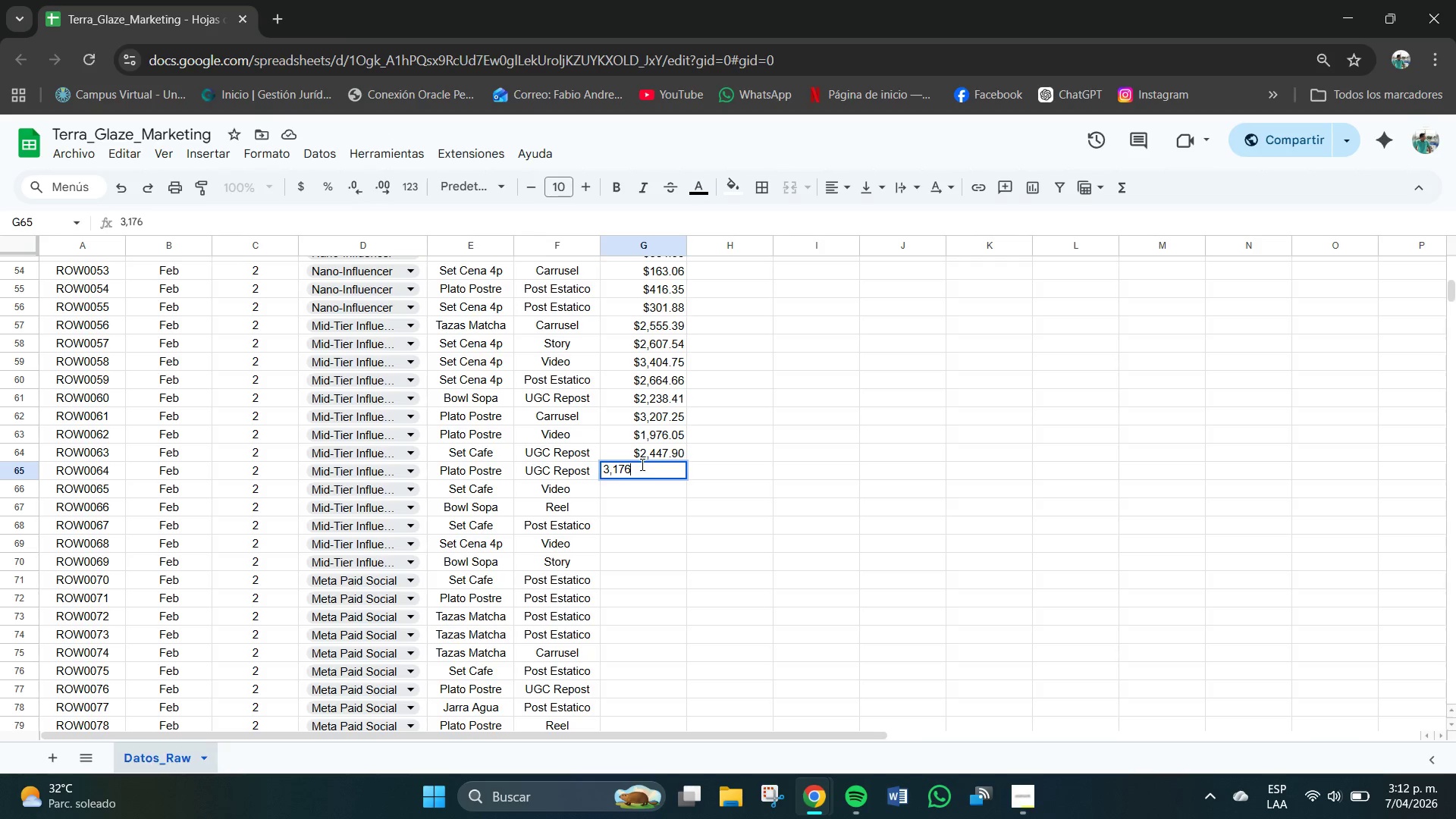 
key(Numpad6)
 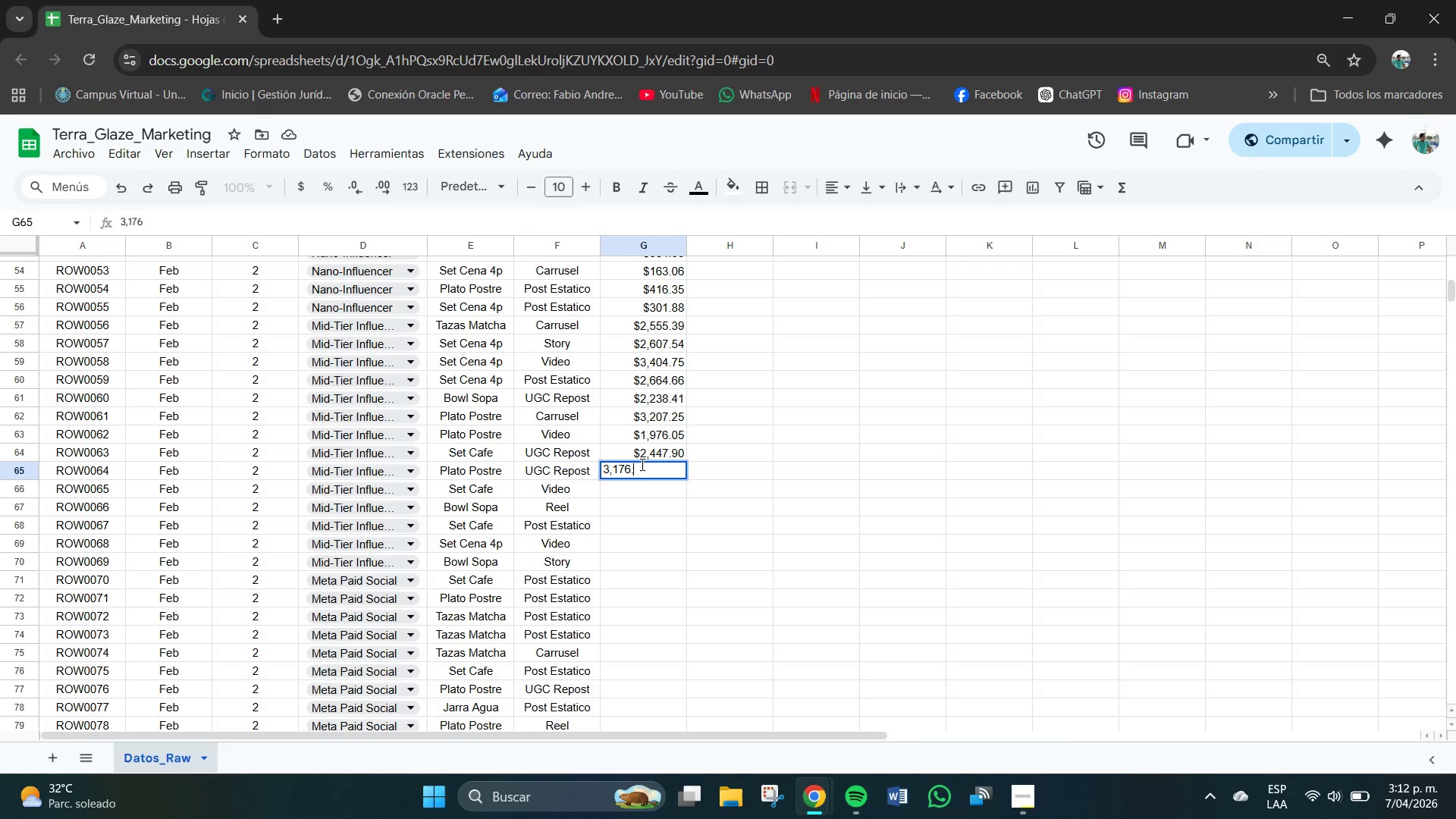 
key(NumpadDecimal)
 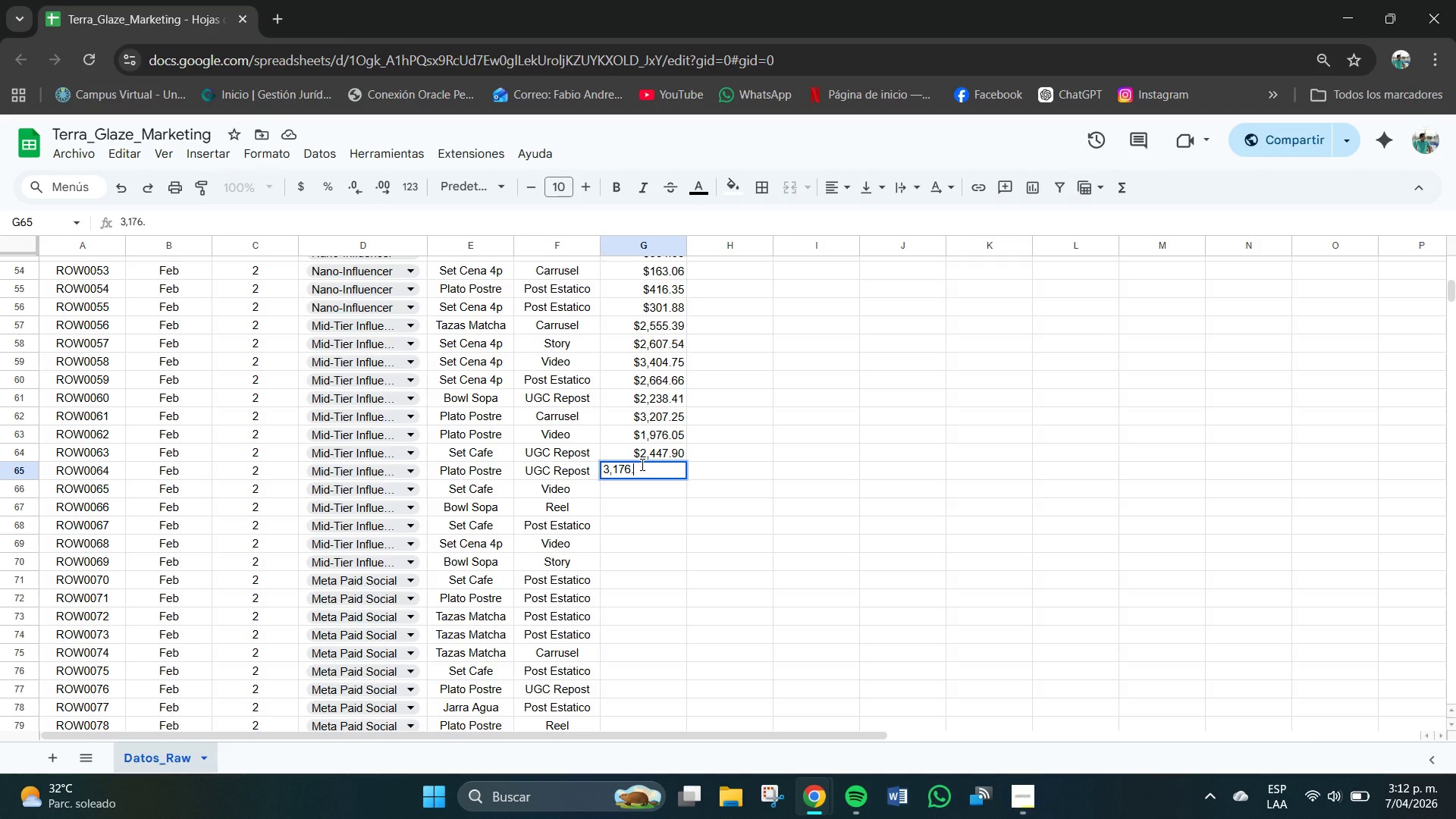 
key(Numpad2)
 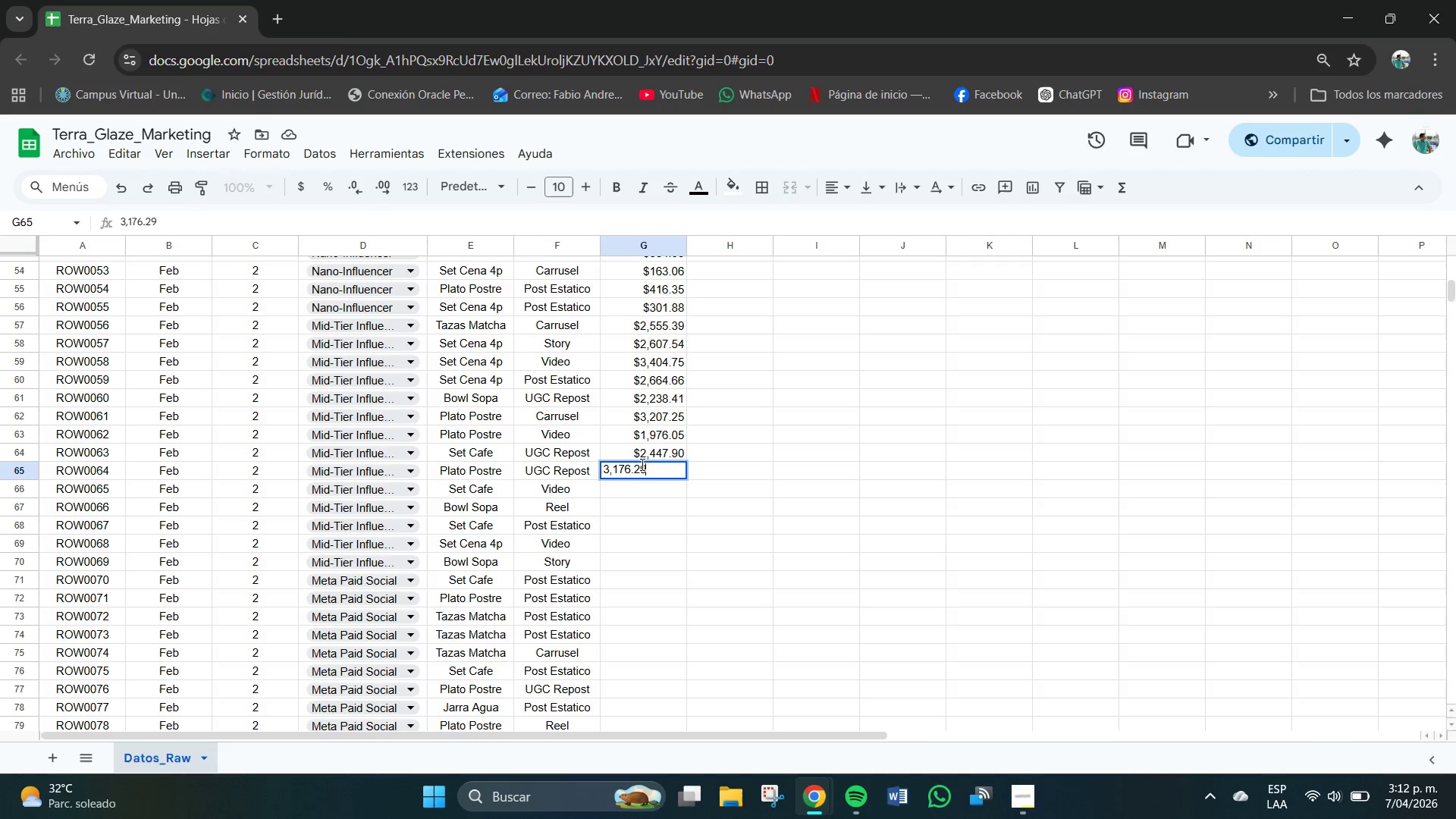 
key(Numpad9)
 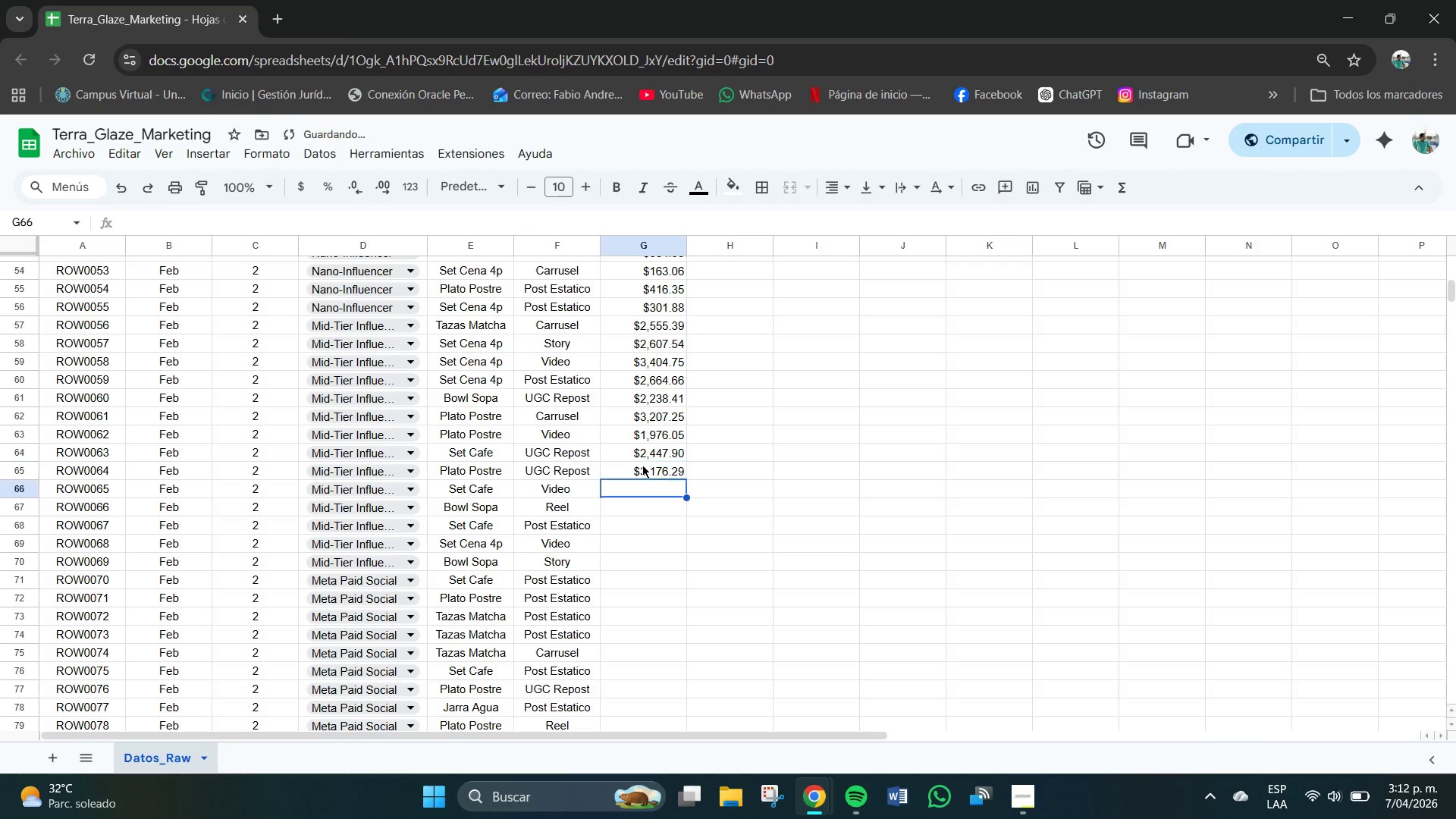 
key(NumpadEnter)
 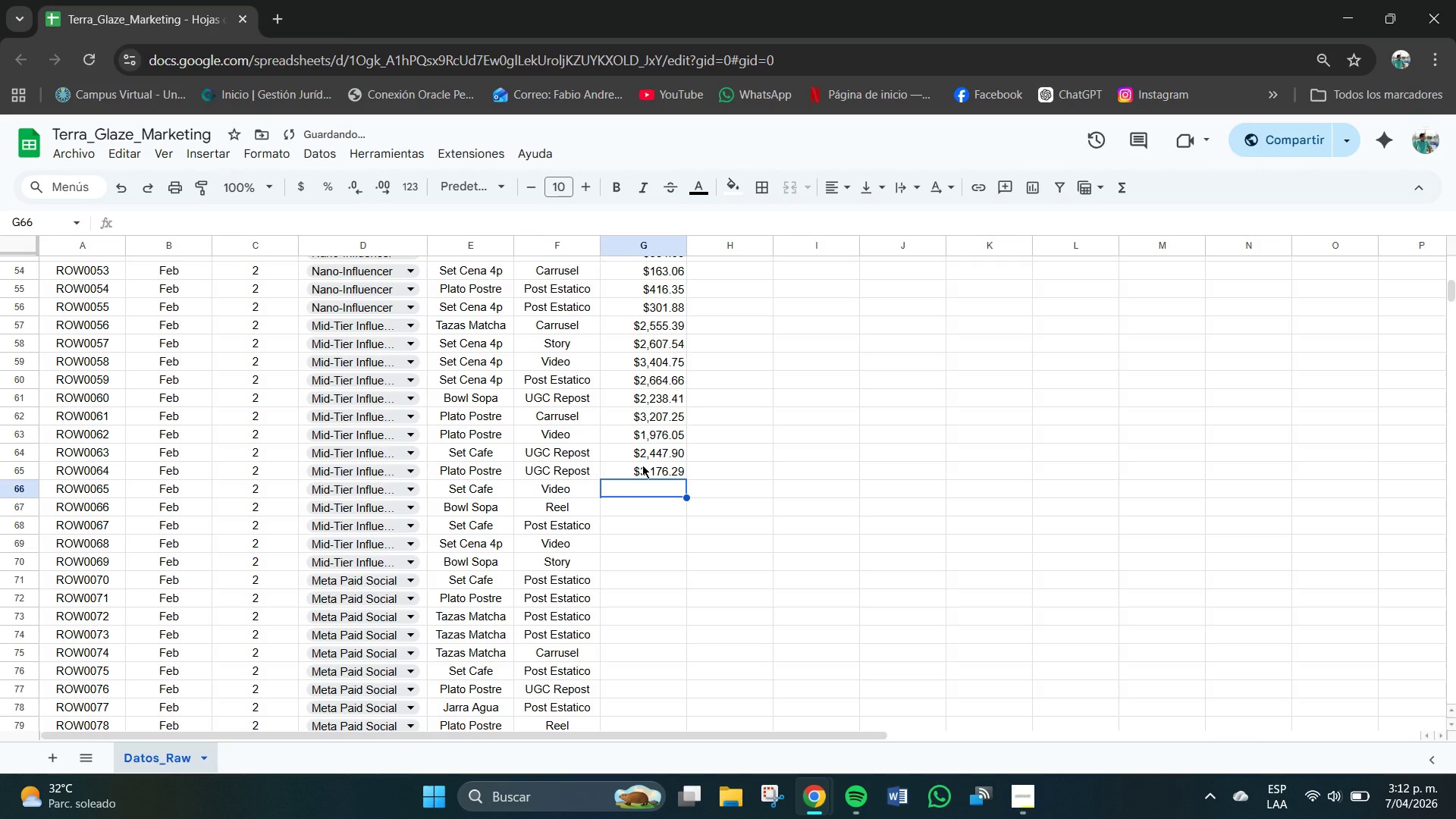 
key(Numpad2)
 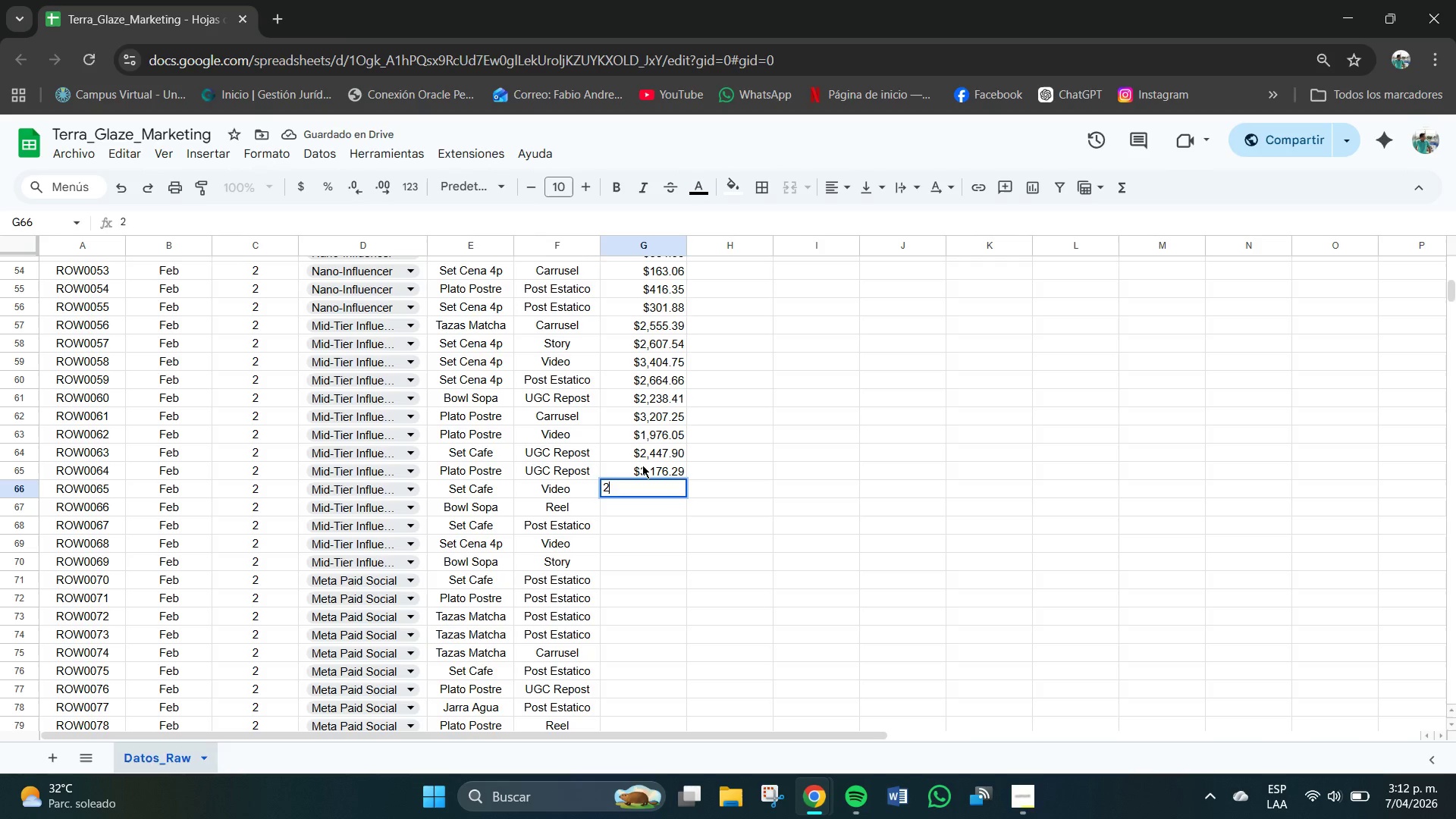 
key(Comma)
 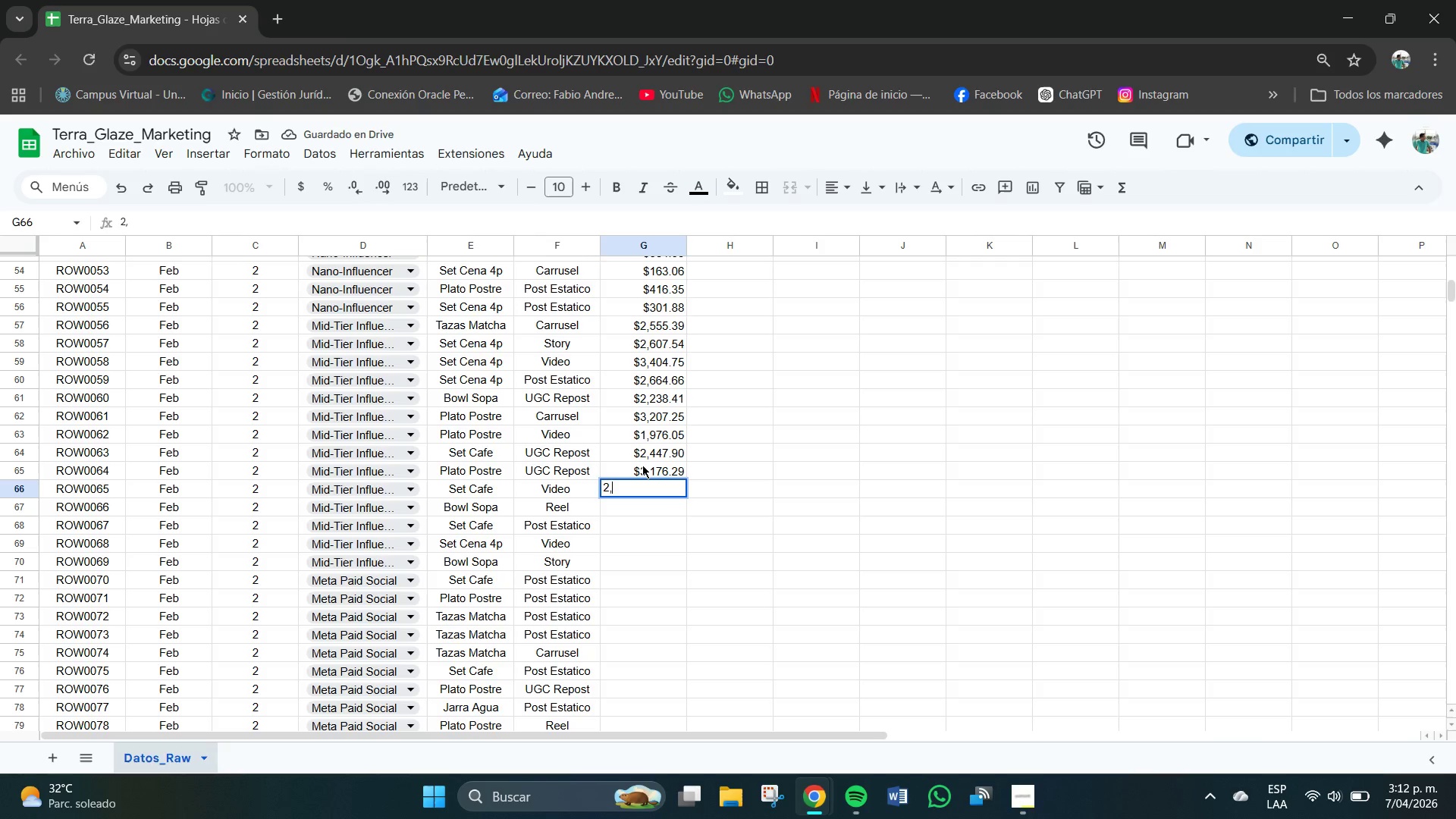 
key(Numpad7)
 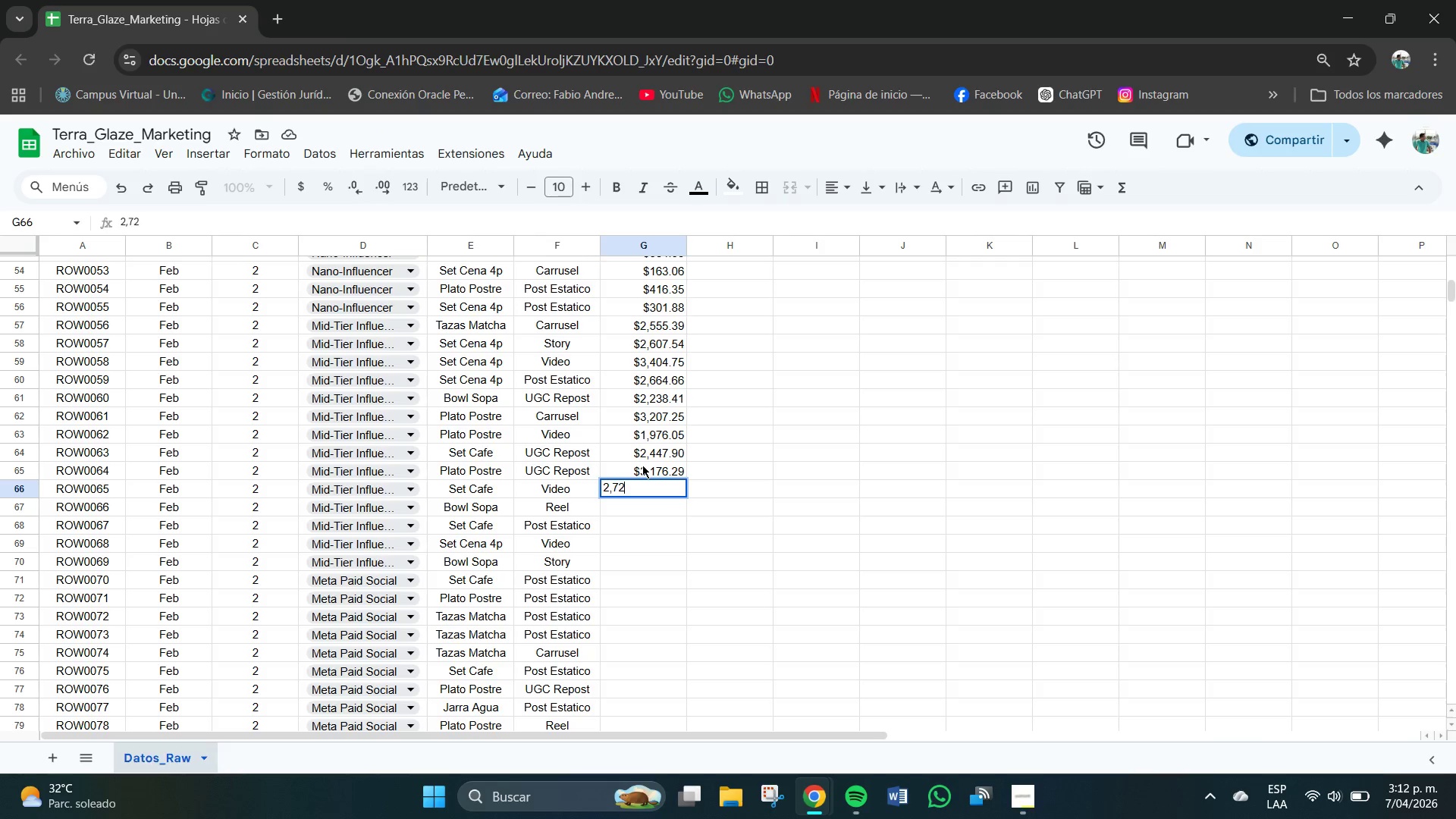 
key(Numpad2)
 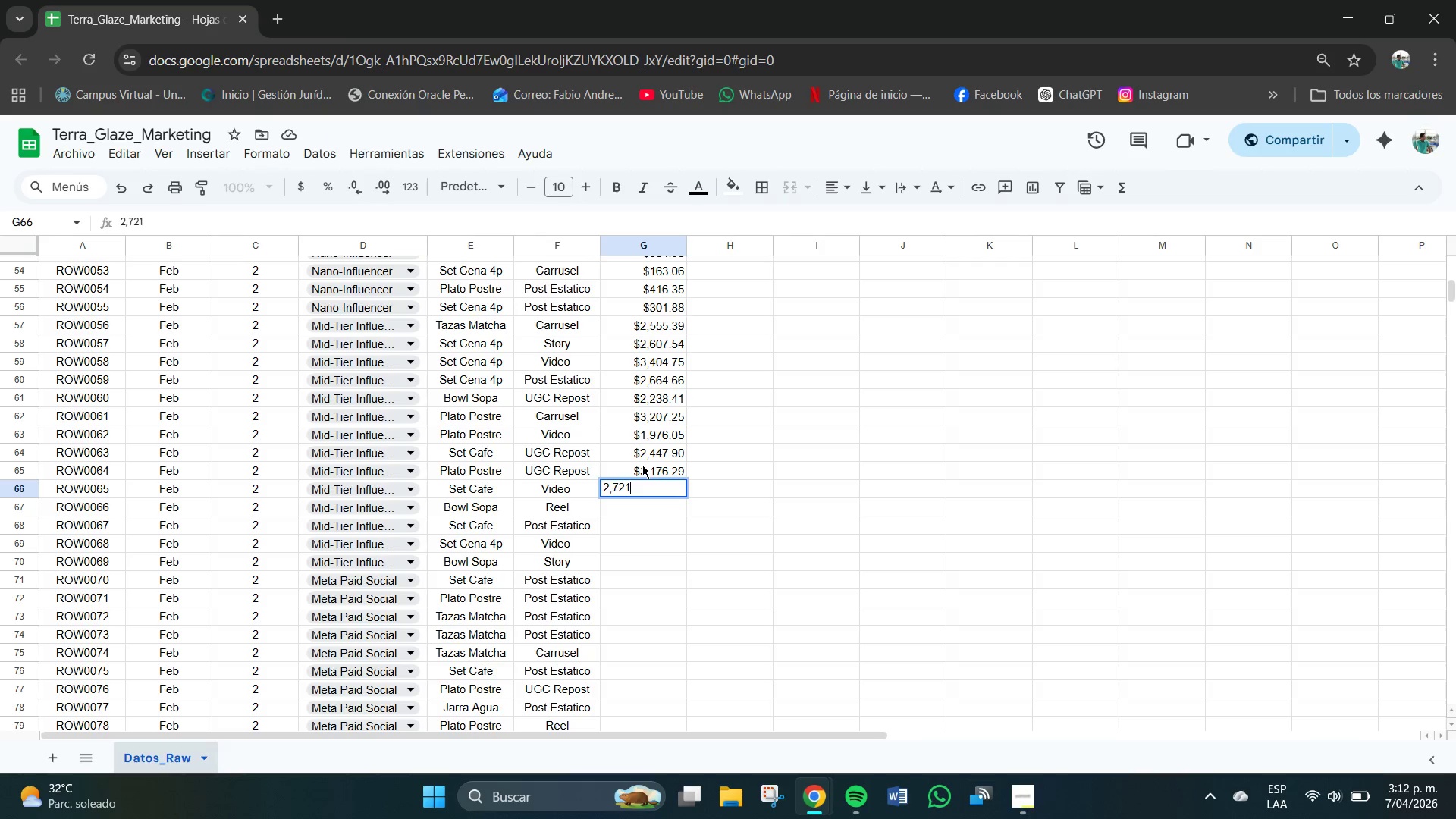 
key(Numpad1)
 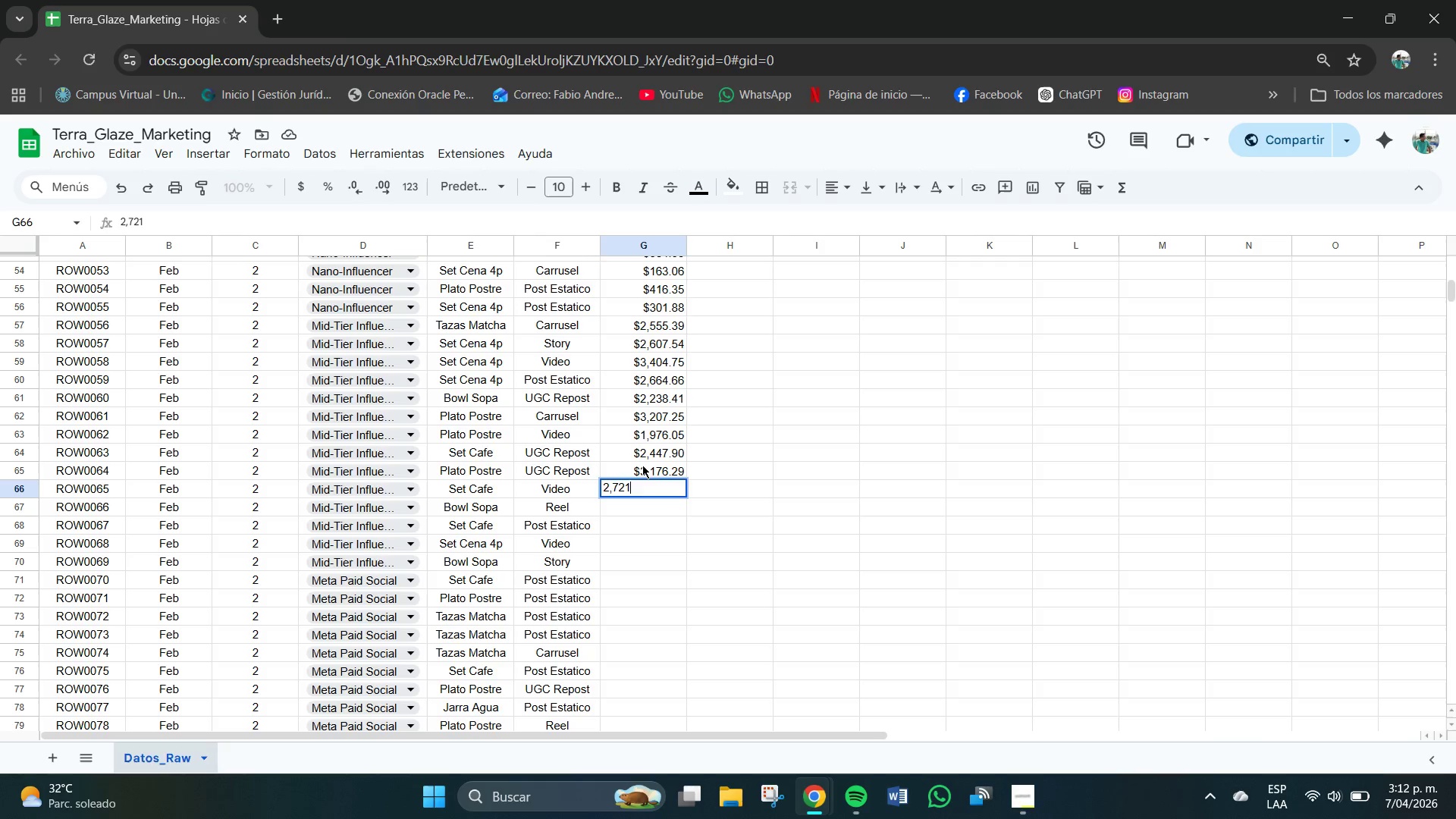 
key(NumpadDecimal)
 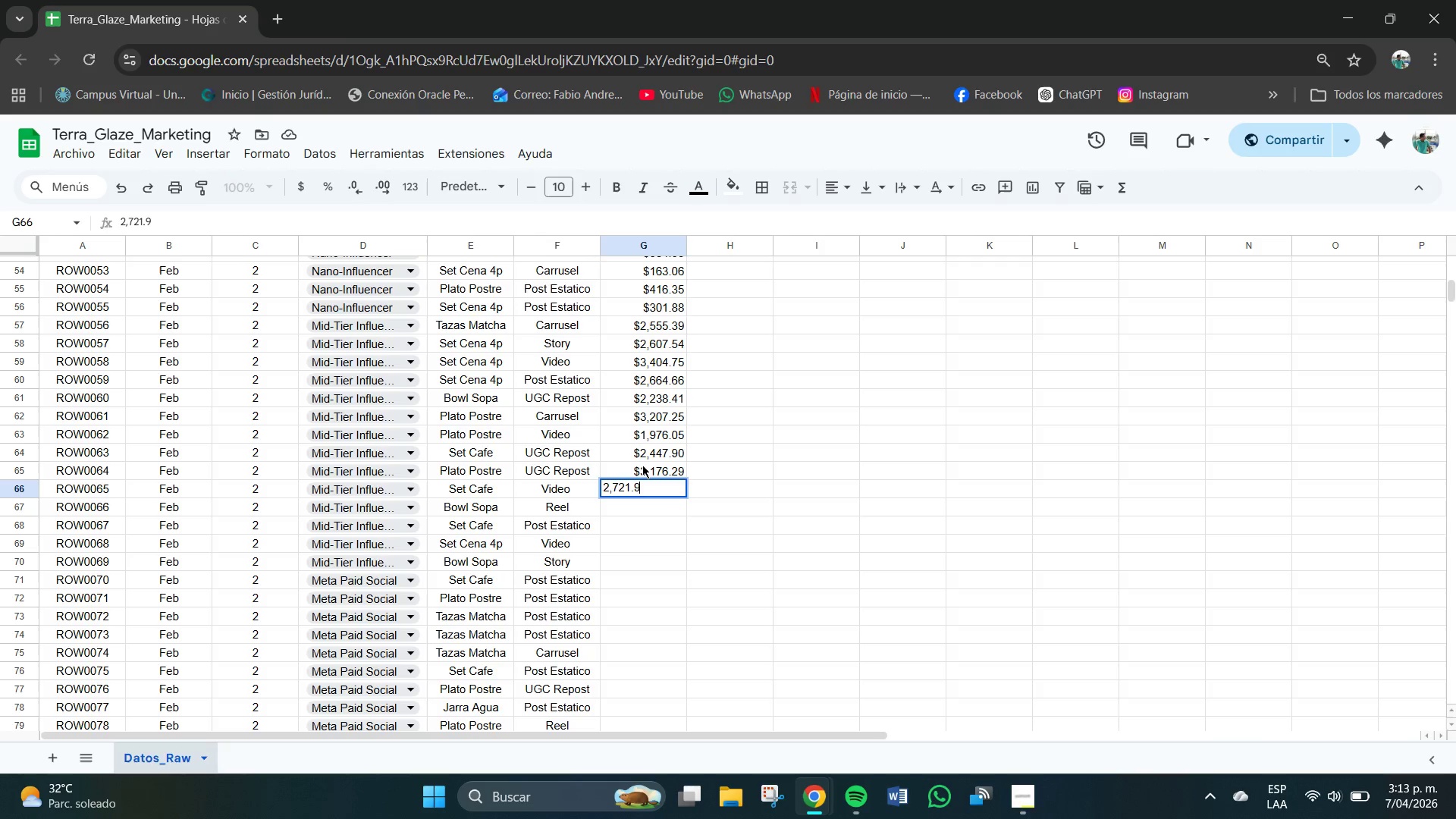 
key(Numpad9)
 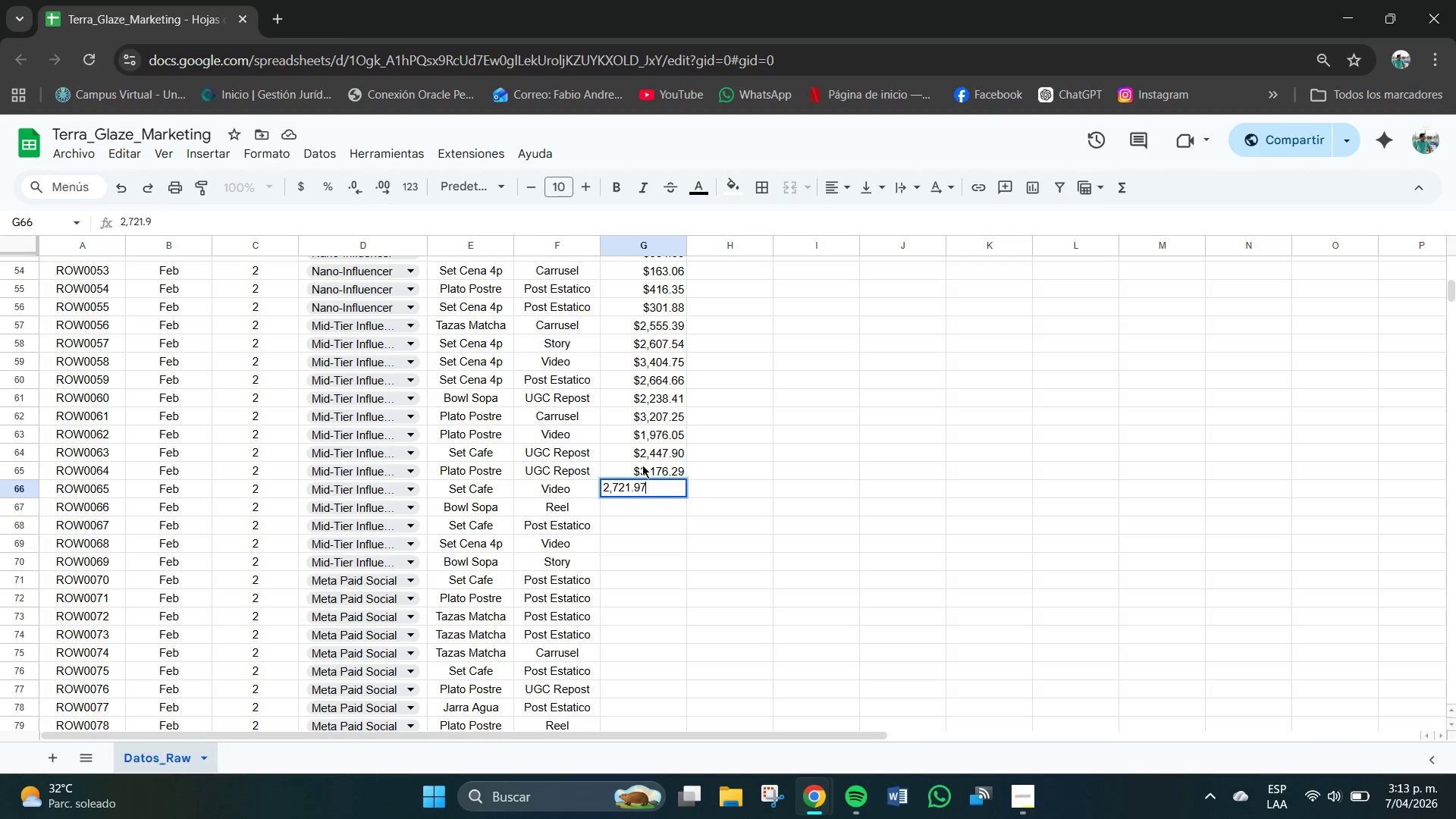 
key(Numpad7)
 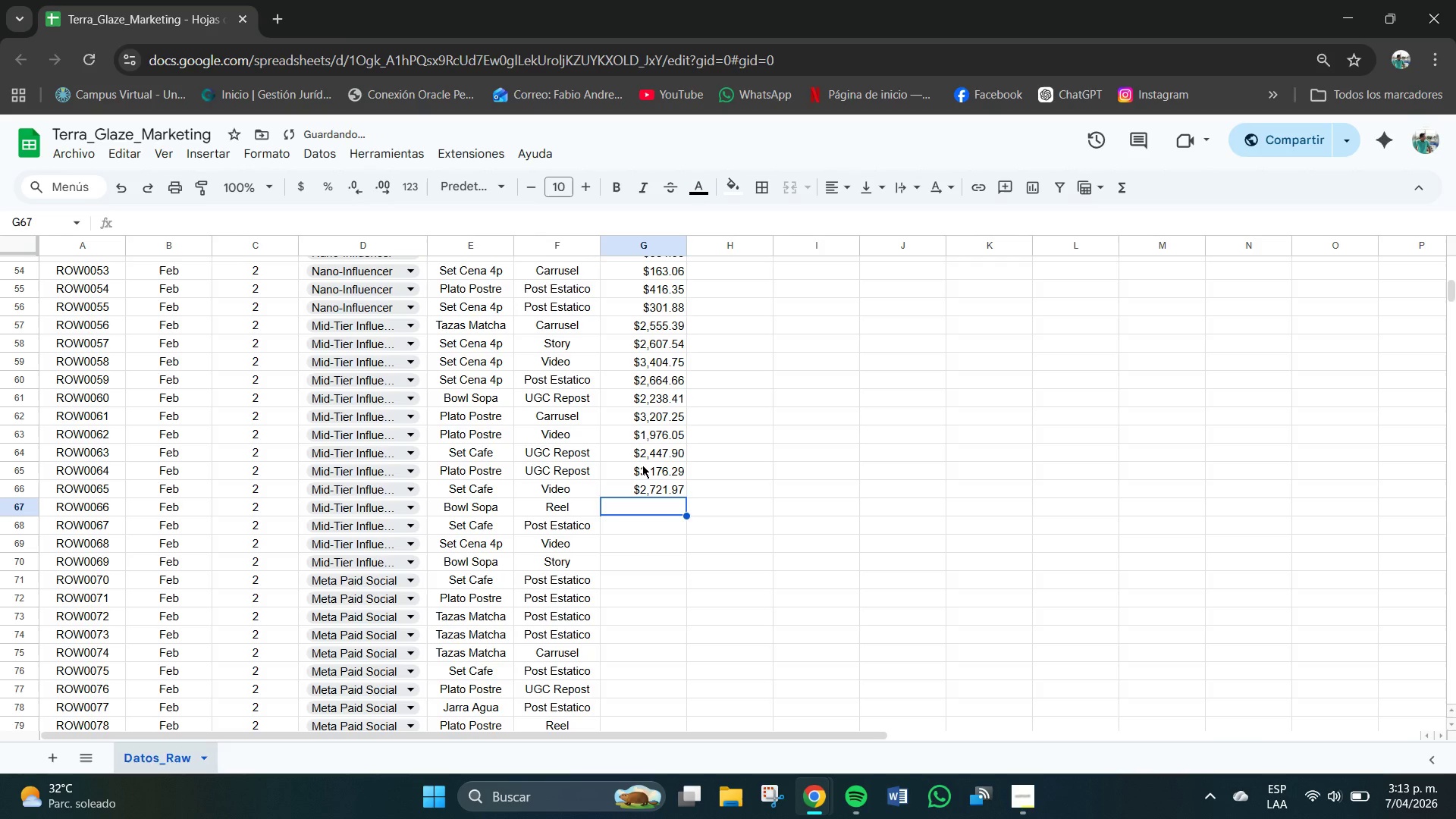 
key(NumpadEnter)
 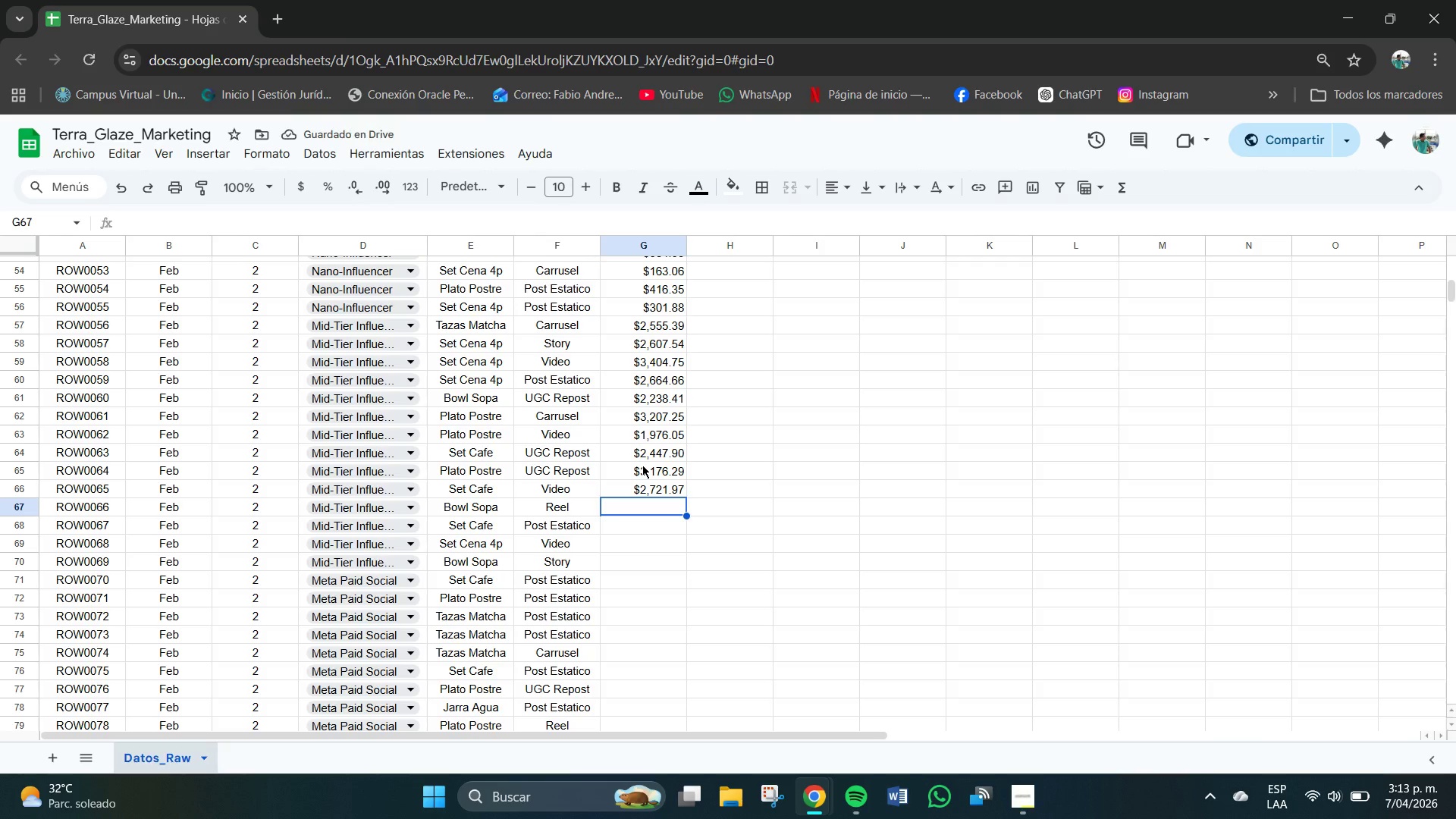 
key(Numpad1)
 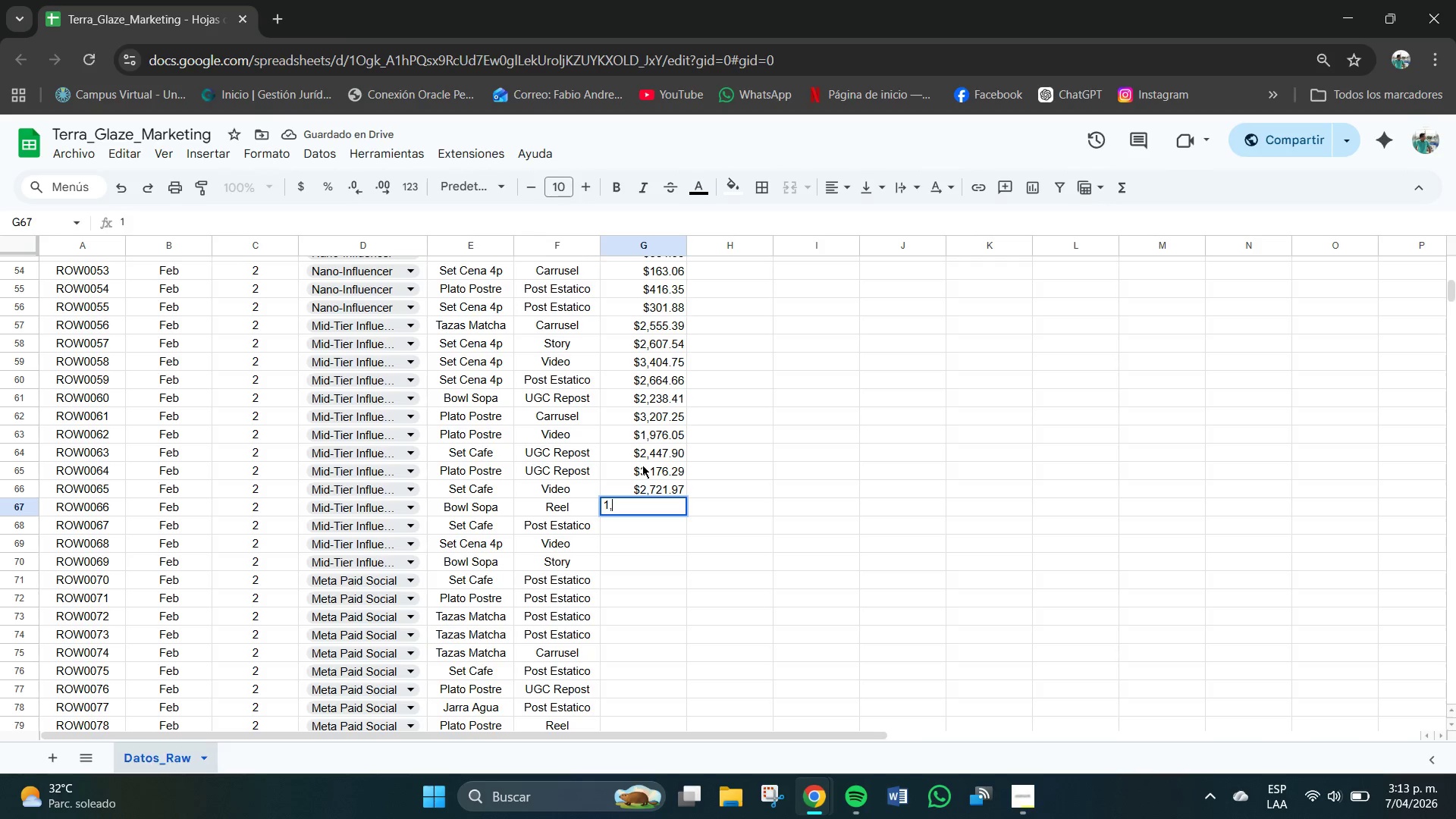 
key(Comma)
 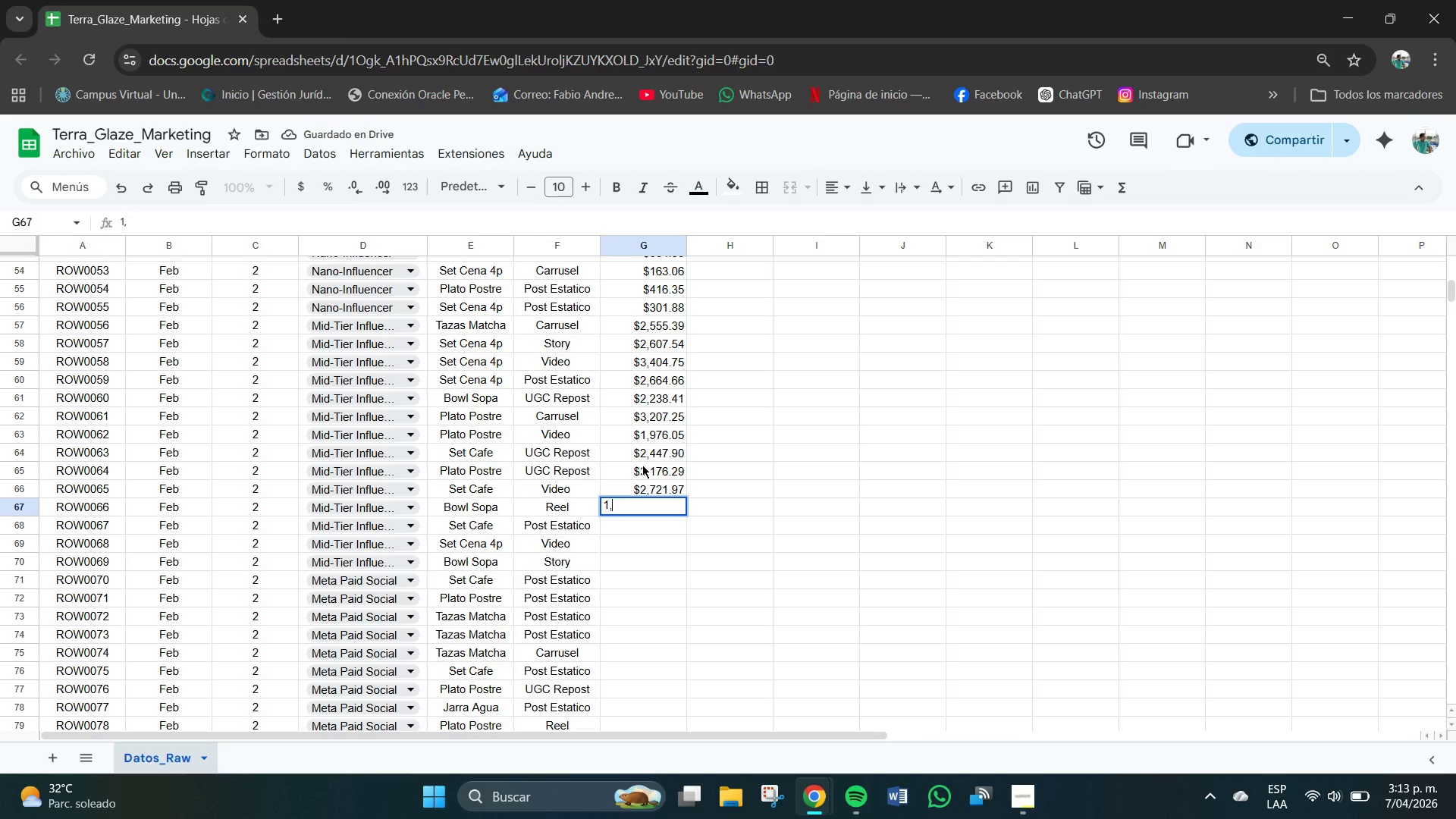 
key(Numpad7)
 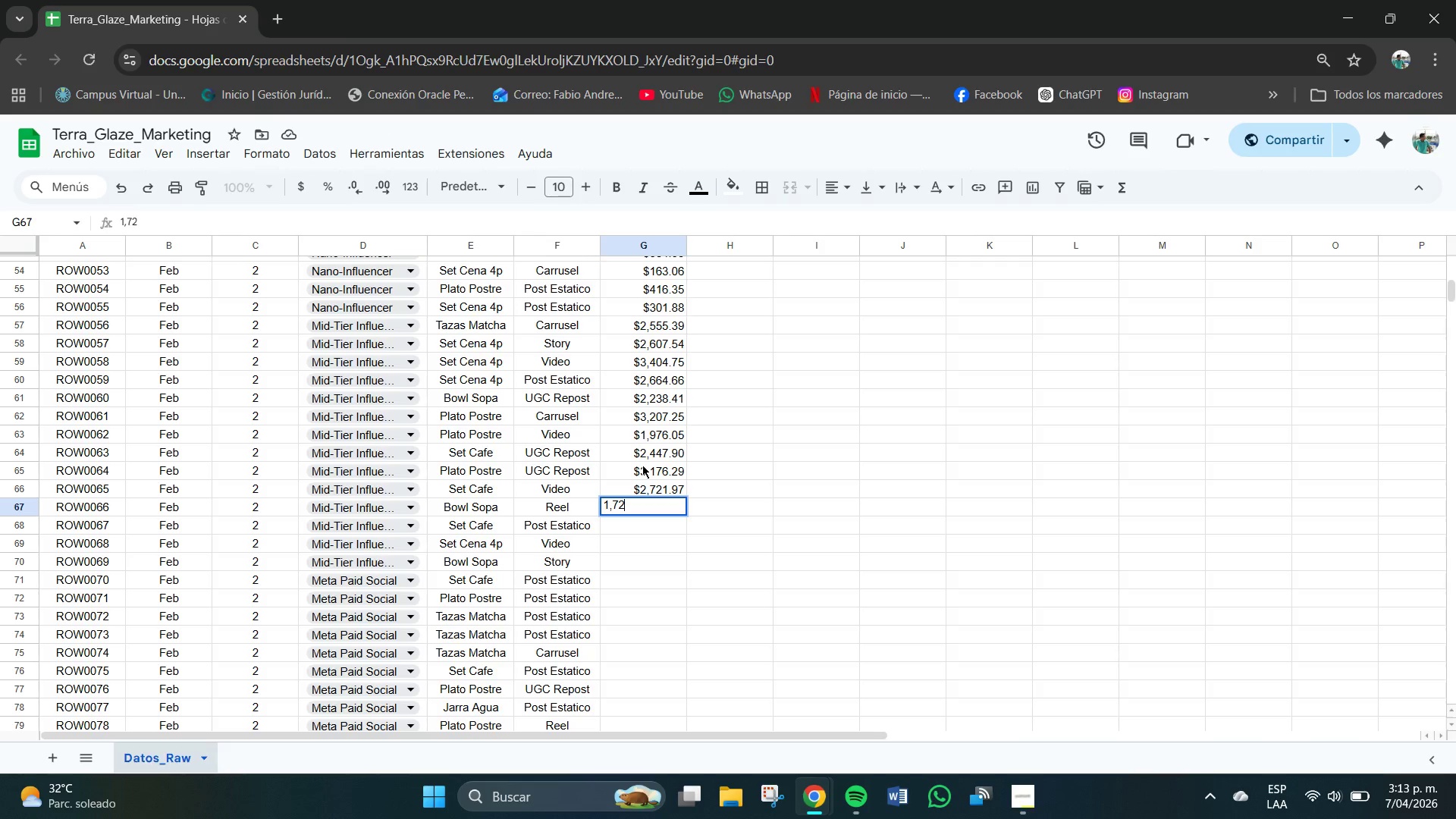 
key(Numpad2)
 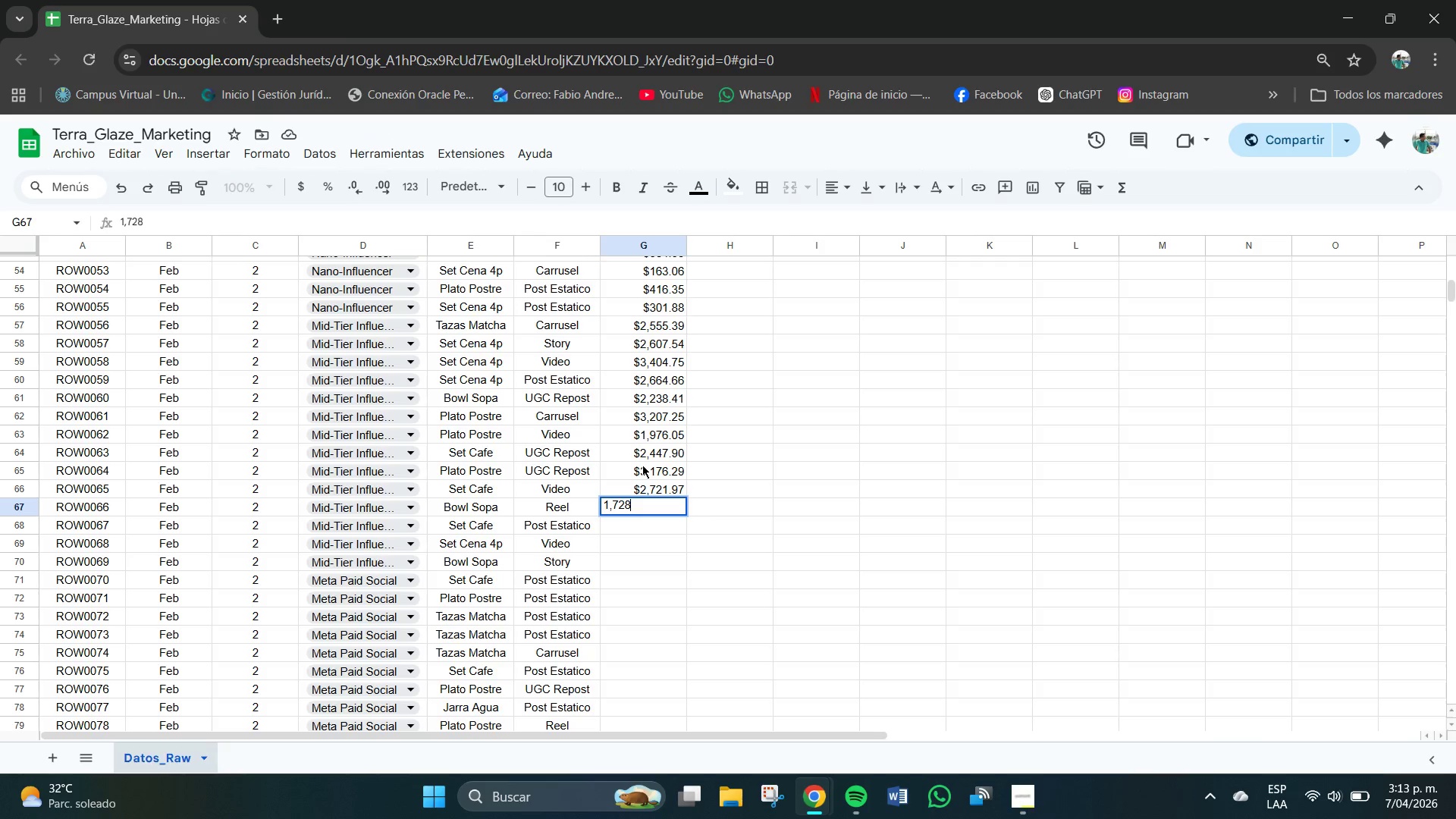 
key(Numpad8)
 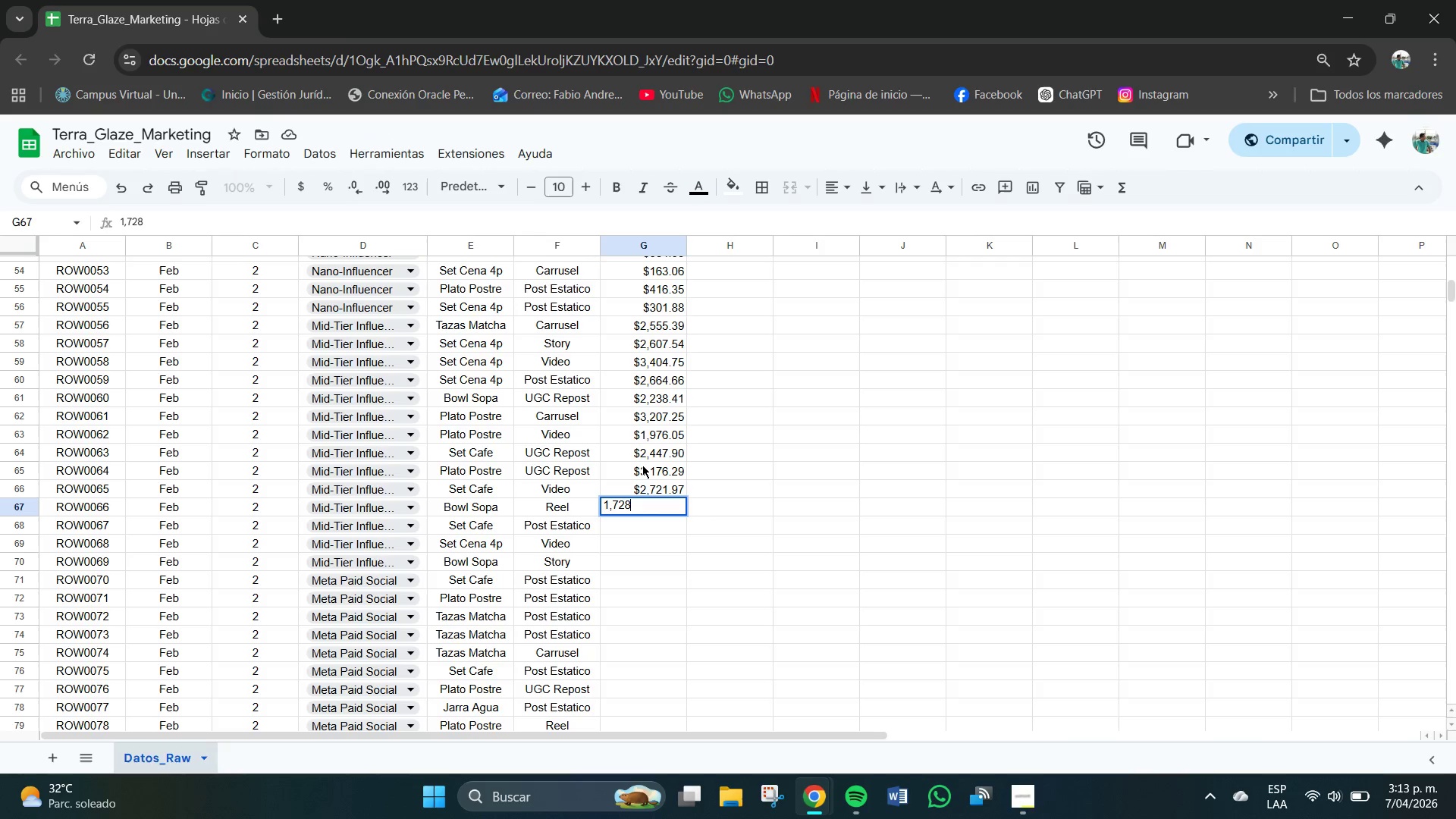 
key(NumpadDecimal)
 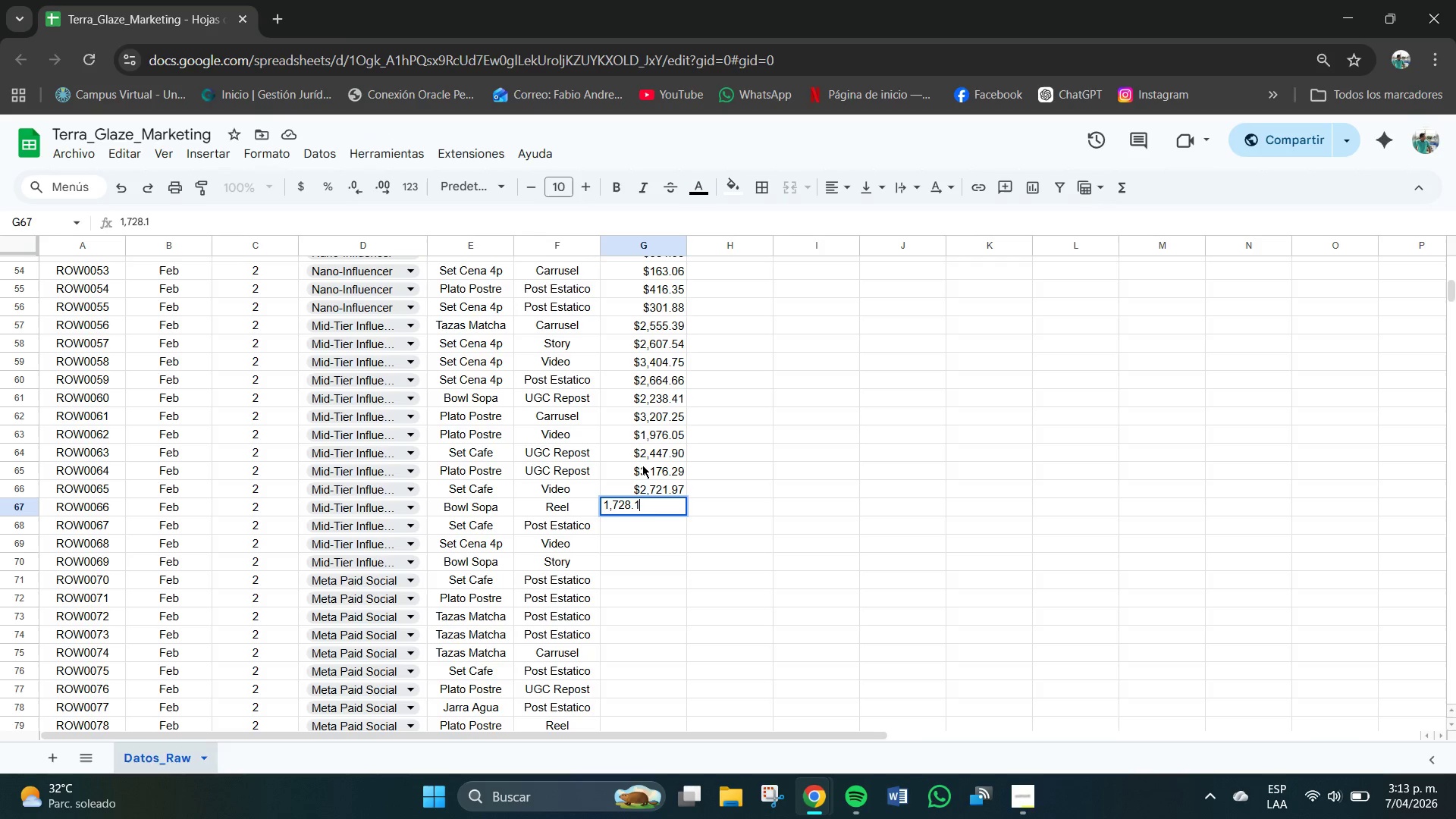 
key(Numpad1)
 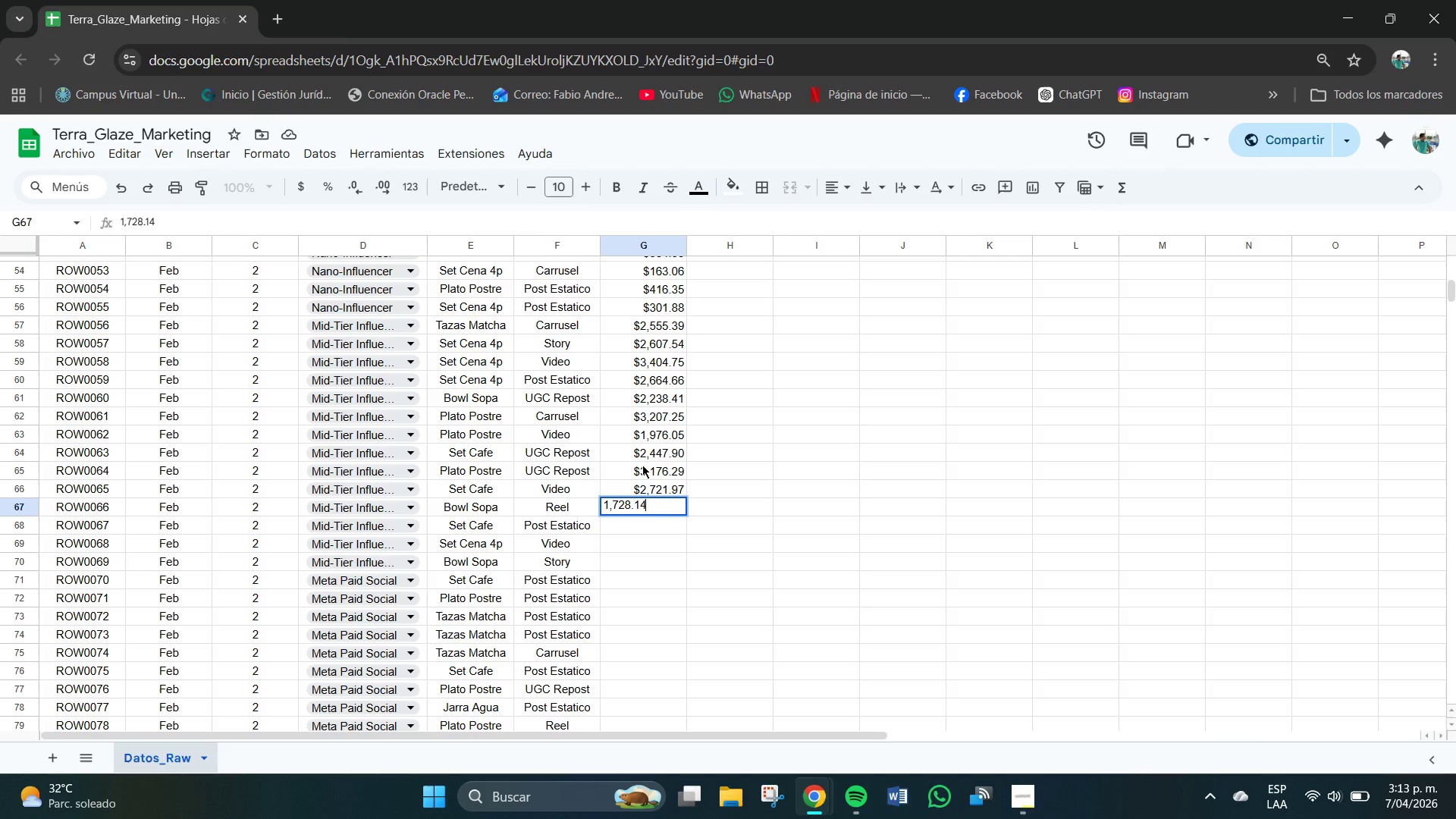 
key(Numpad4)
 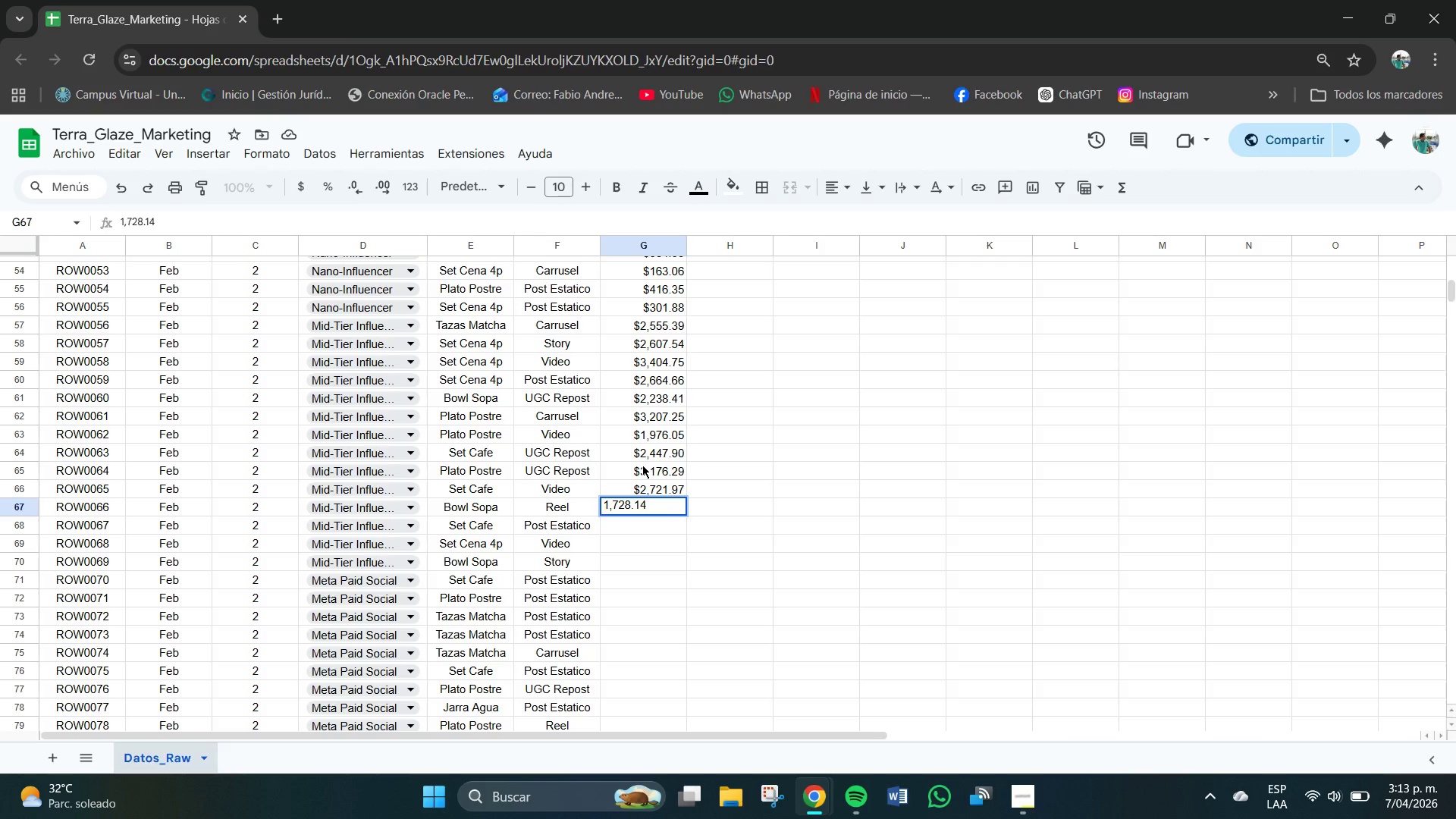 
key(NumpadEnter)
 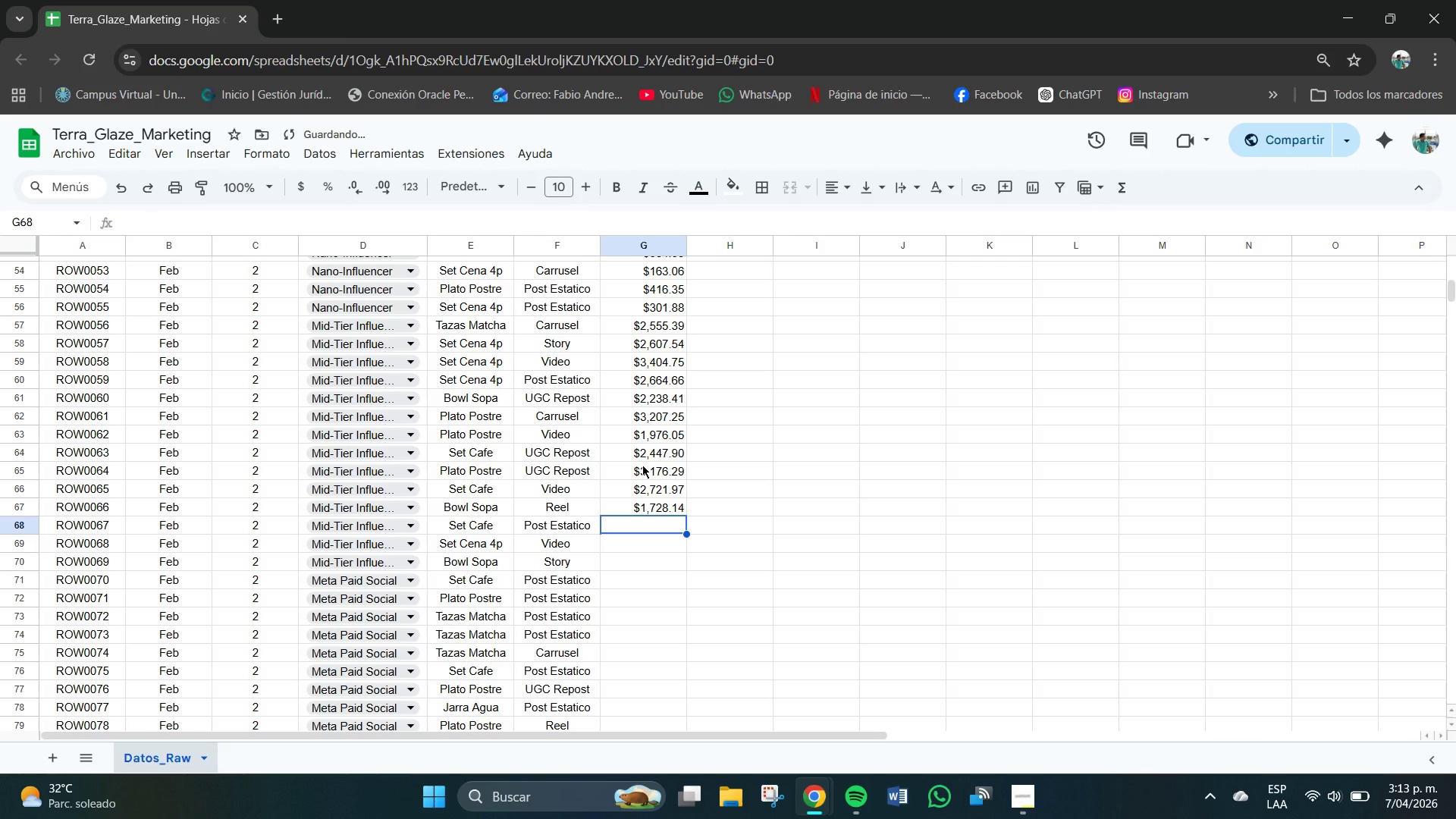 
key(Numpad2)
 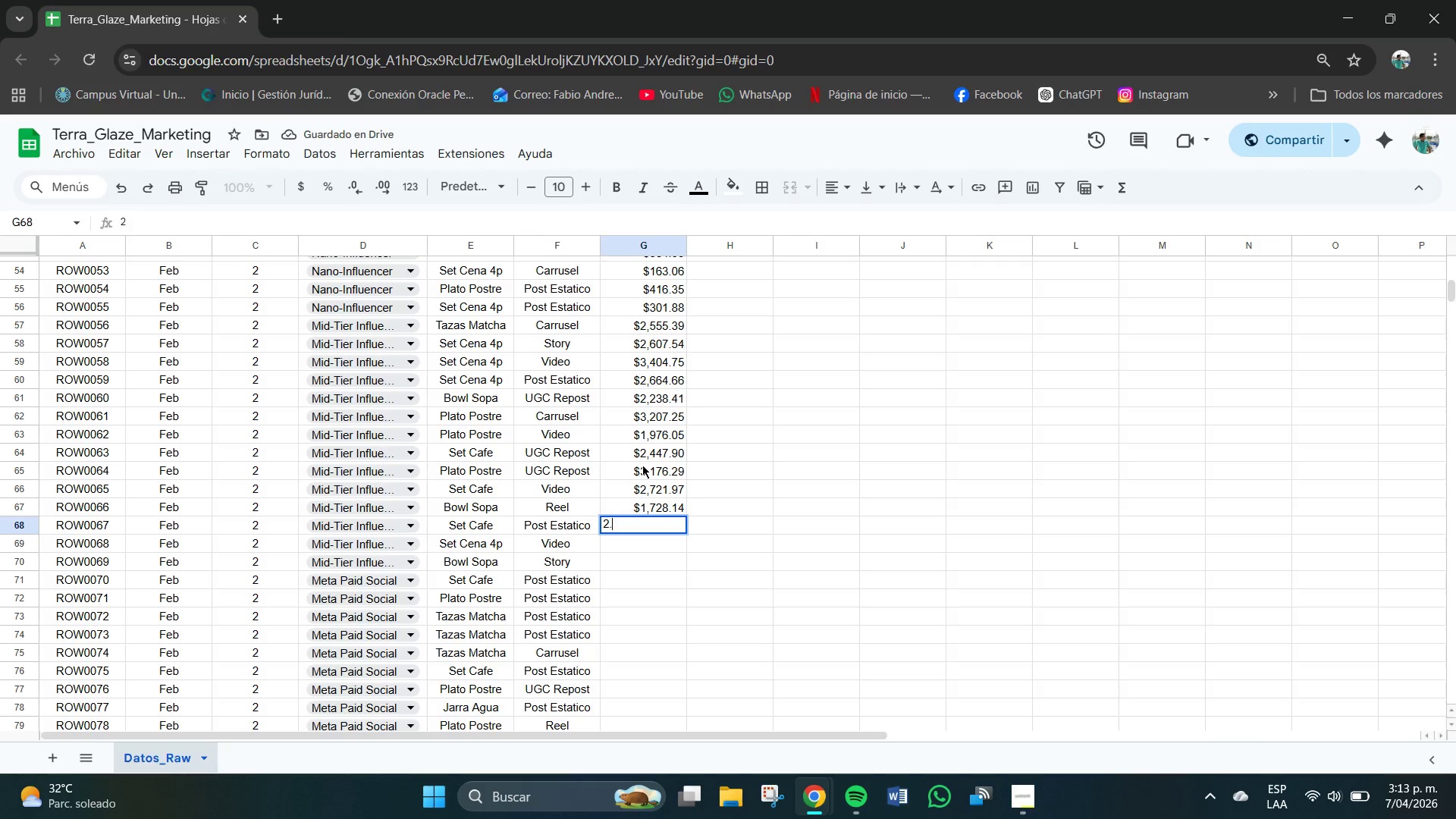 
key(Period)
 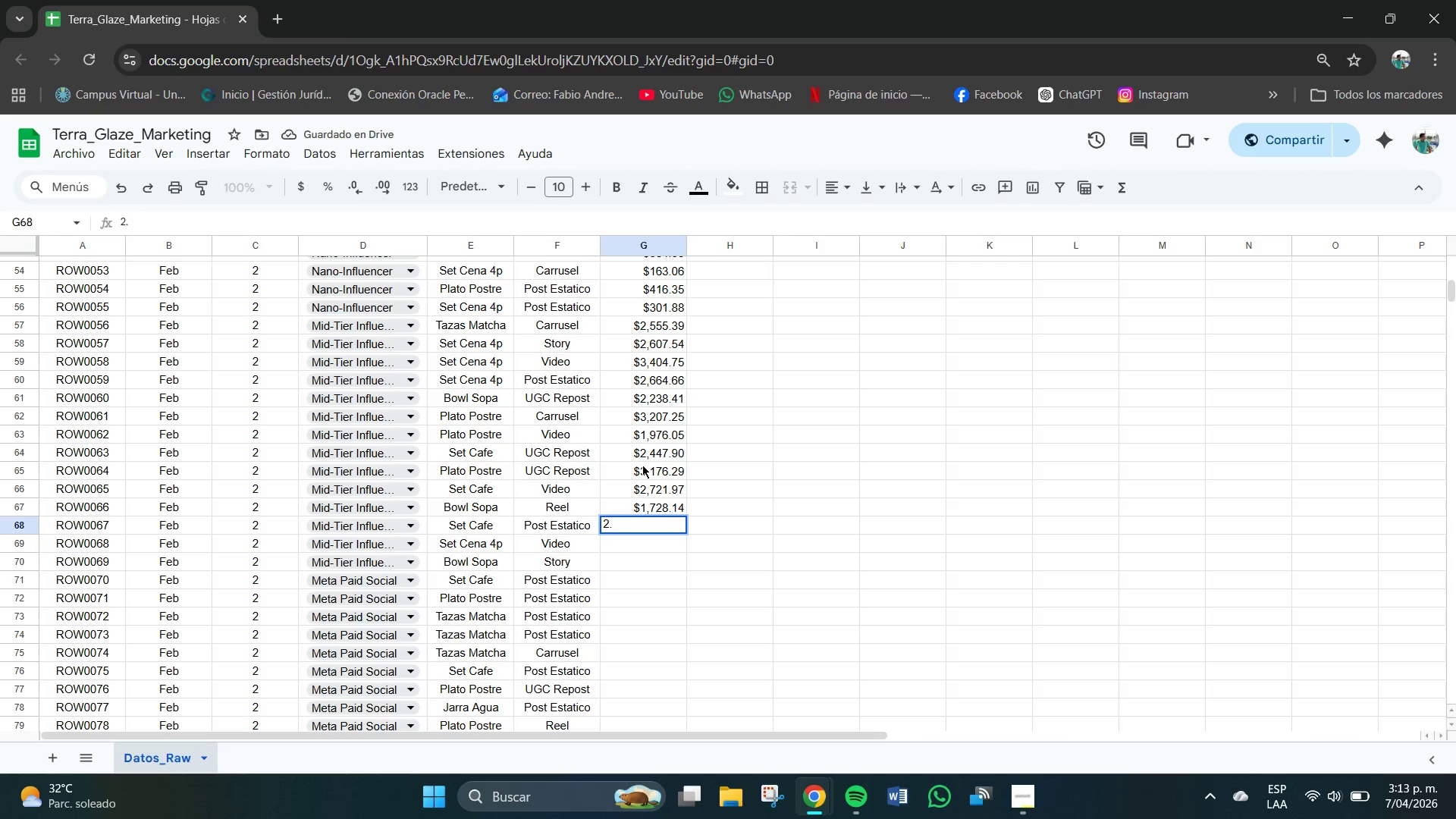 
key(Numpad8)
 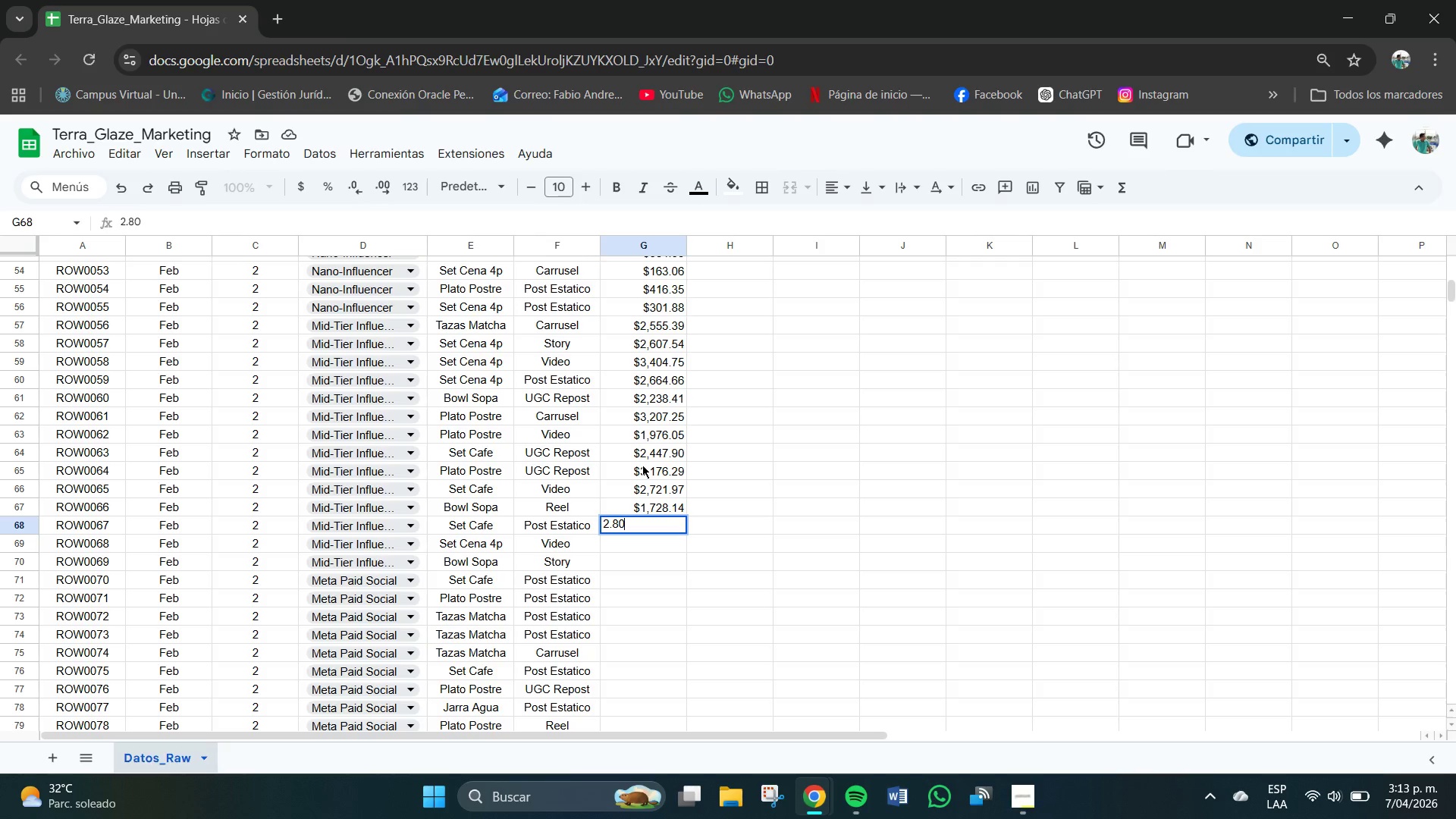 
key(Numpad0)
 